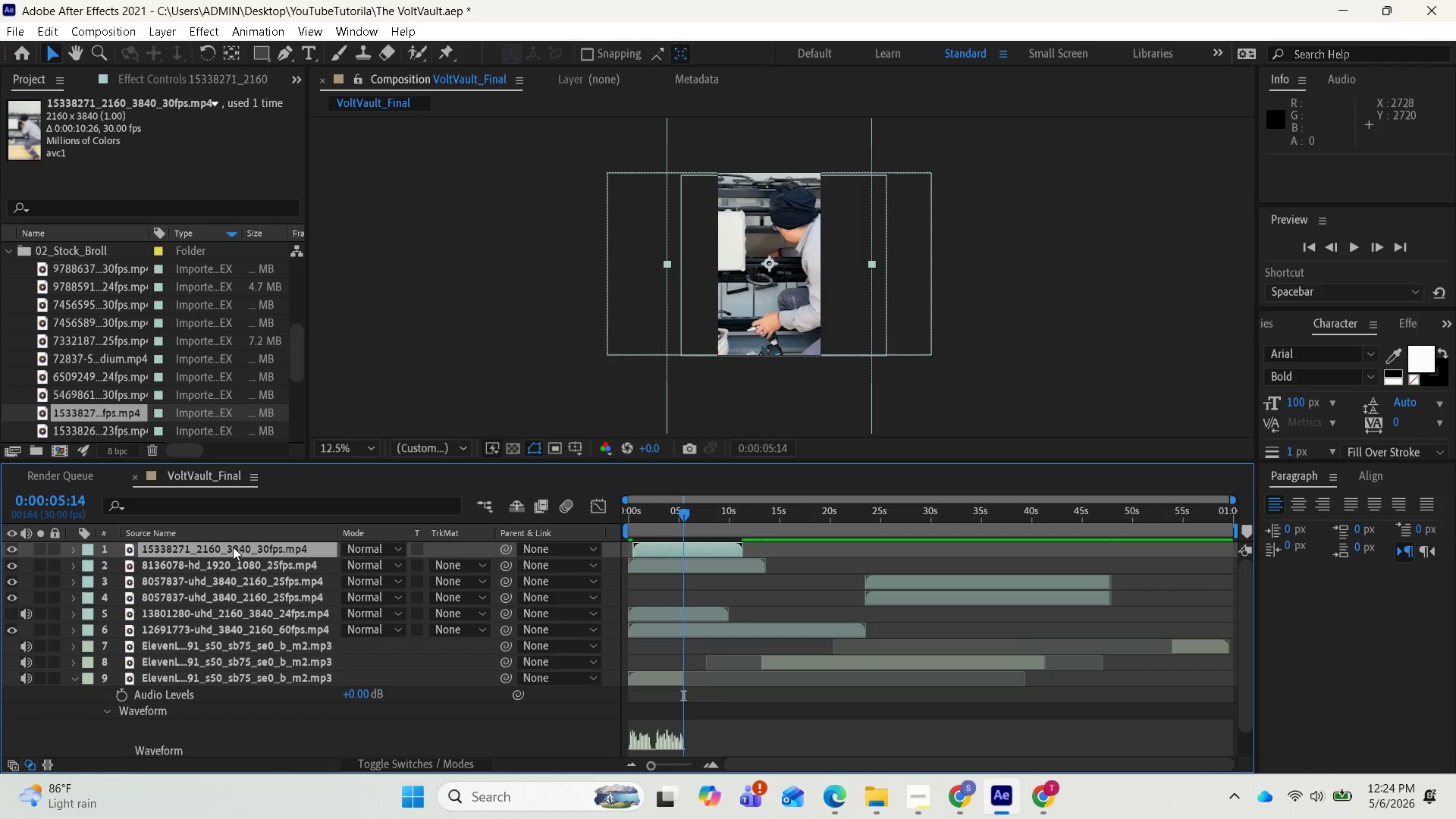 
wait(25.36)
 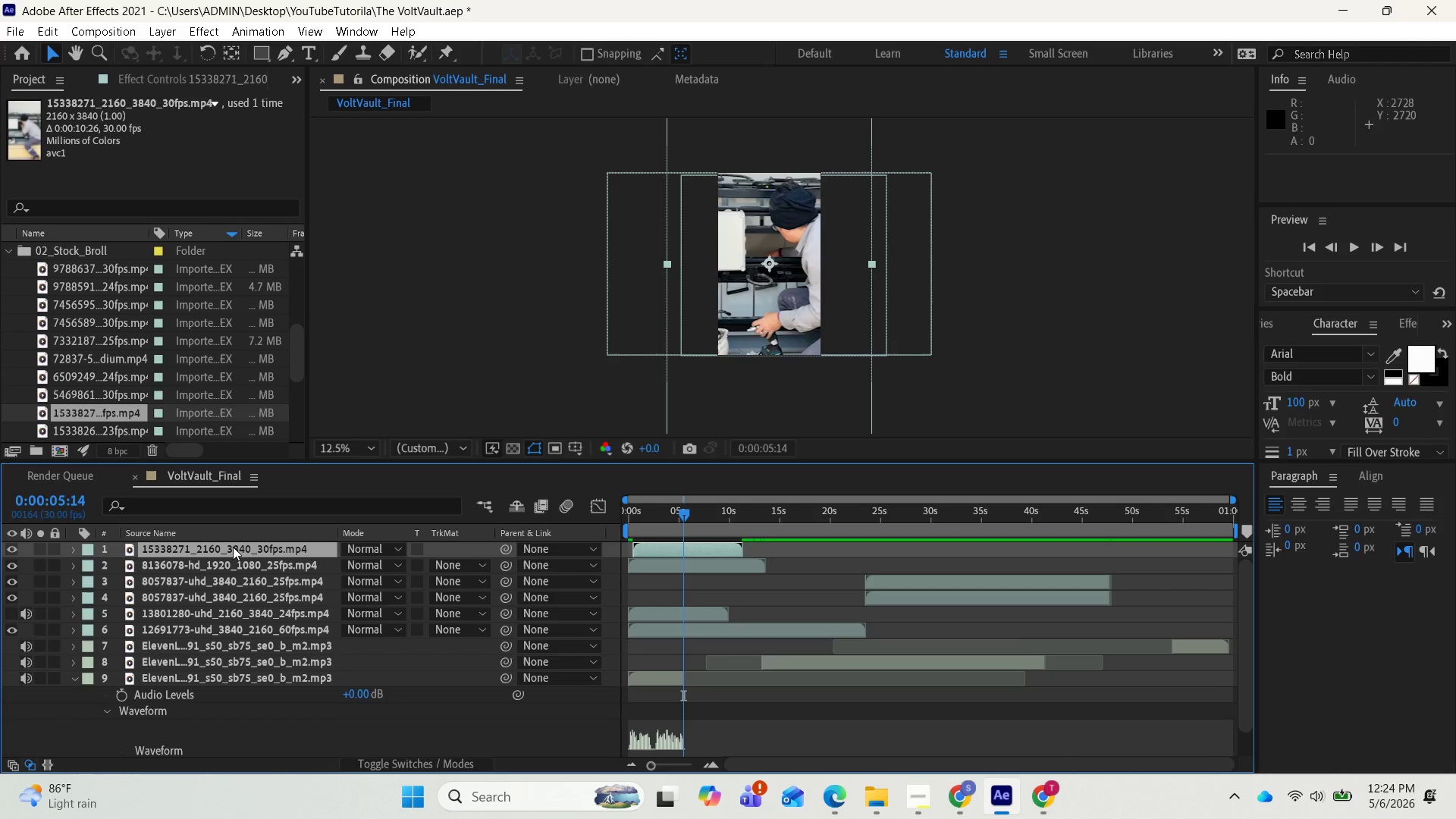 
left_click([265, 548])
 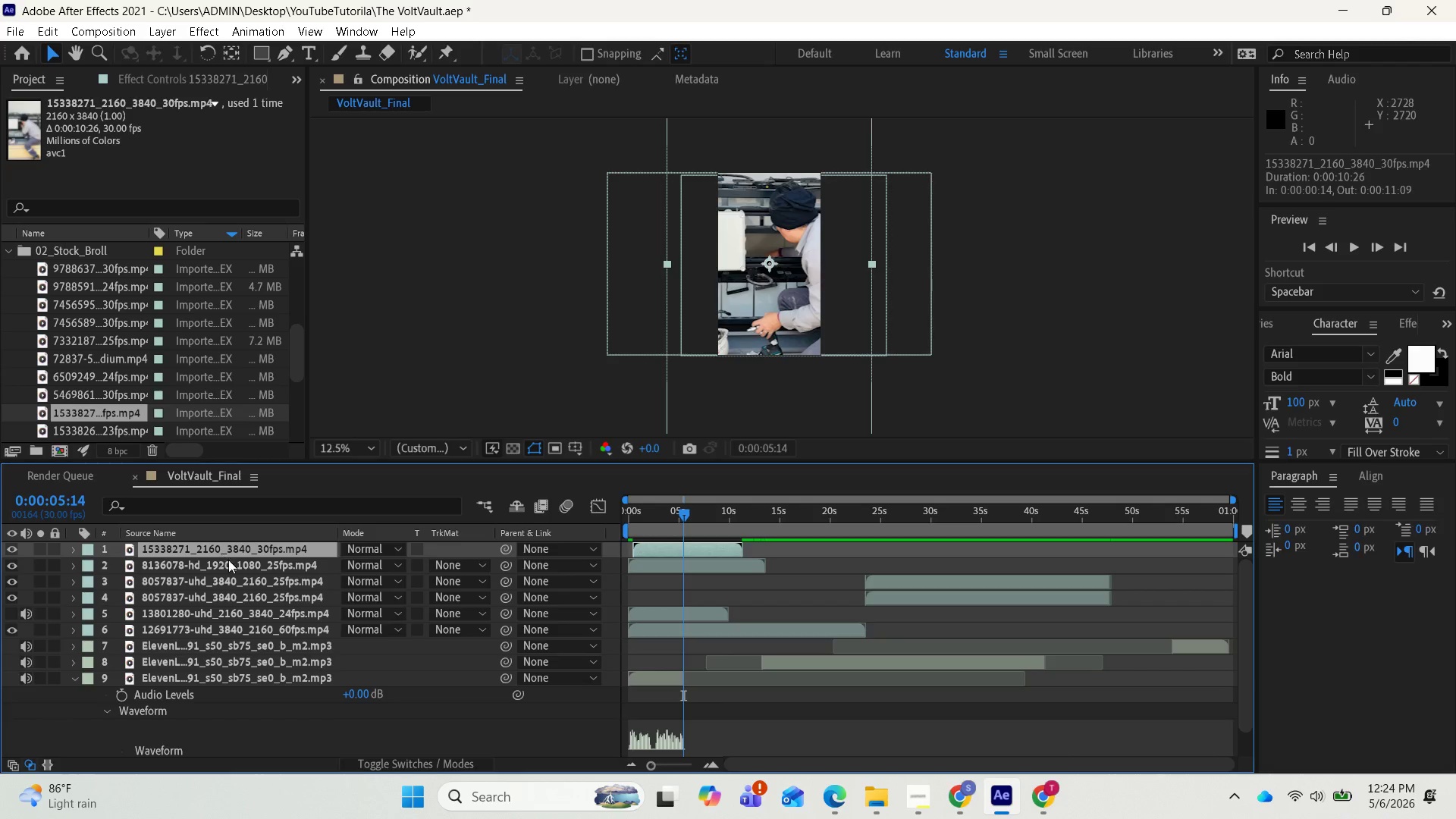 
key(S)
 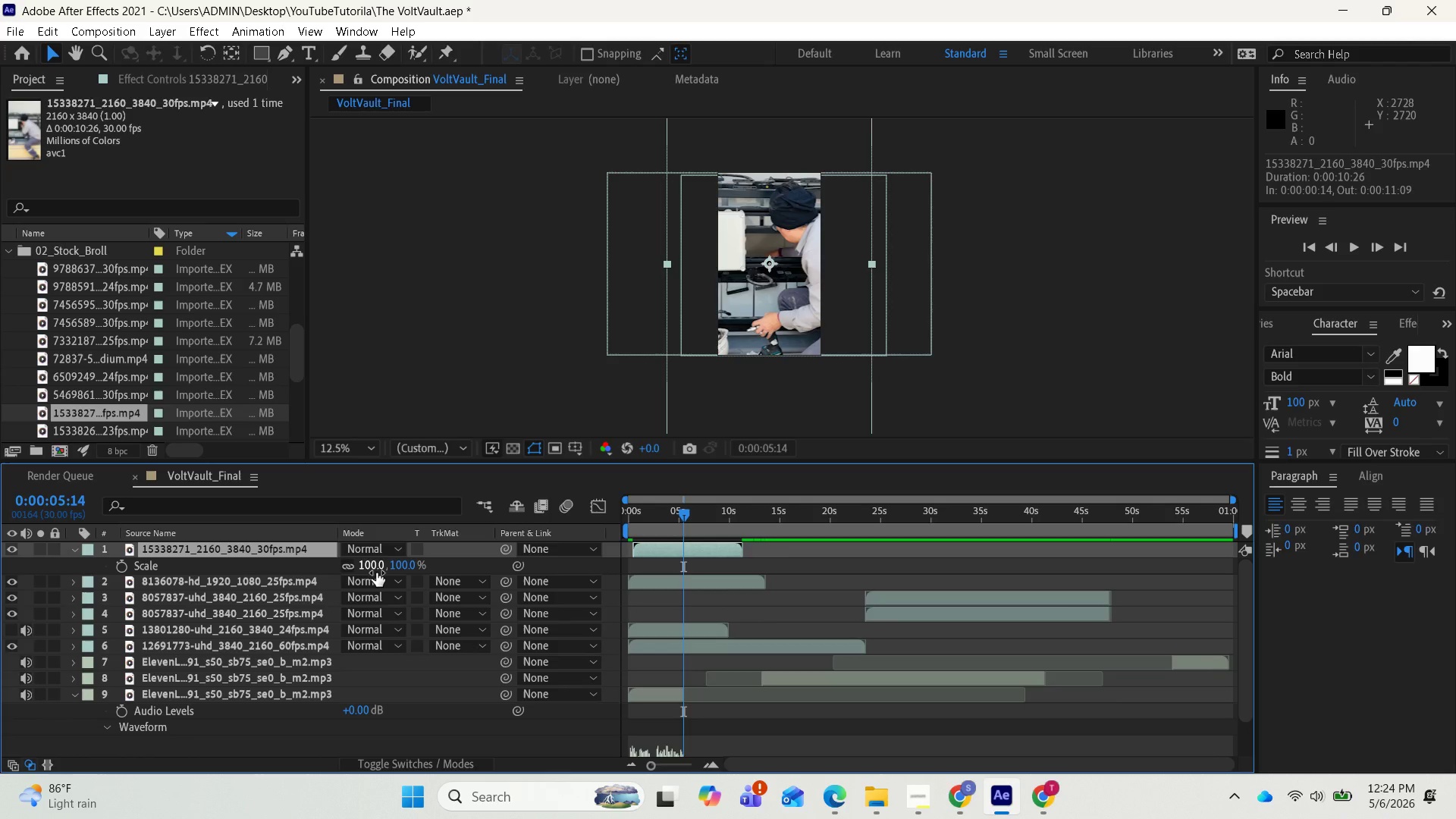 
left_click_drag(start_coordinate=[376, 571], to_coordinate=[333, 573])
 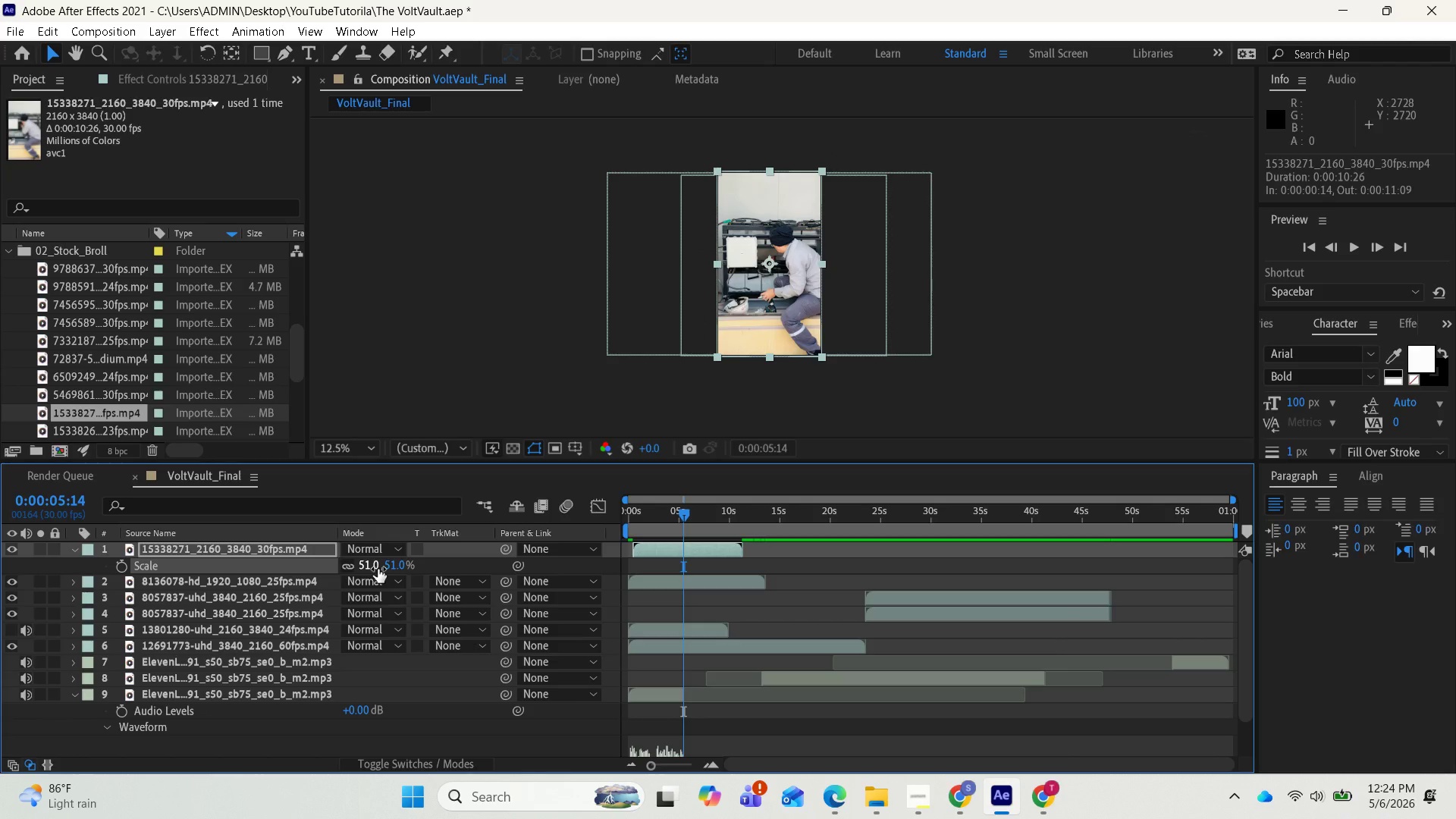 
left_click([378, 569])
 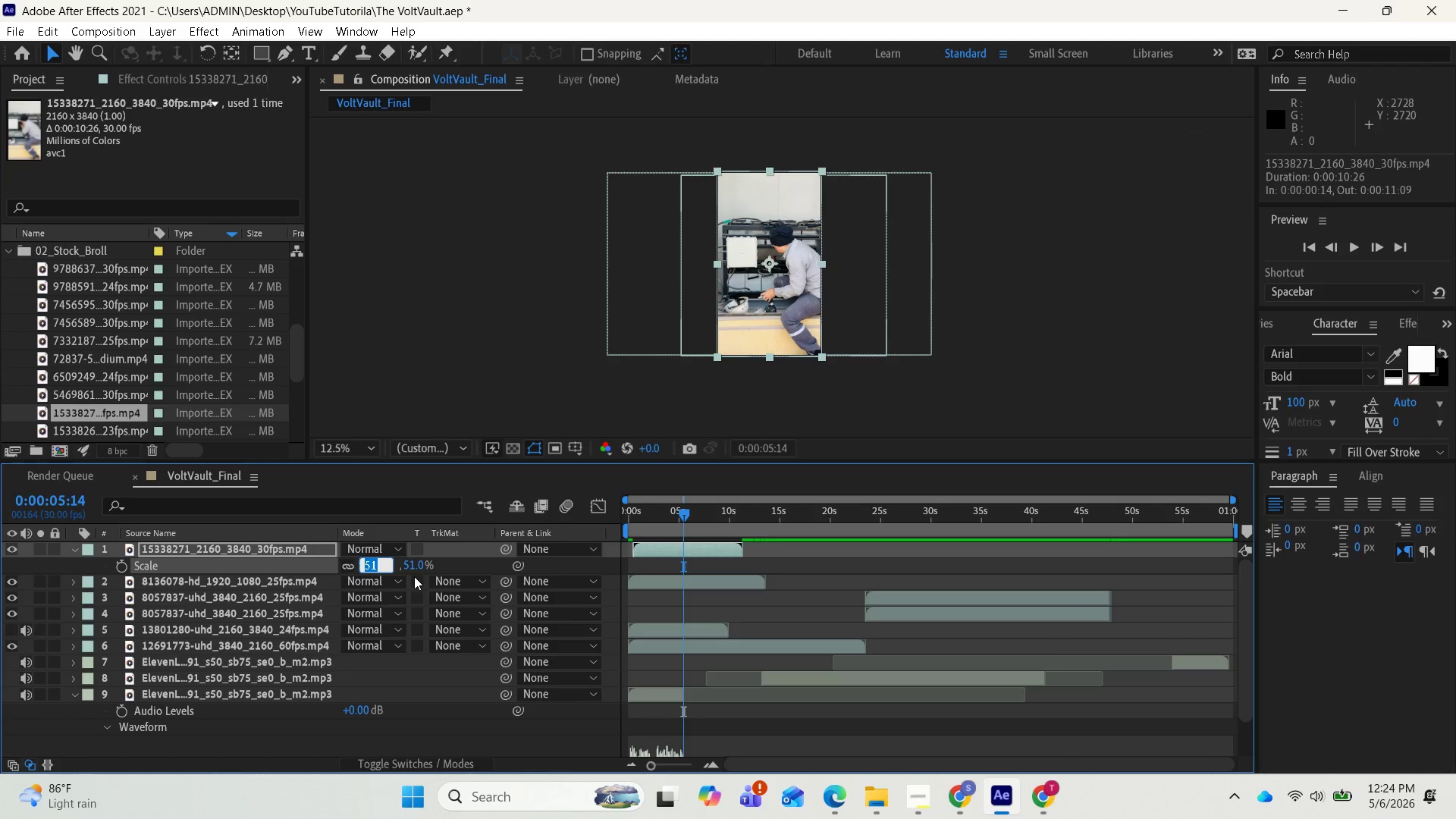 
type(50)
 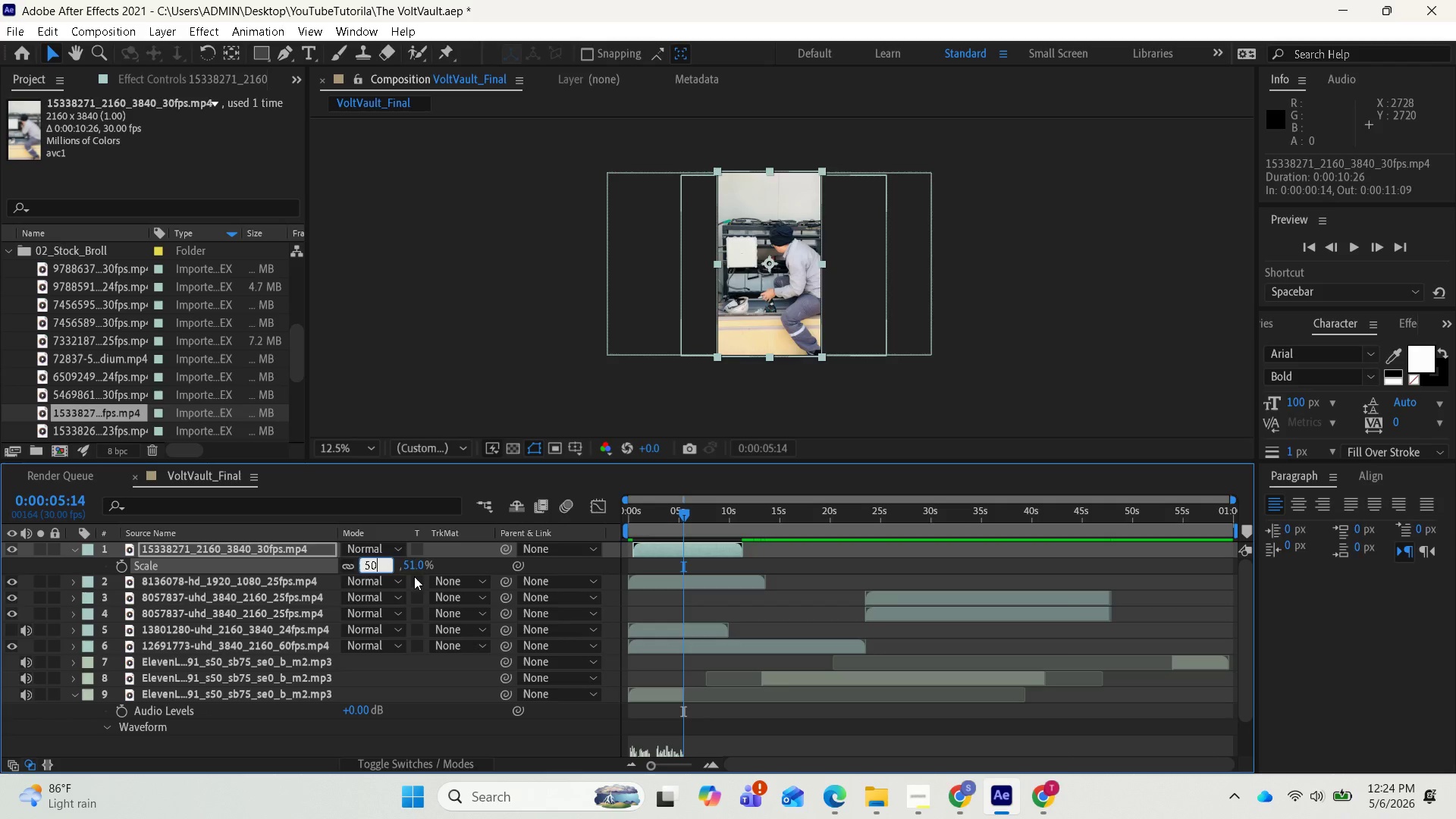 
key(Enter)
 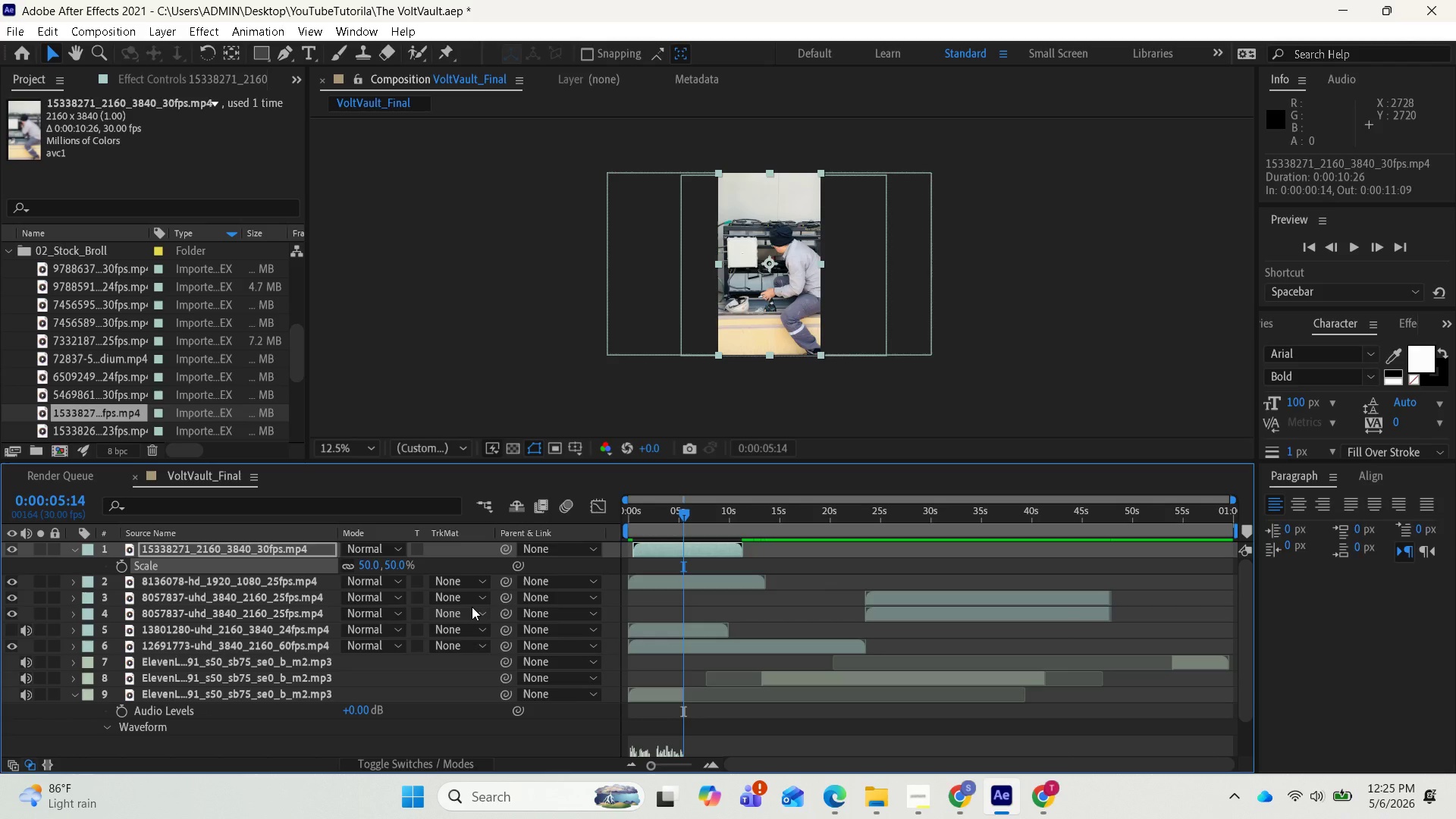 
wait(21.69)
 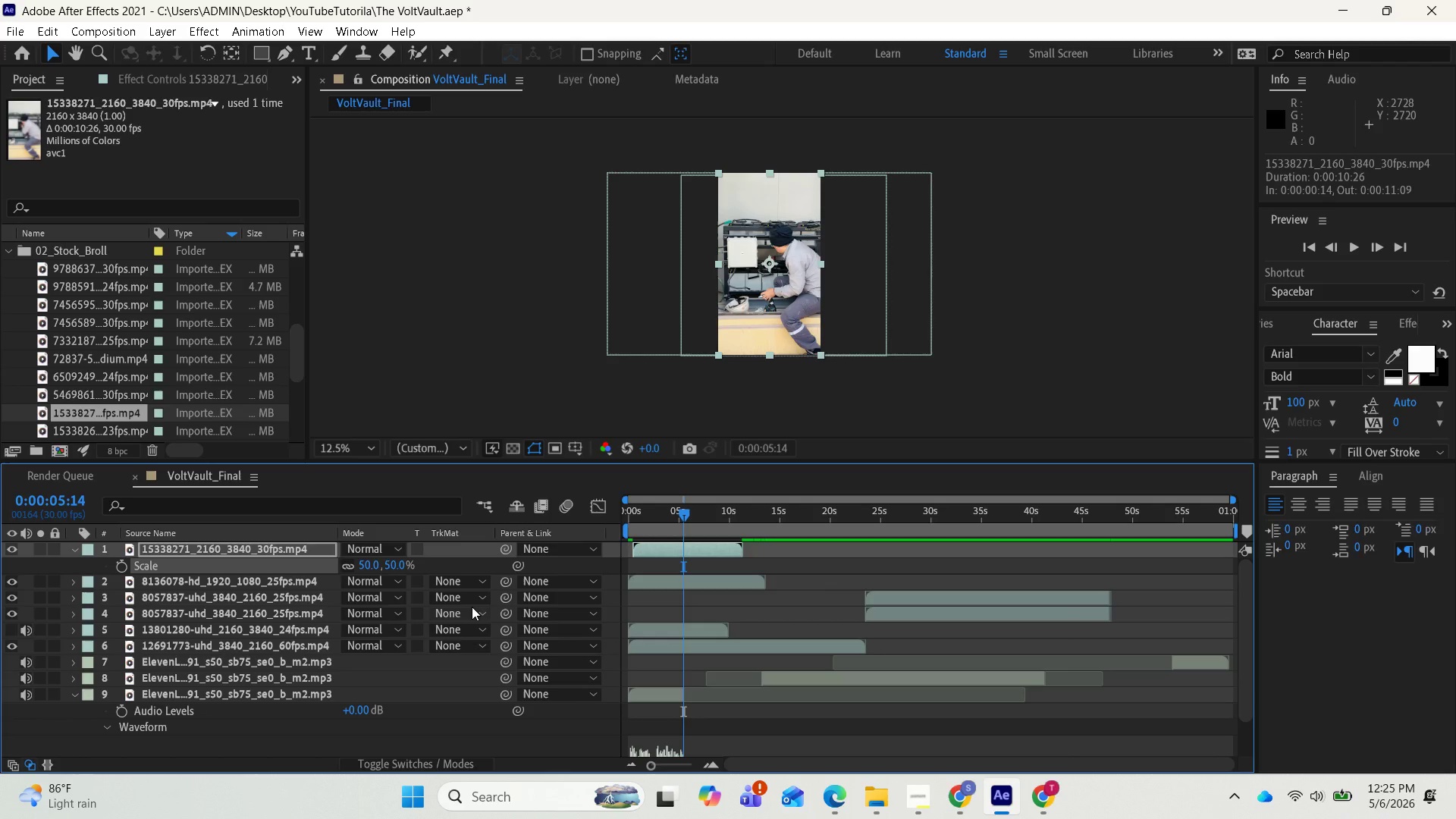 
left_click_drag(start_coordinate=[692, 552], to_coordinate=[844, 560])
 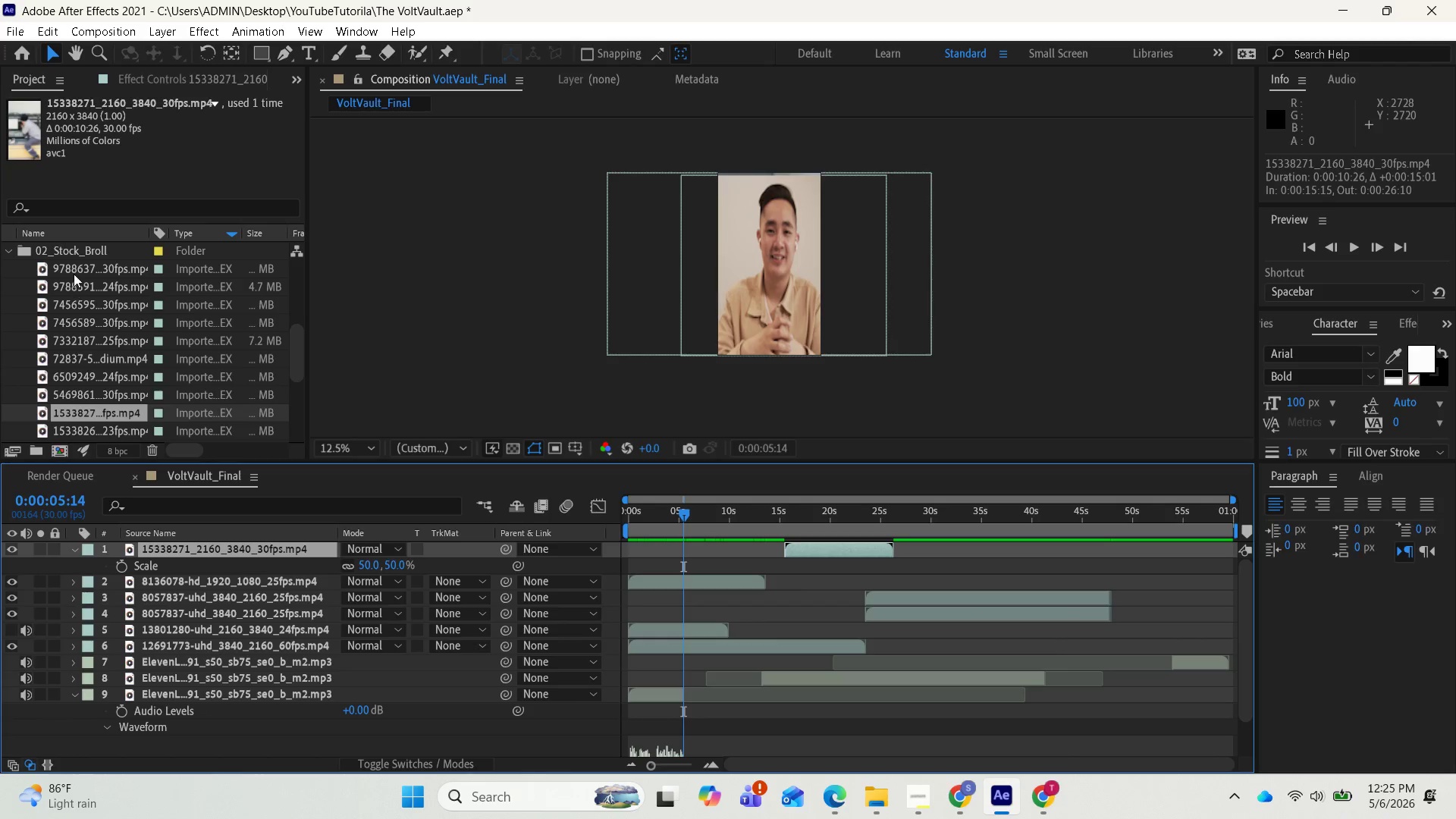 
left_click([74, 265])
 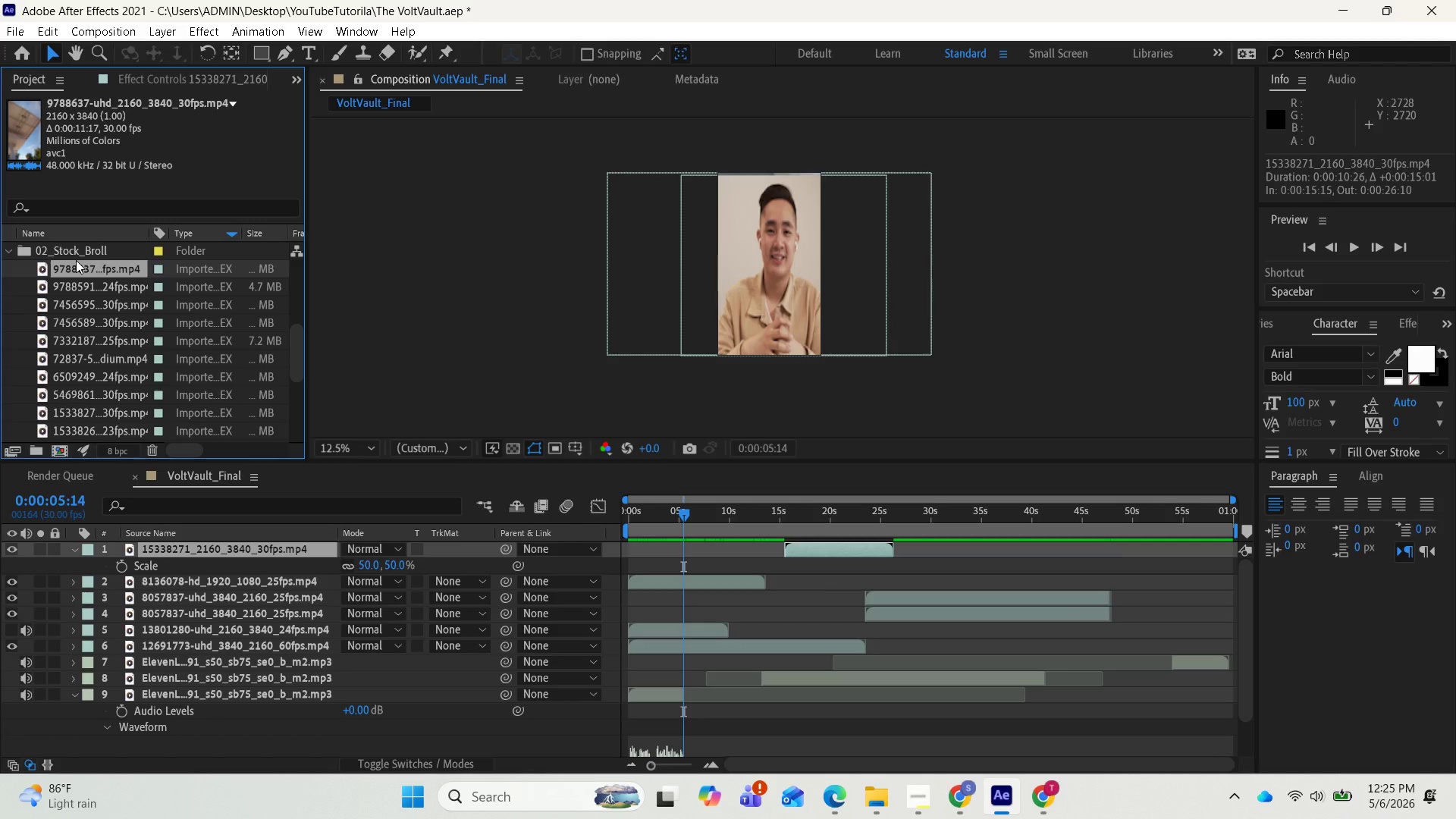 
wait(44.98)
 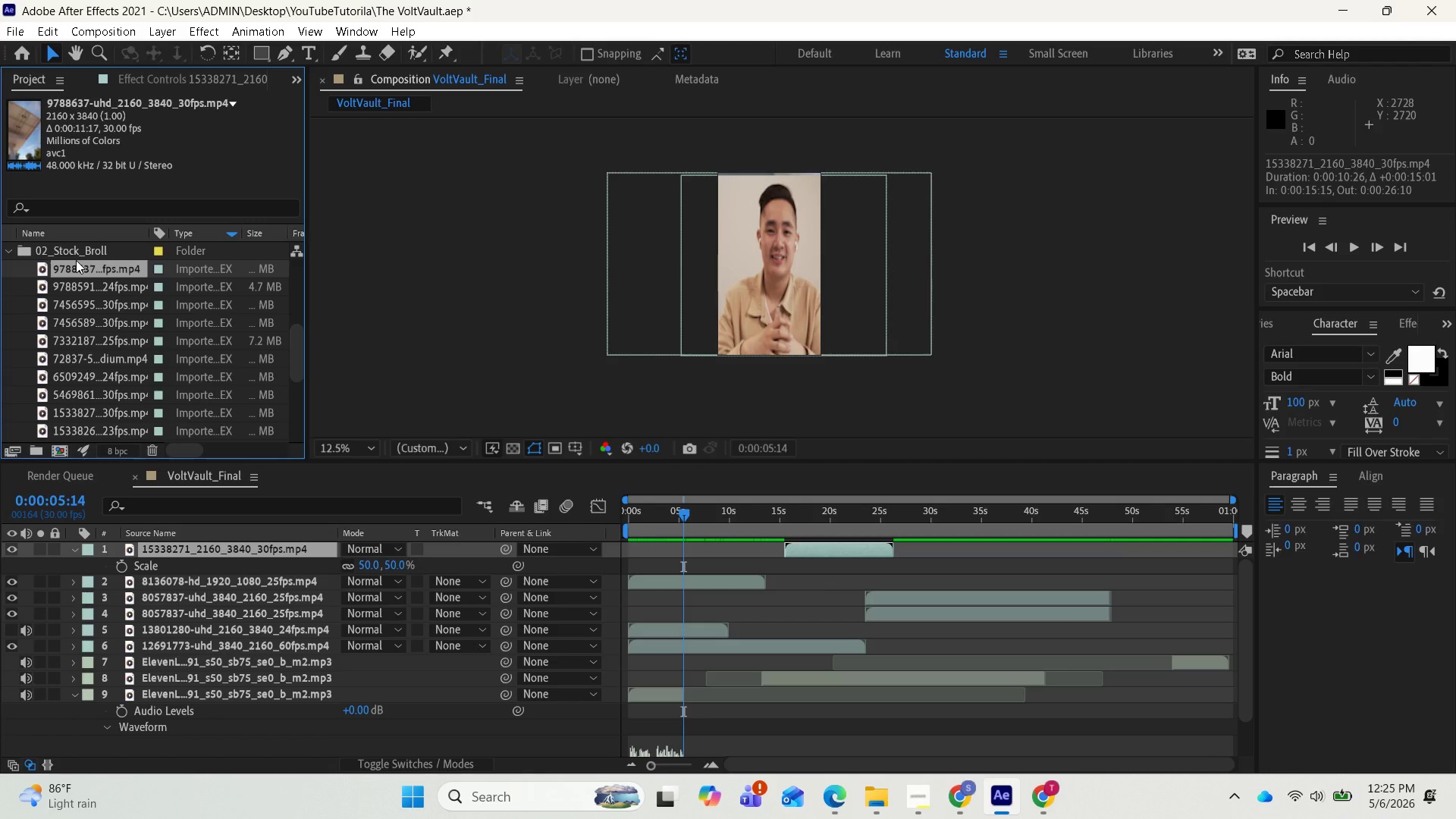 
left_click([119, 294])
 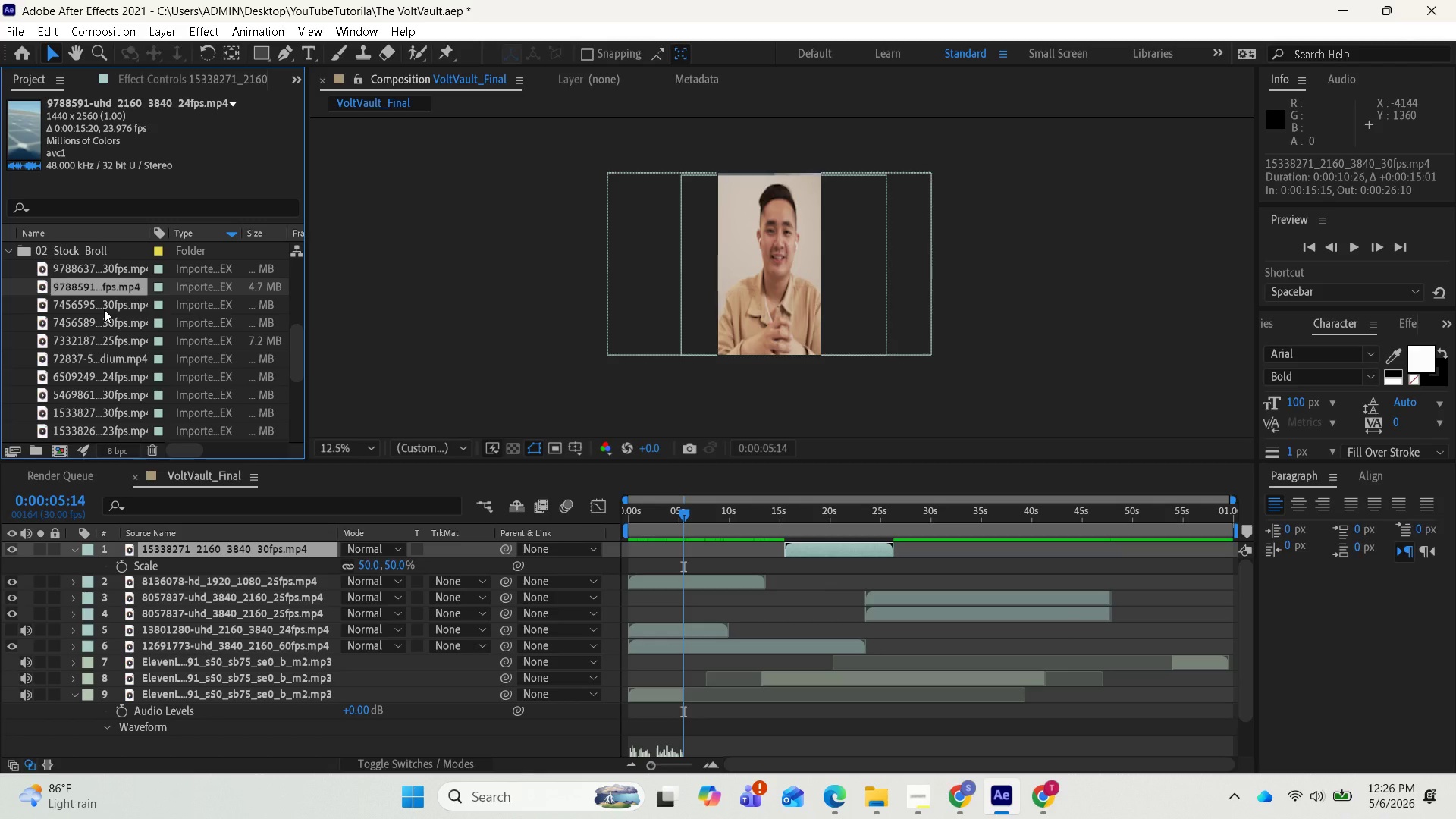 
left_click([104, 309])
 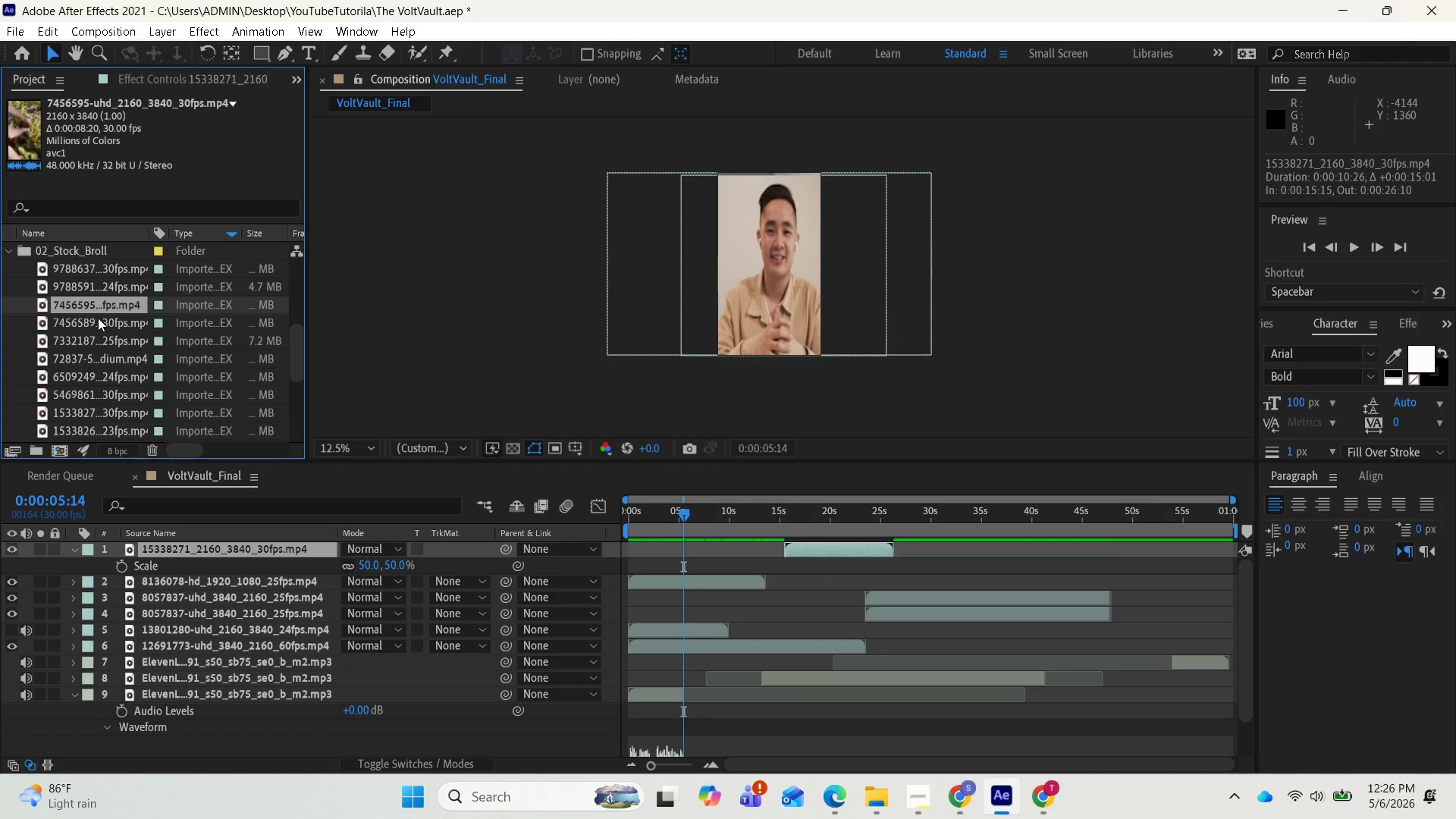 
left_click([98, 318])
 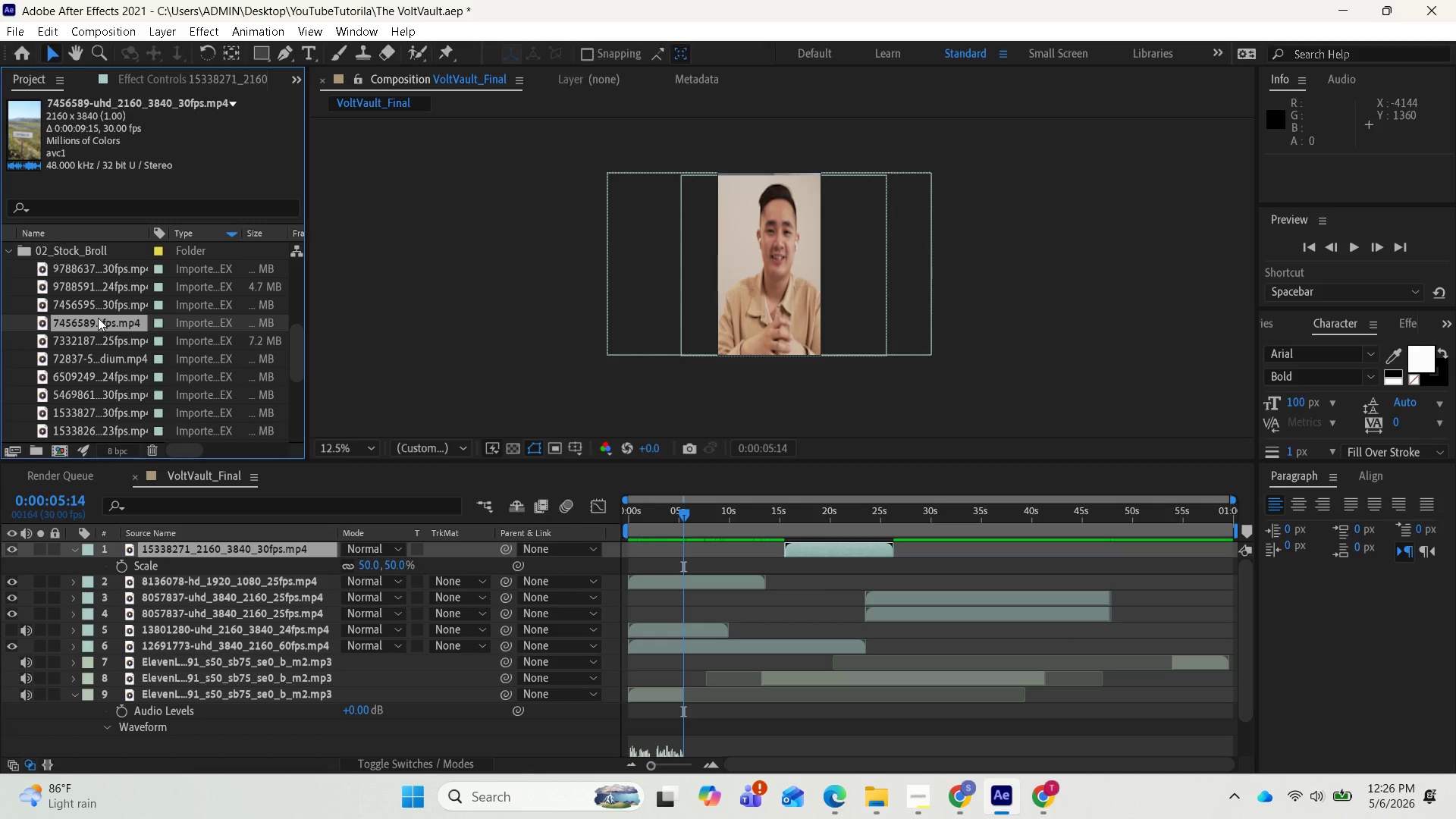 
left_click([87, 336])
 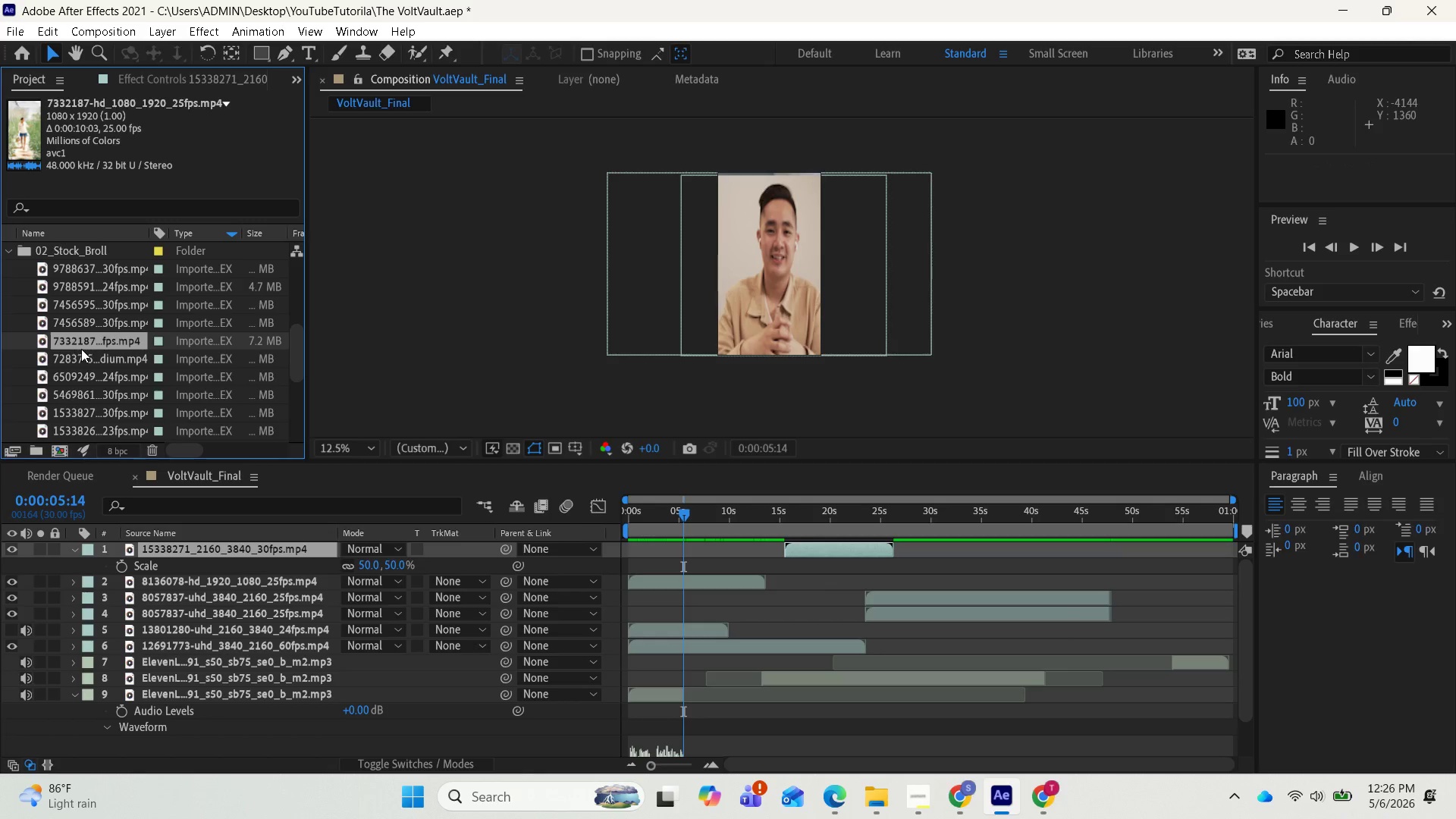 
left_click([78, 355])
 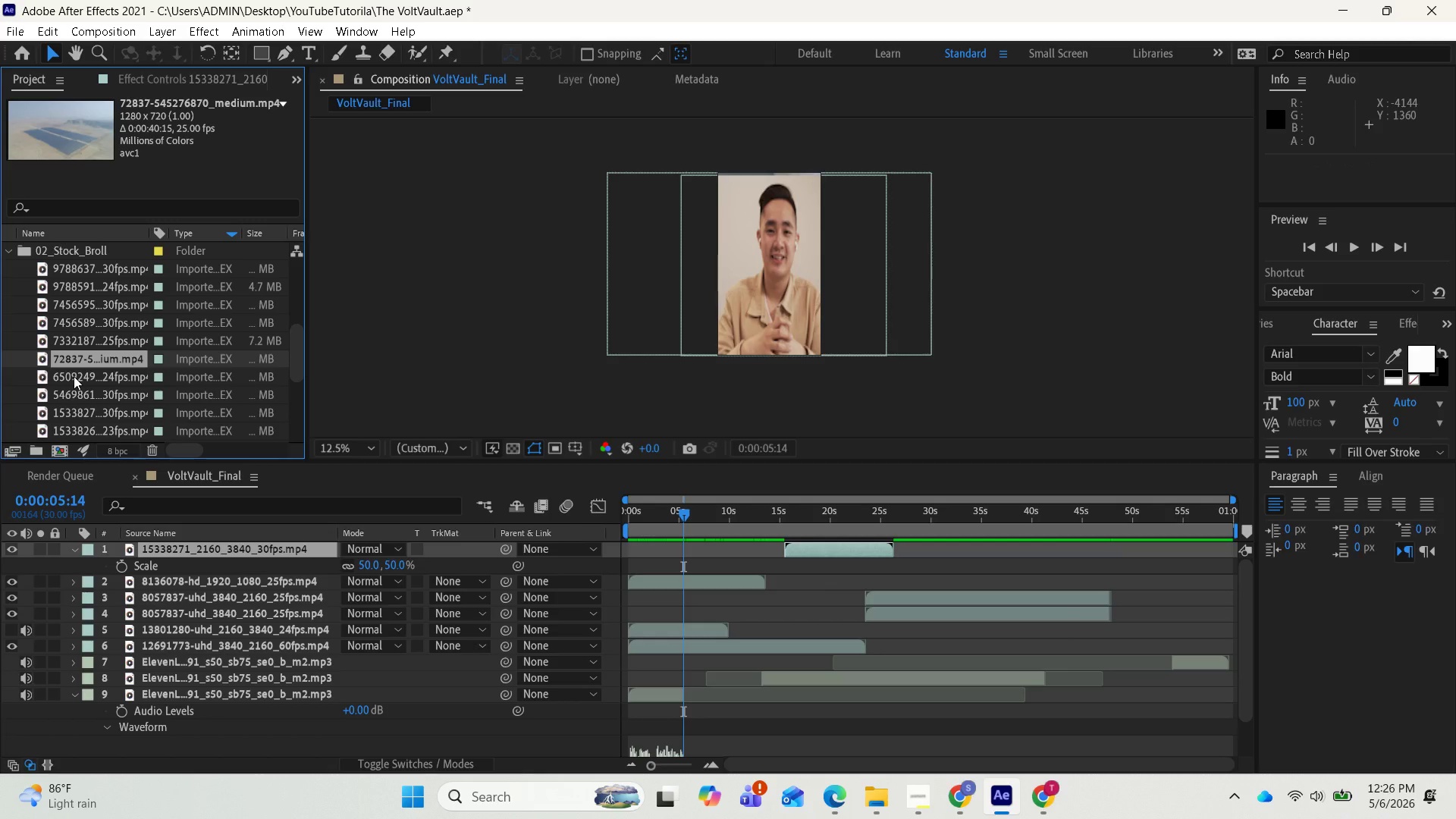 
left_click([74, 377])
 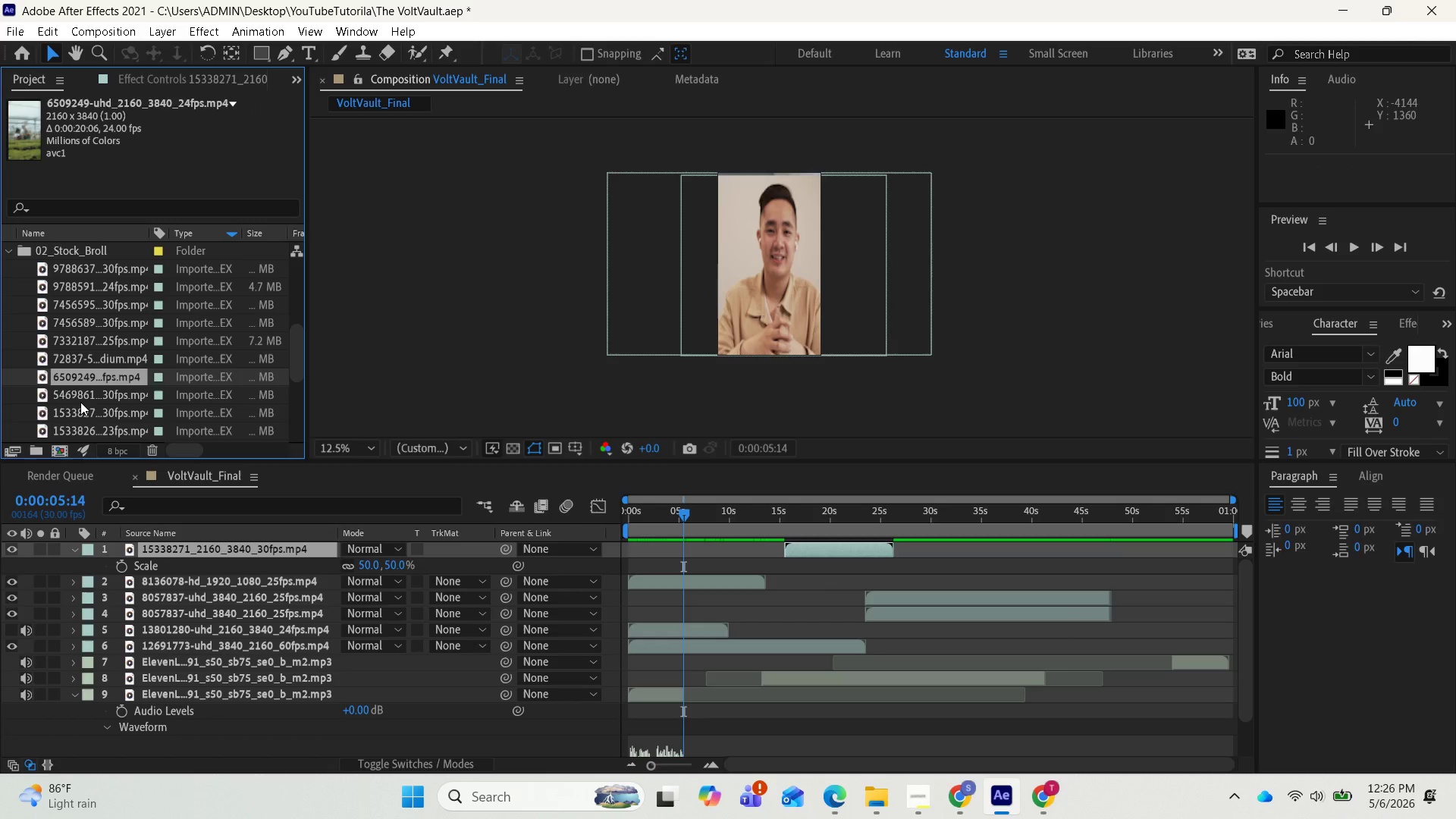 
left_click([82, 400])
 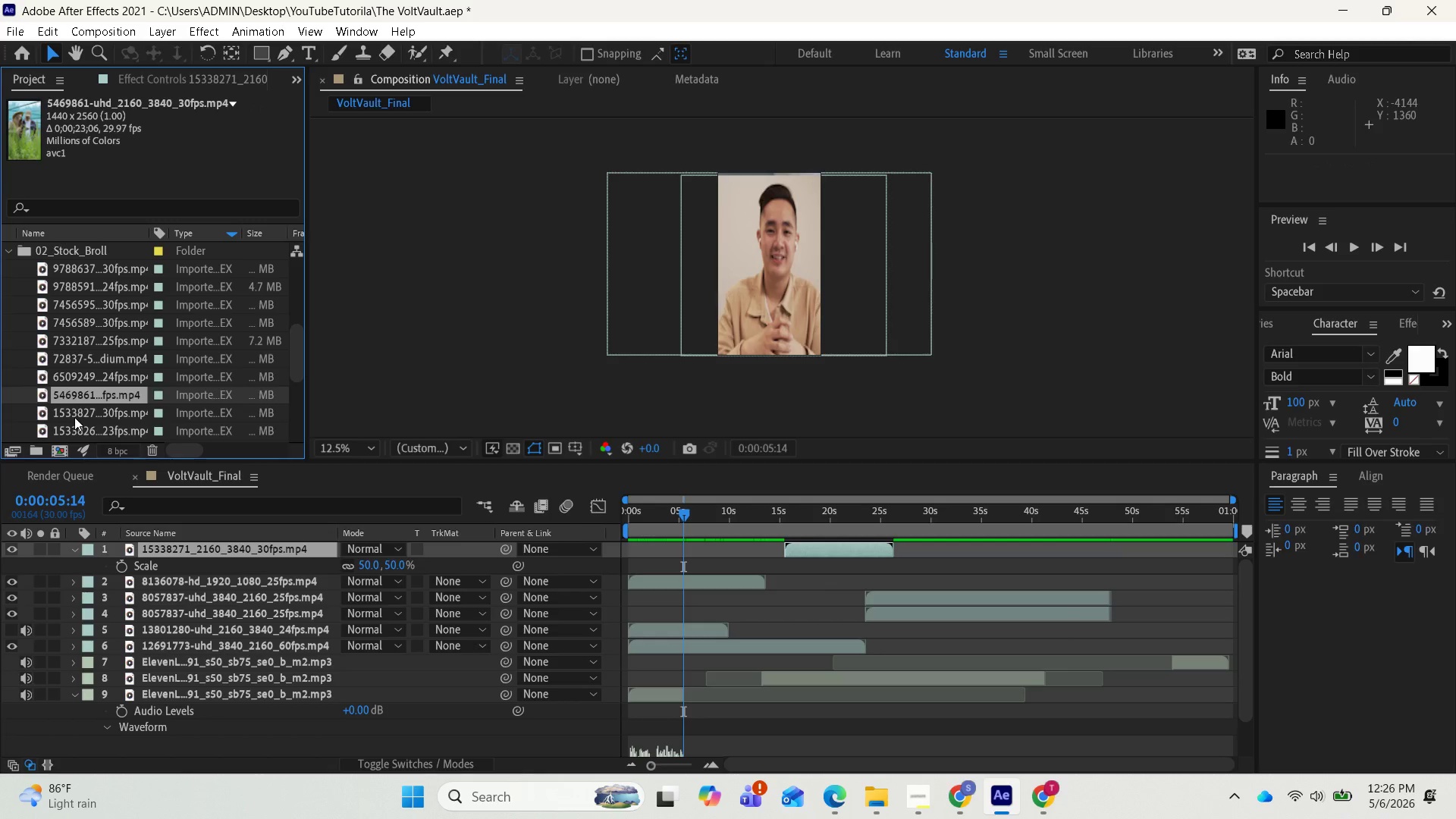 
left_click([74, 417])
 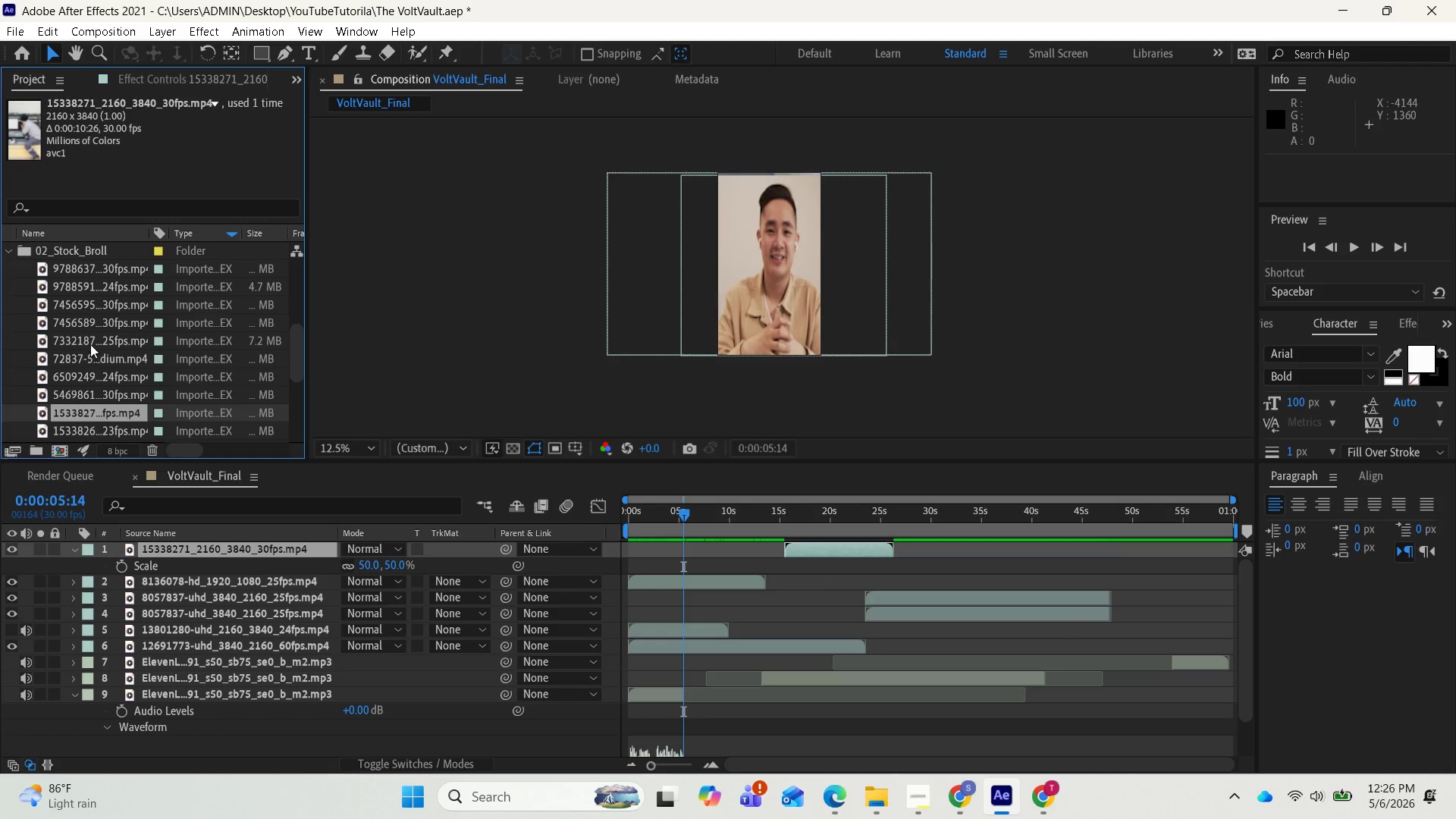 
left_click([90, 322])
 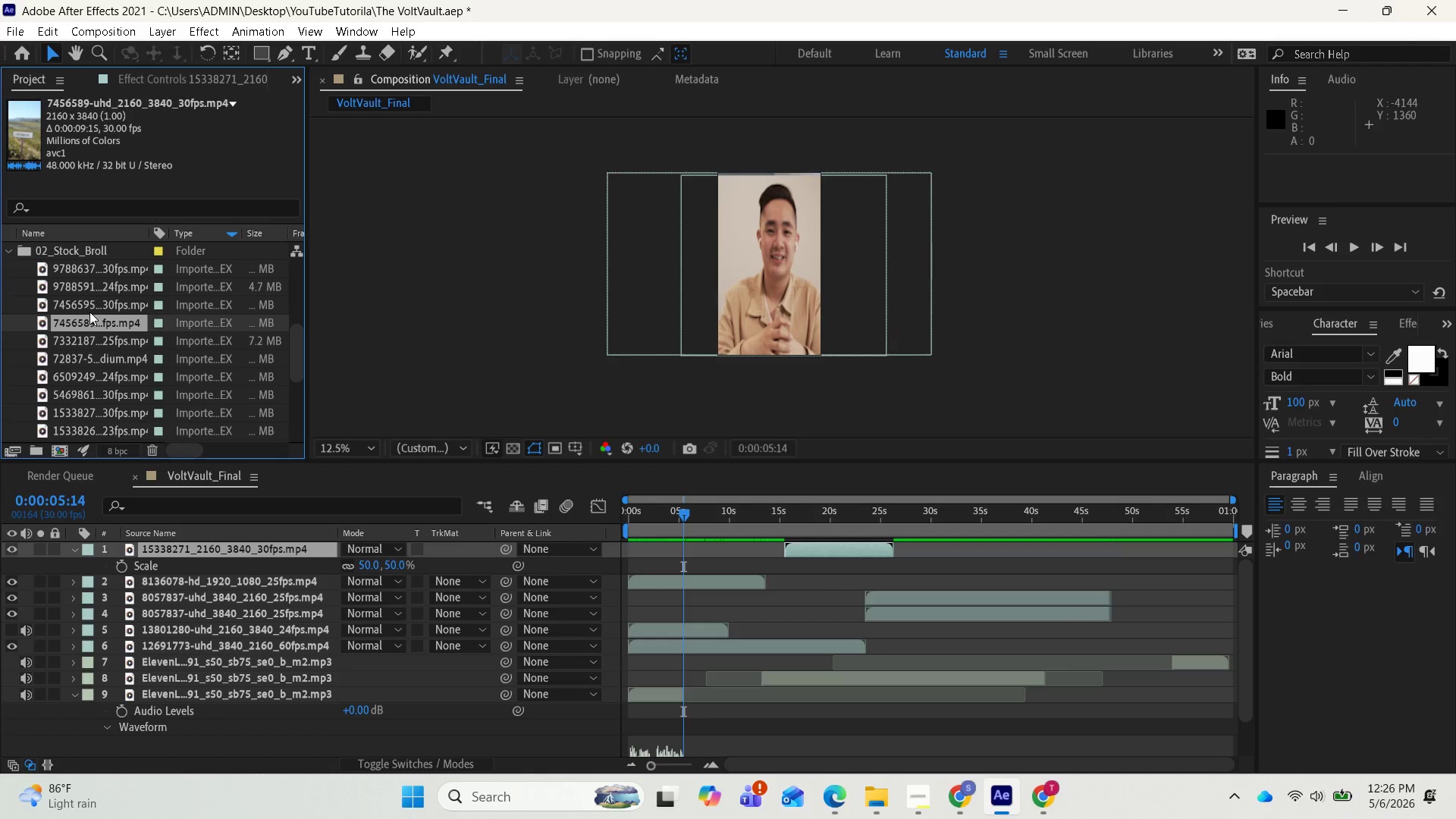 
left_click([89, 312])
 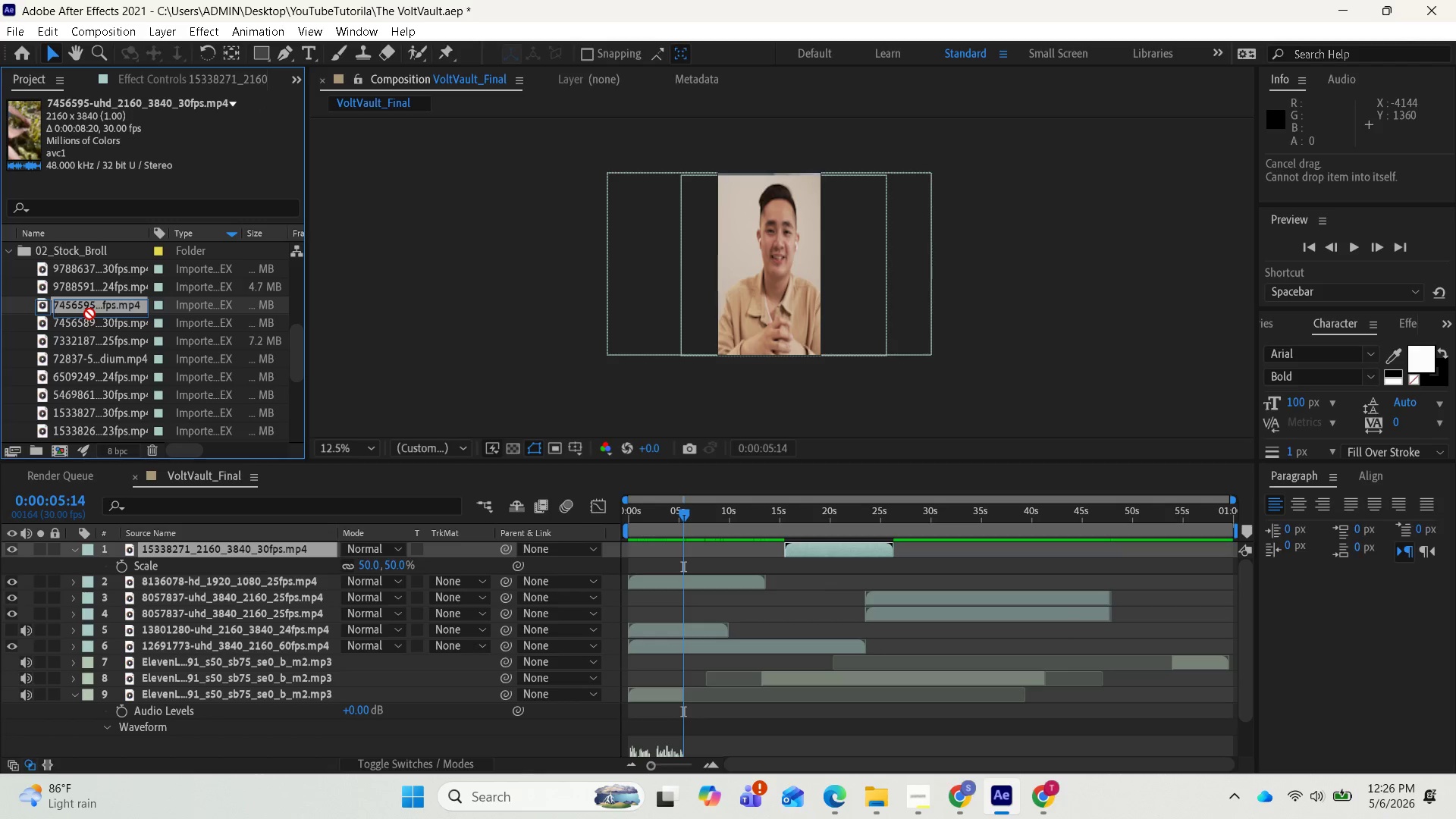 
left_click([85, 289])
 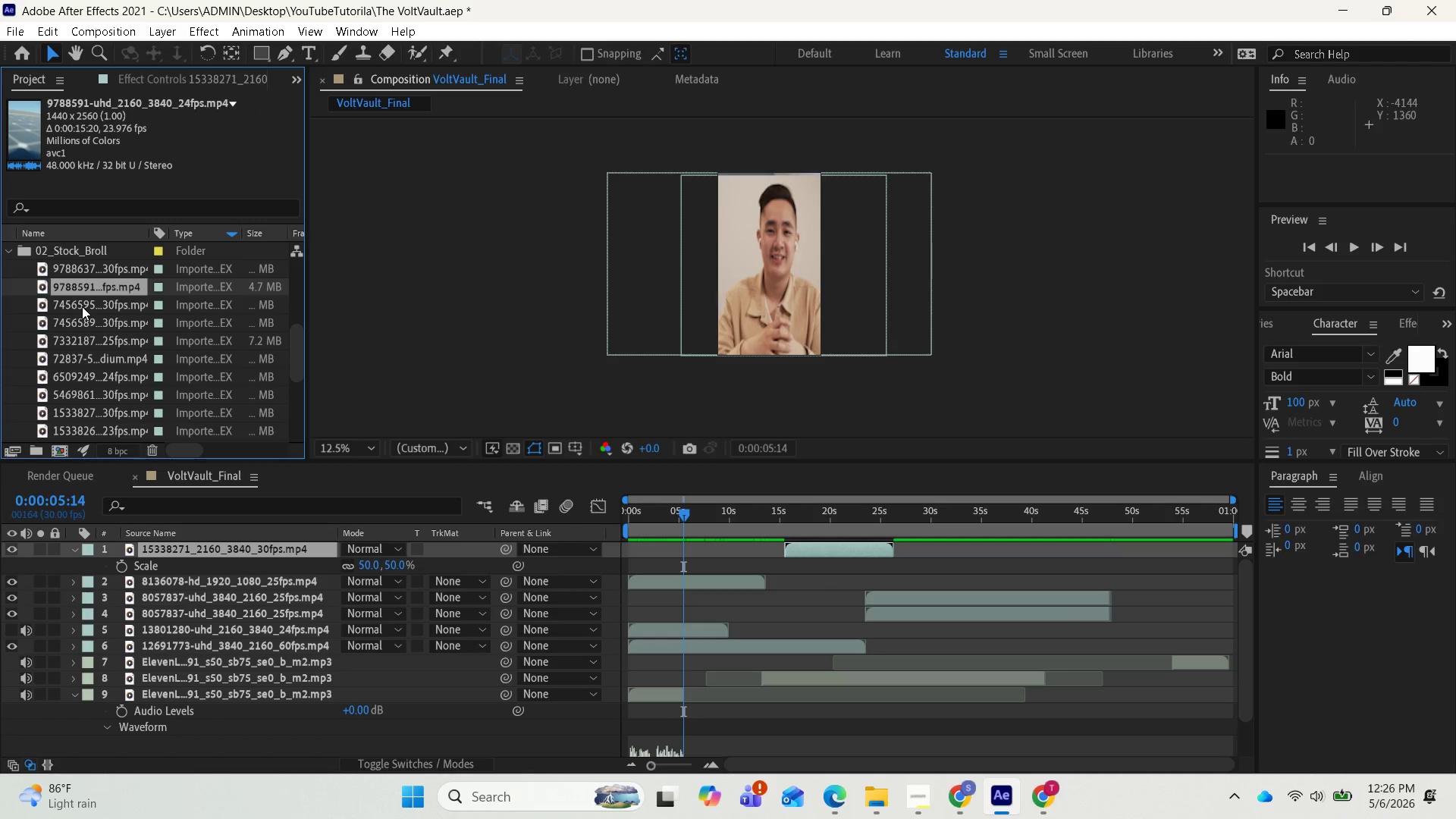 
left_click_drag(start_coordinate=[82, 306], to_coordinate=[170, 576])
 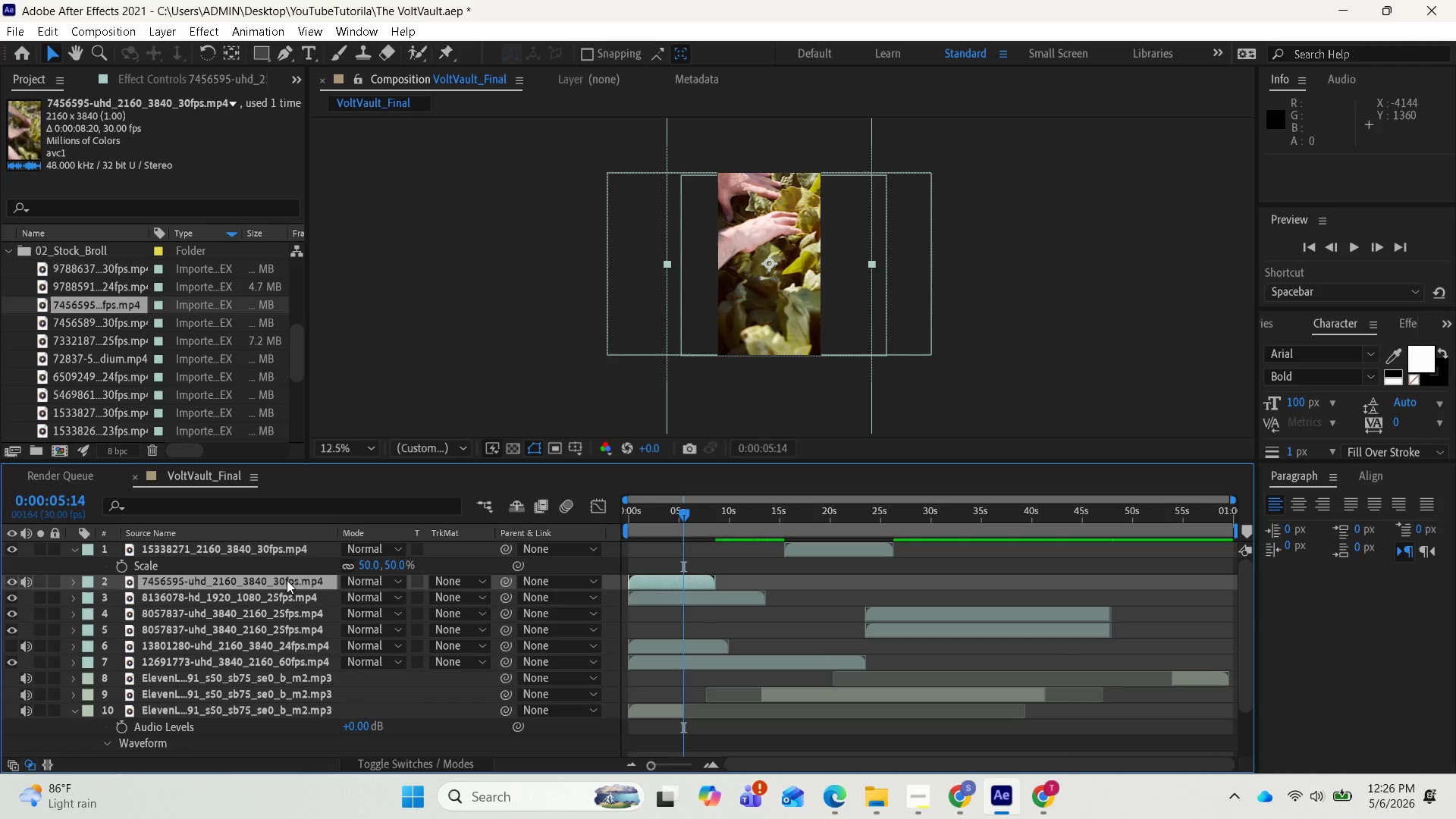 
key(S)
 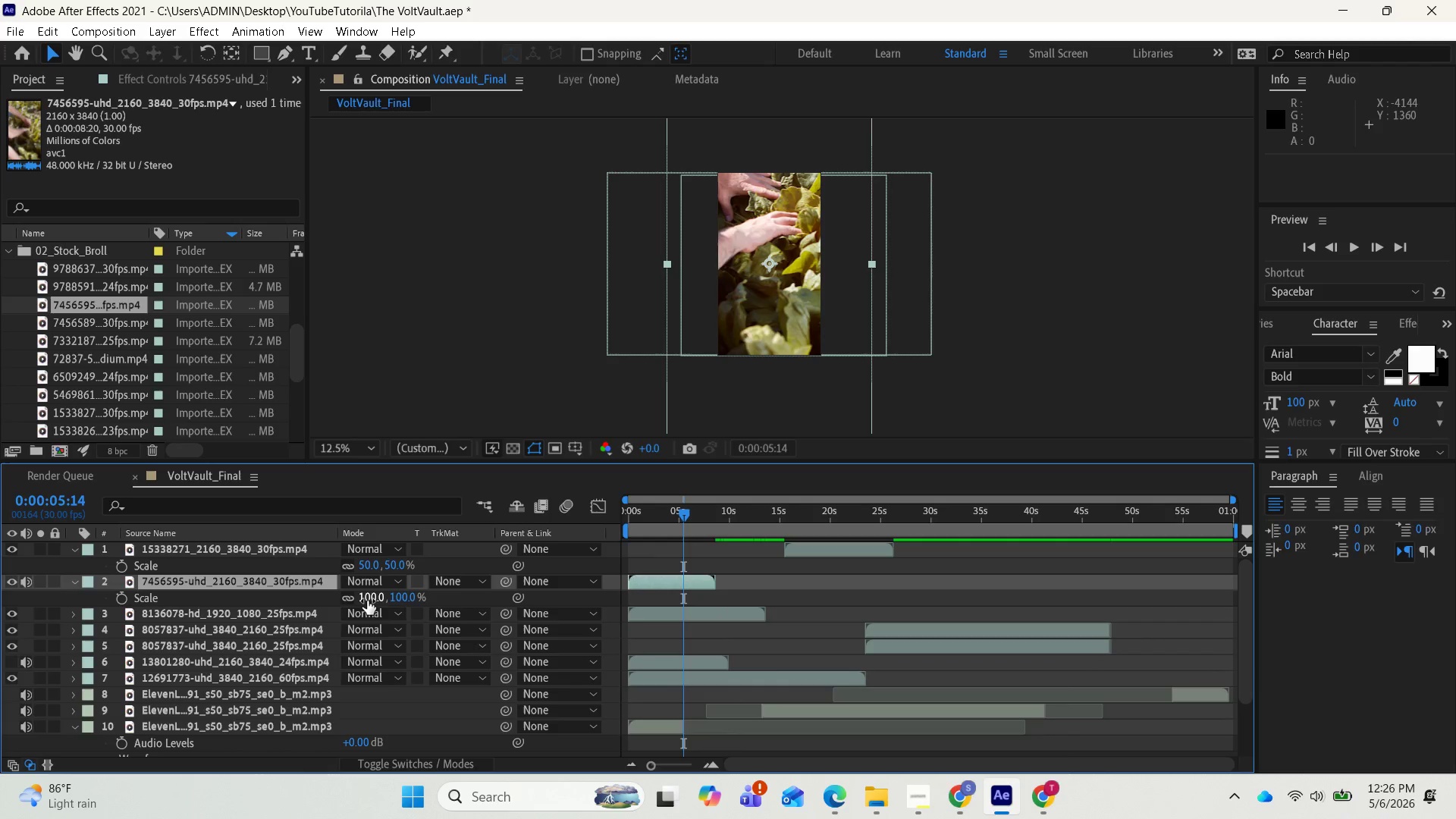 
left_click_drag(start_coordinate=[367, 600], to_coordinate=[316, 609])
 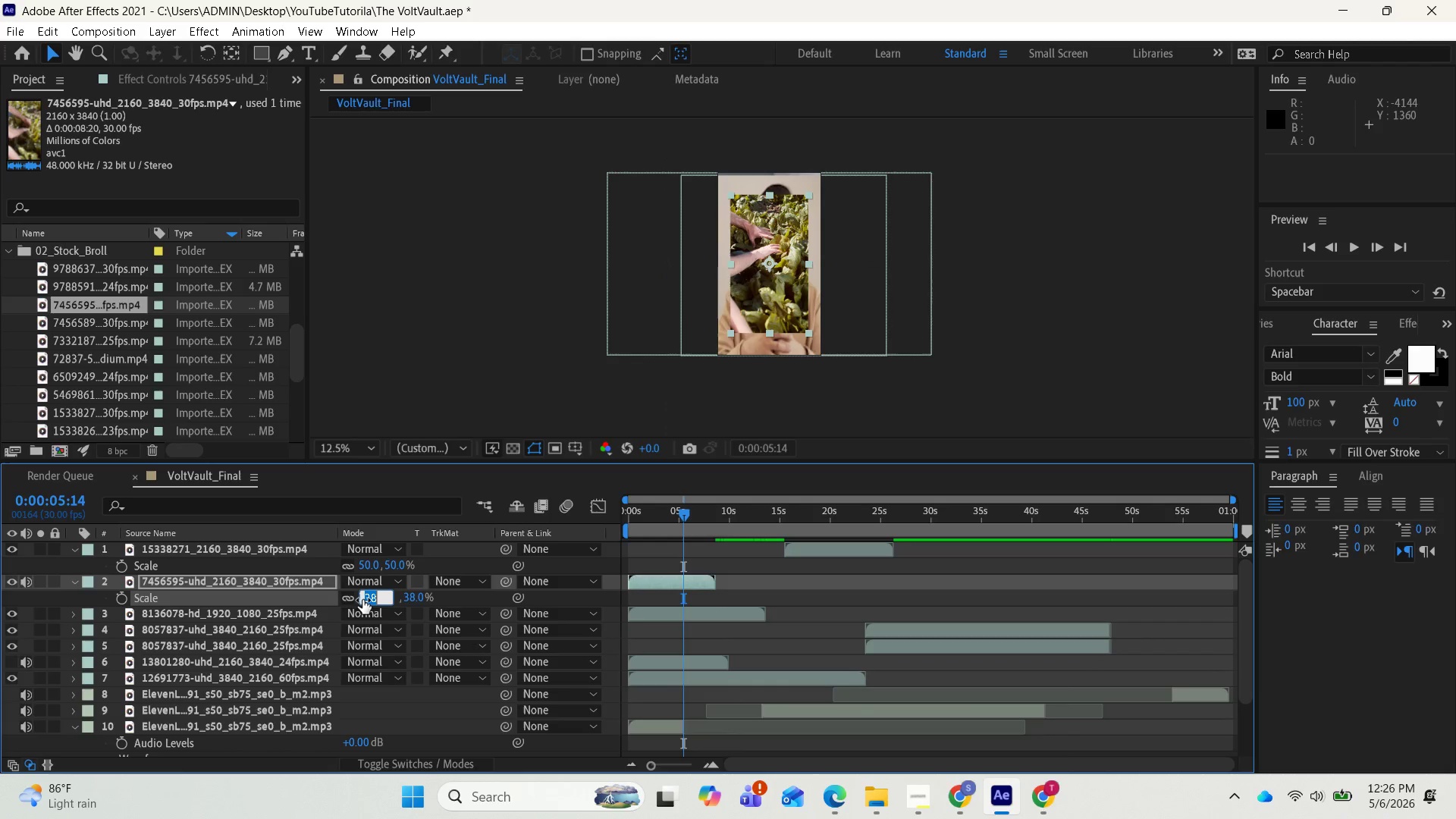 
type(50)
 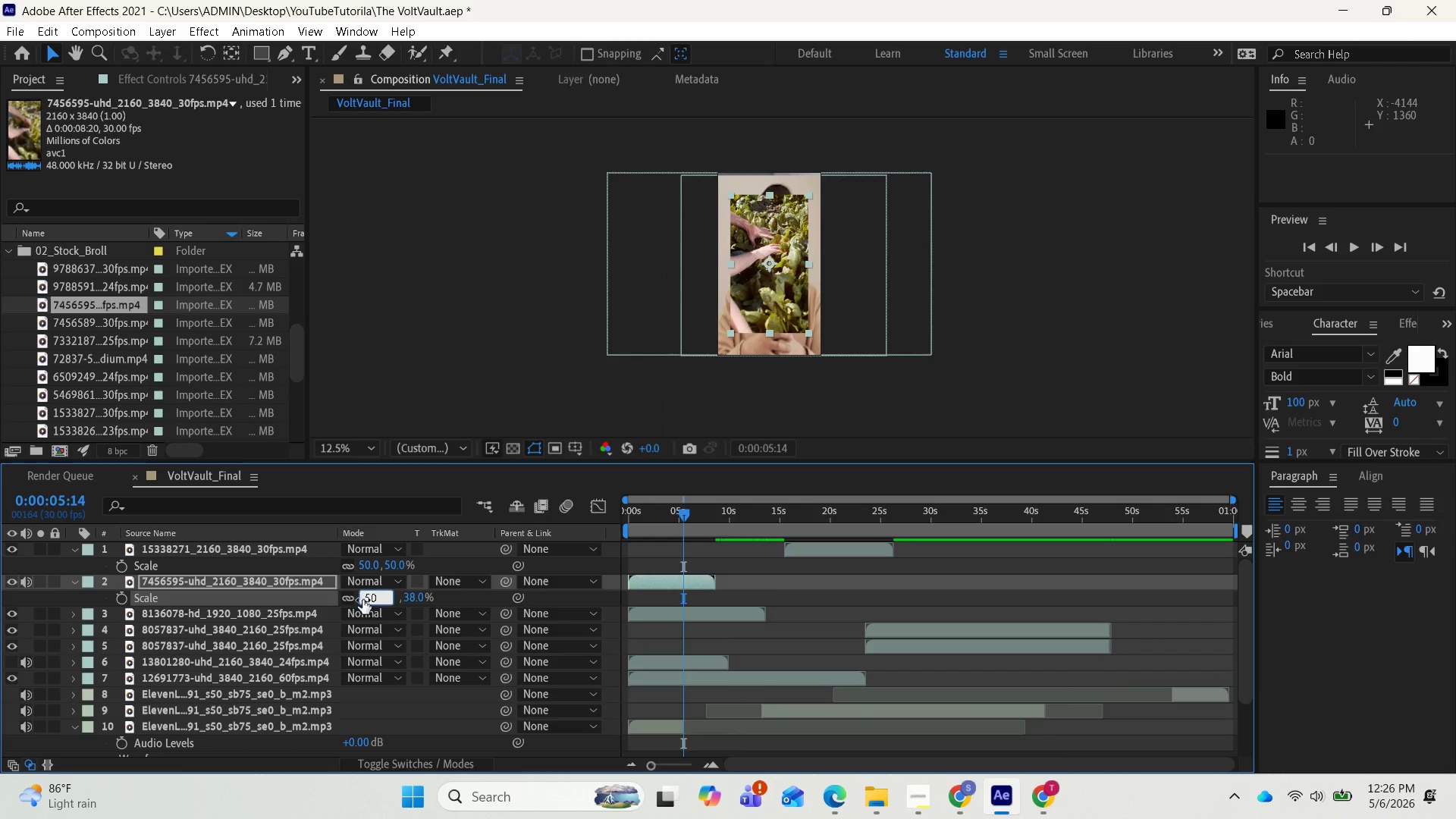 
key(Enter)
 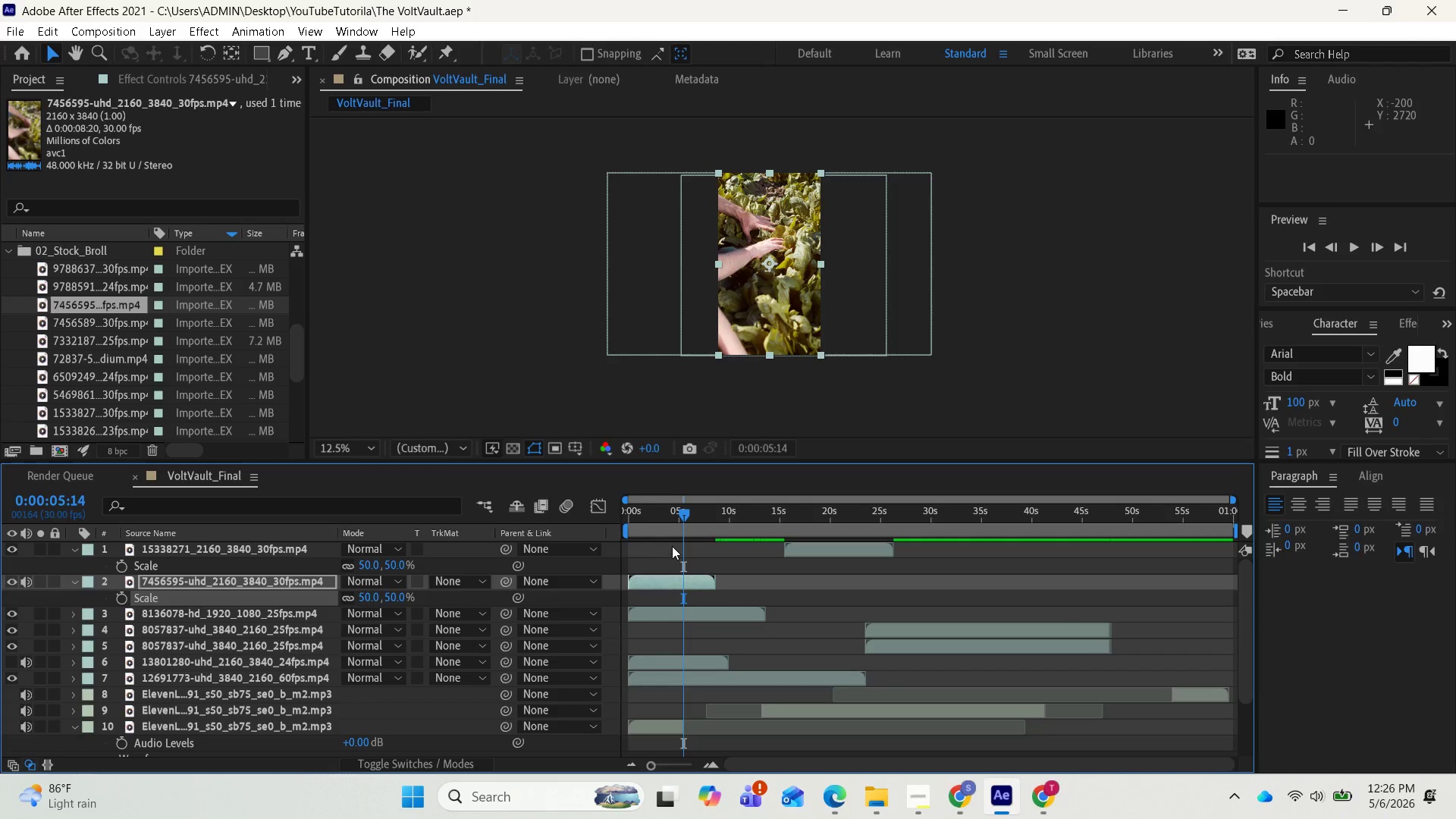 
left_click_drag(start_coordinate=[676, 511], to_coordinate=[659, 522])
 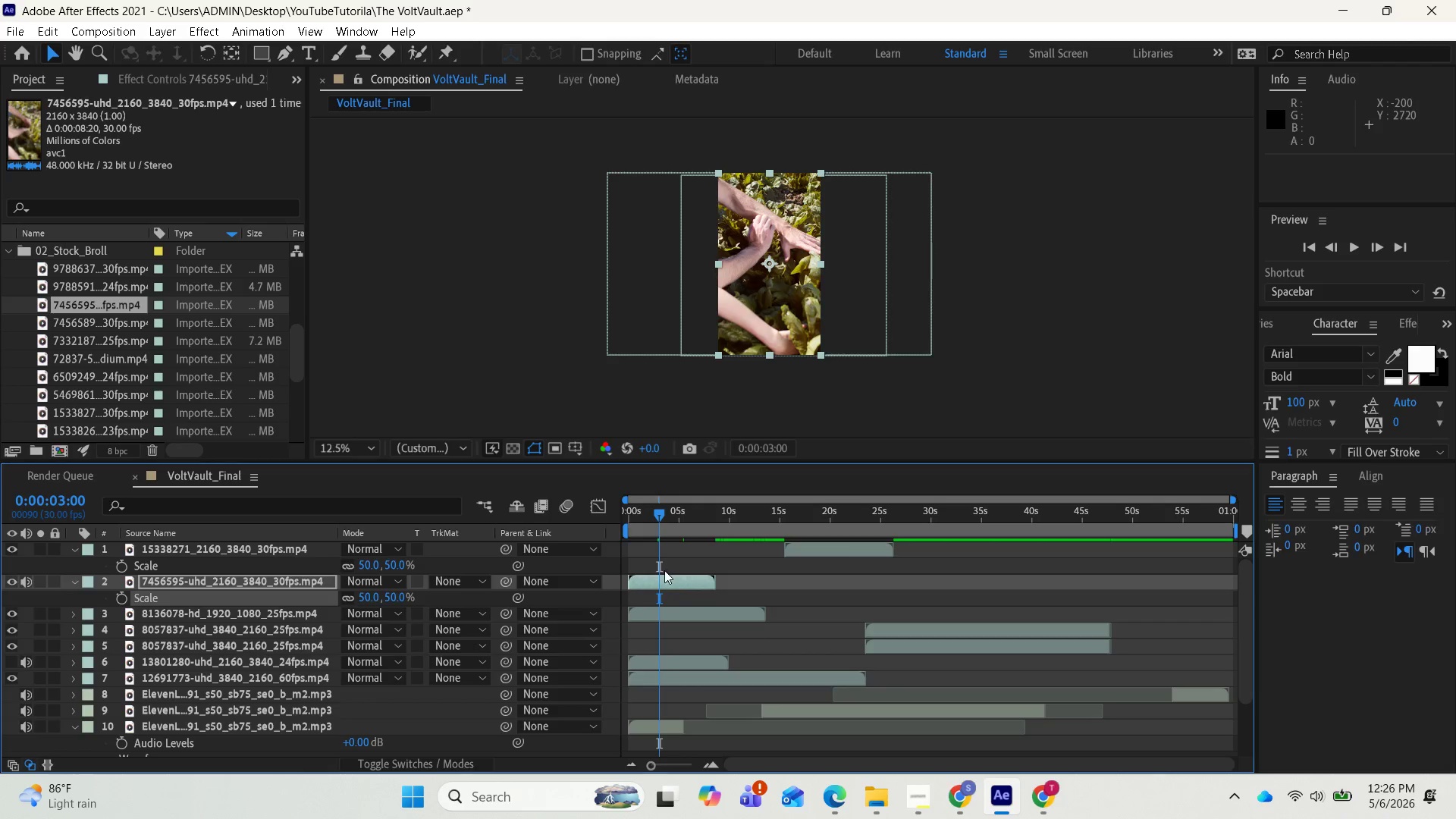 
left_click_drag(start_coordinate=[664, 580], to_coordinate=[912, 603])
 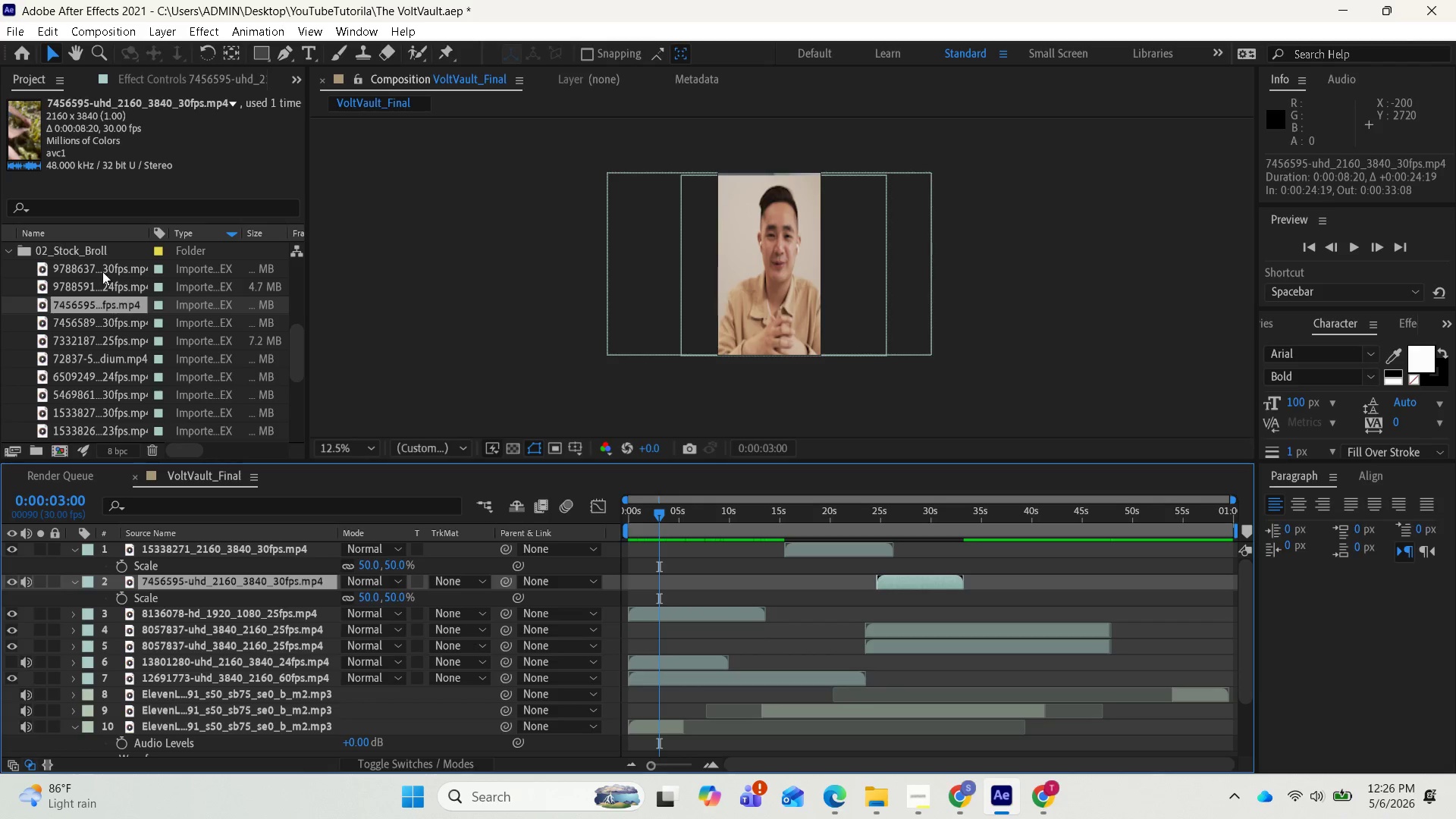 
left_click([86, 281])
 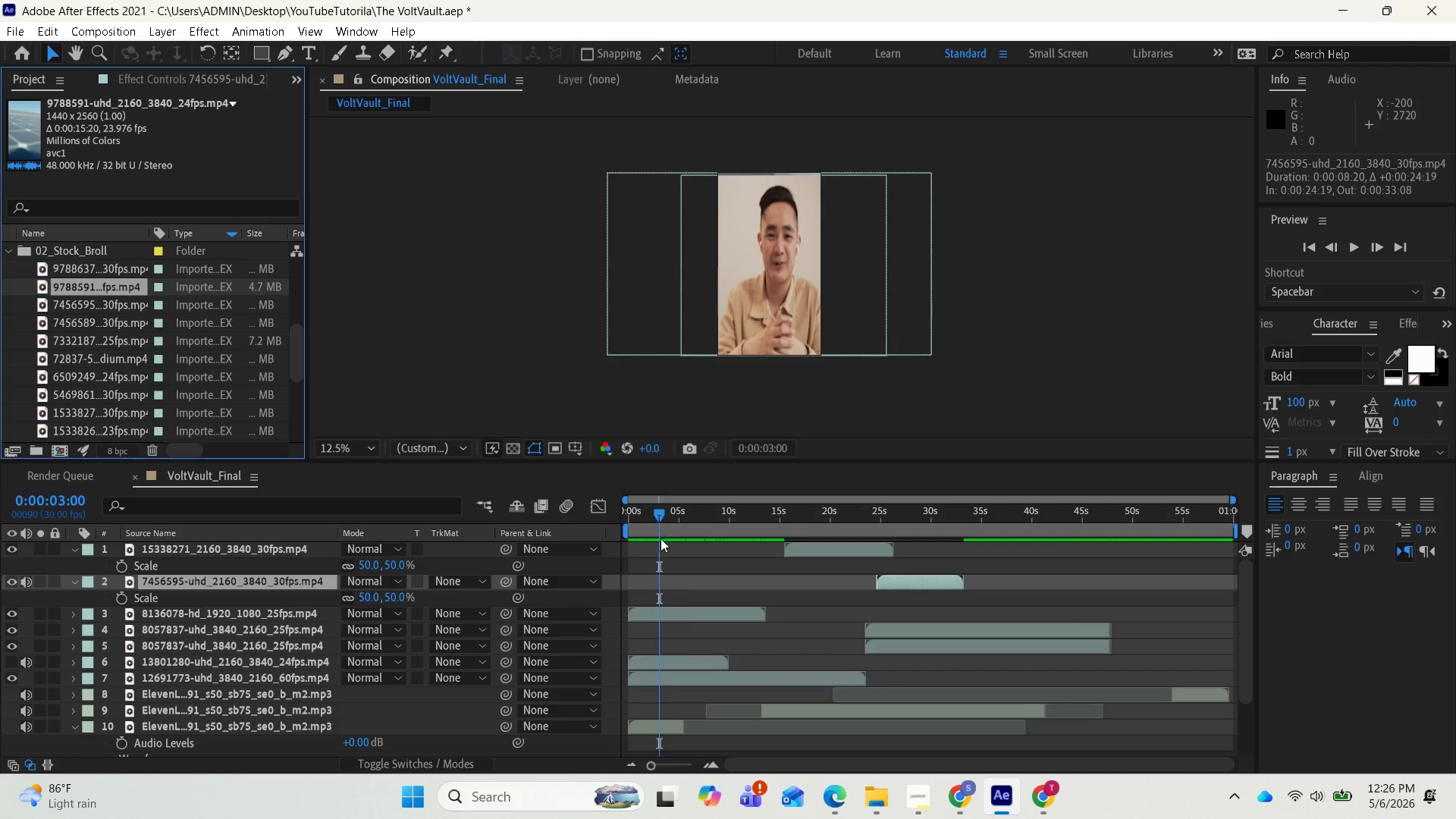 
scroll: coordinate [720, 691], scroll_direction: down, amount: 2.0
 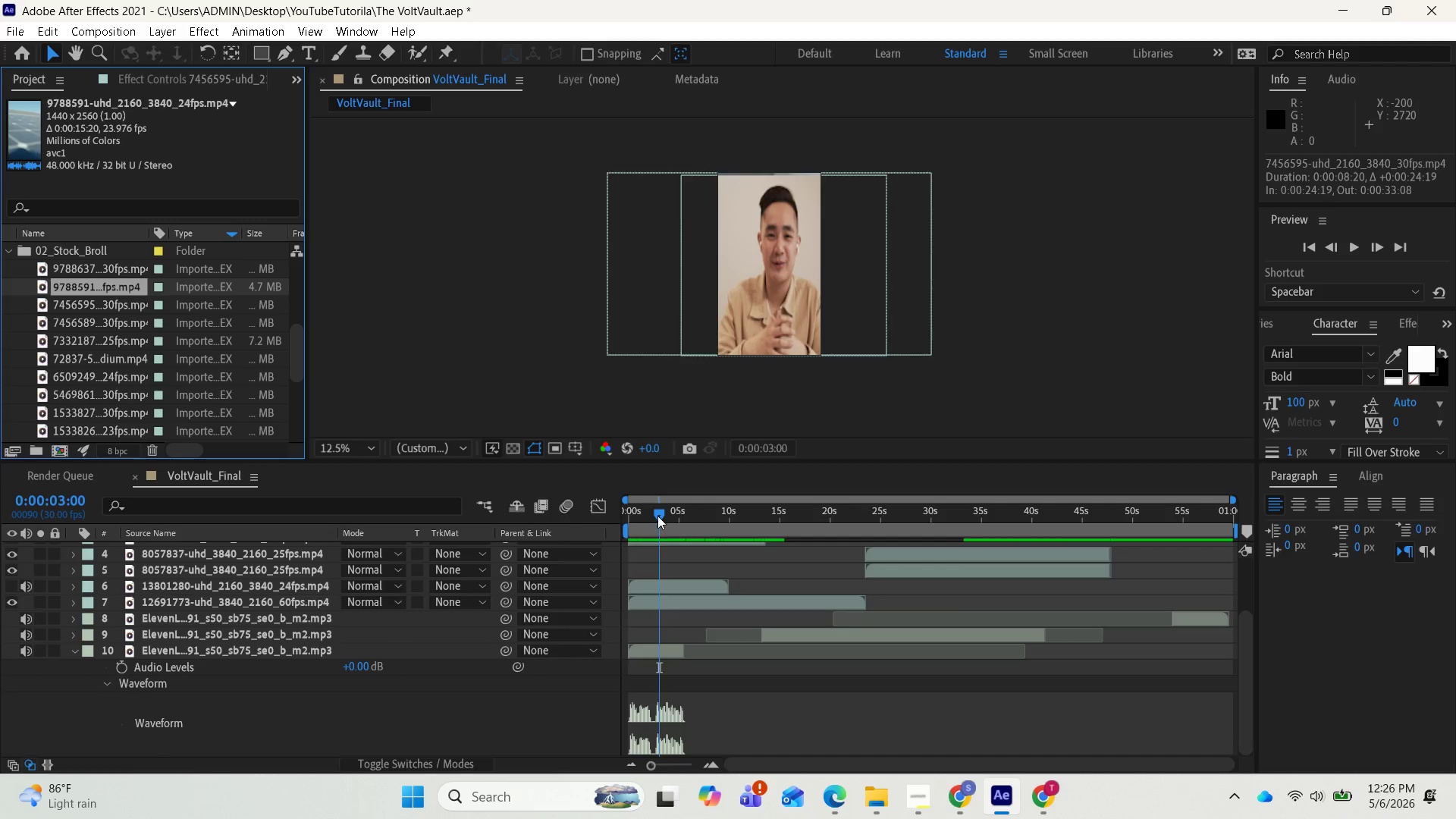 
left_click_drag(start_coordinate=[657, 516], to_coordinate=[630, 519])
 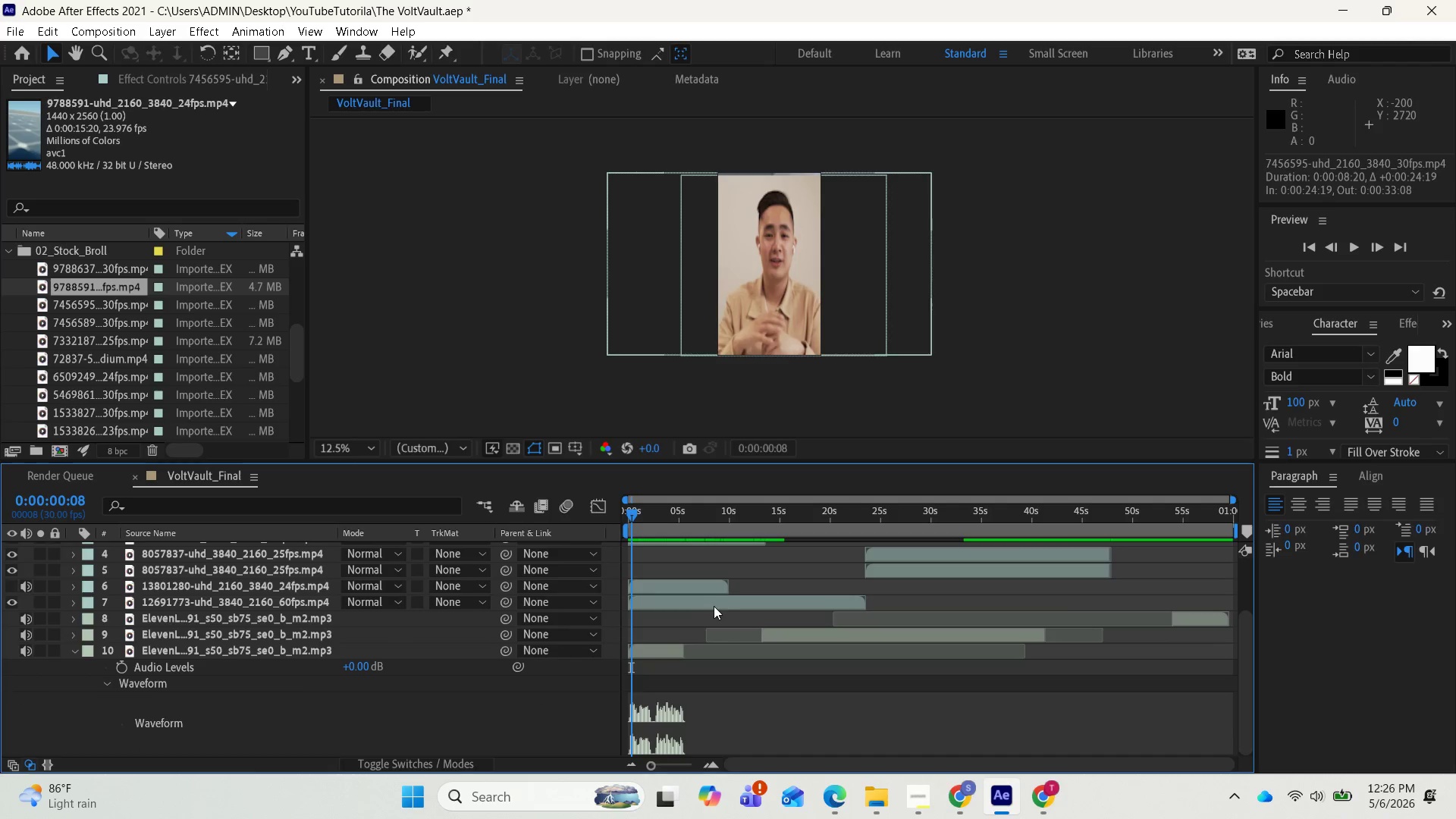 
key(Space)
 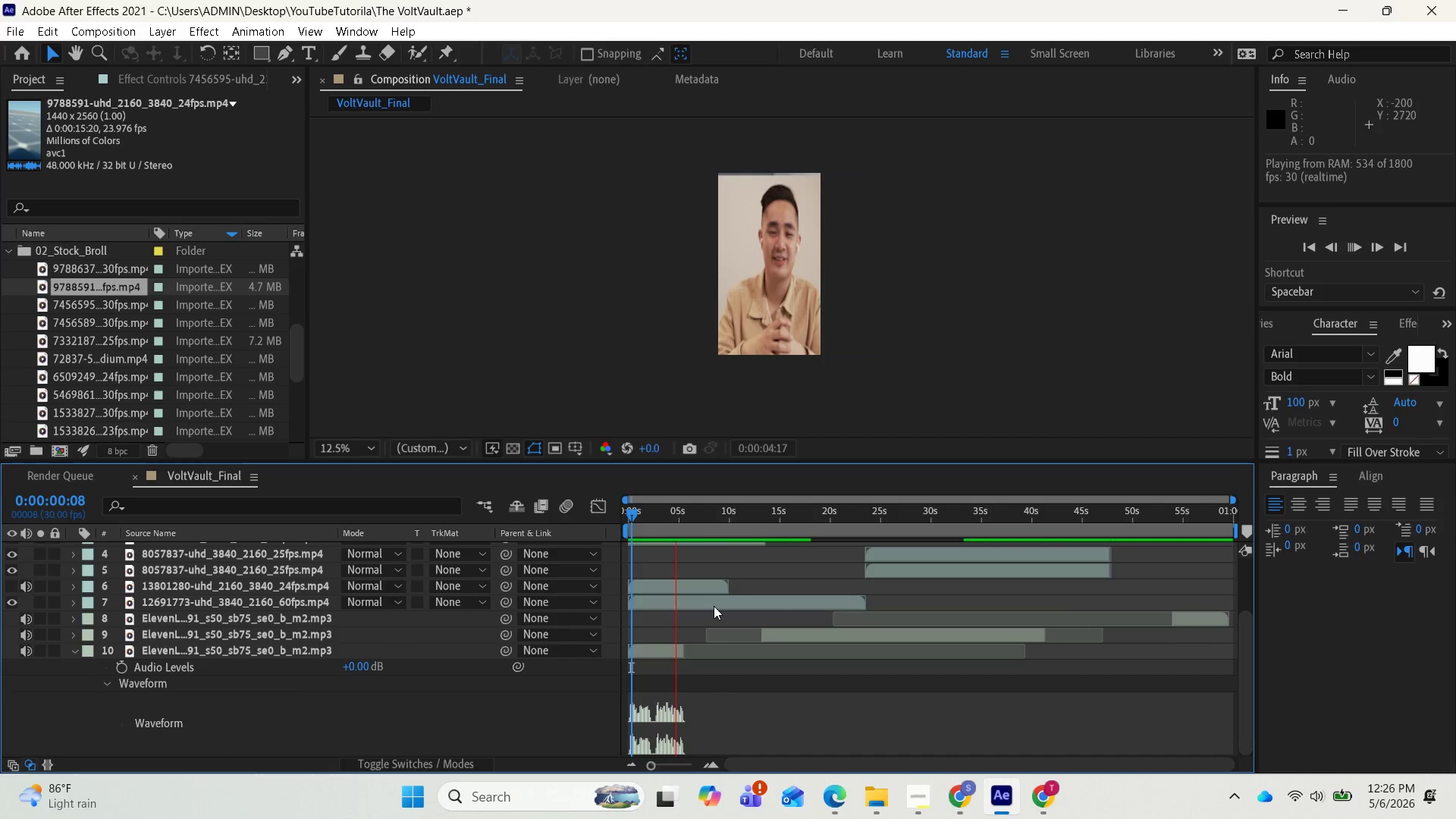 
wait(9.91)
 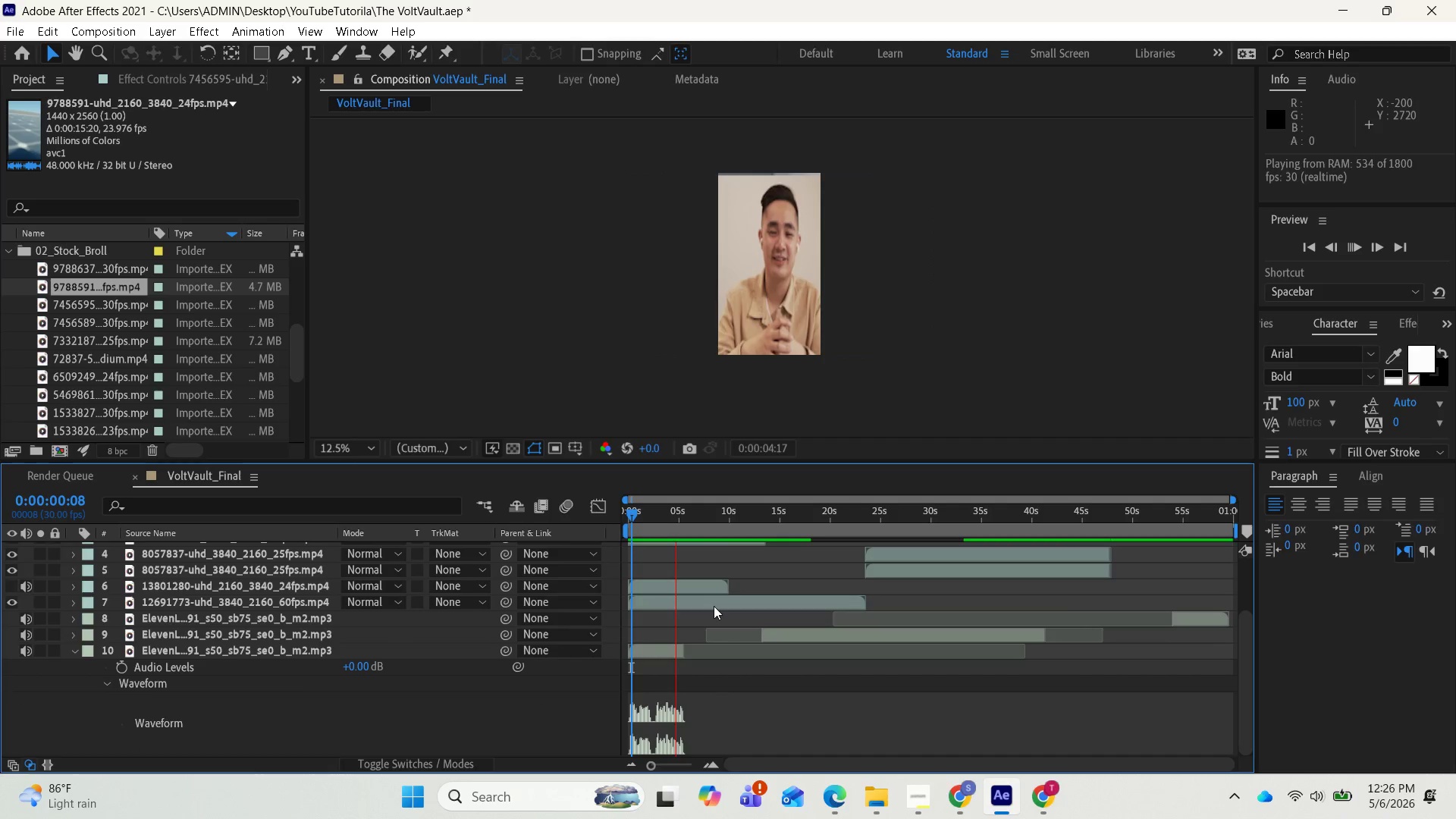 
key(Space)
 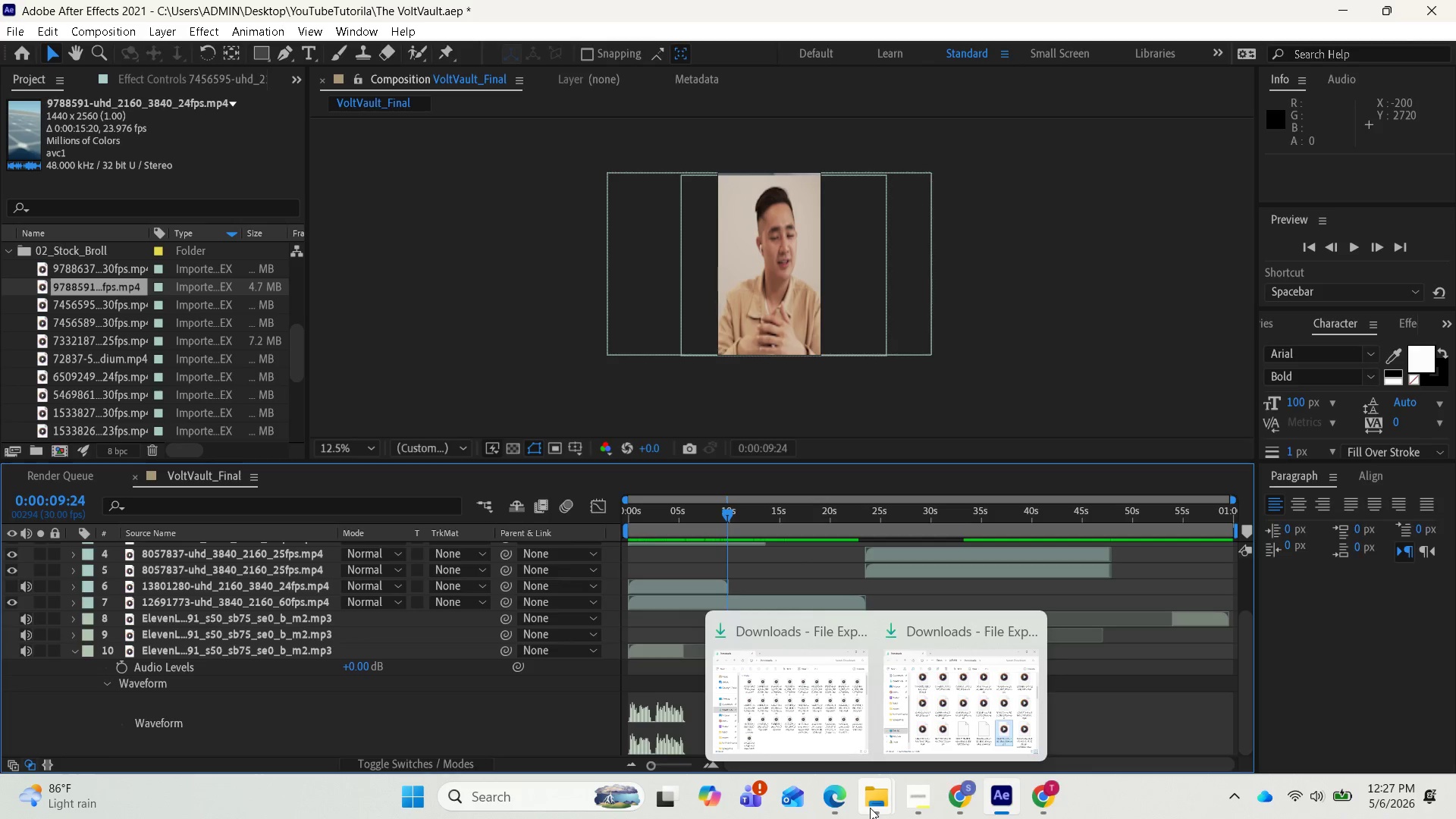 
wait(46.02)
 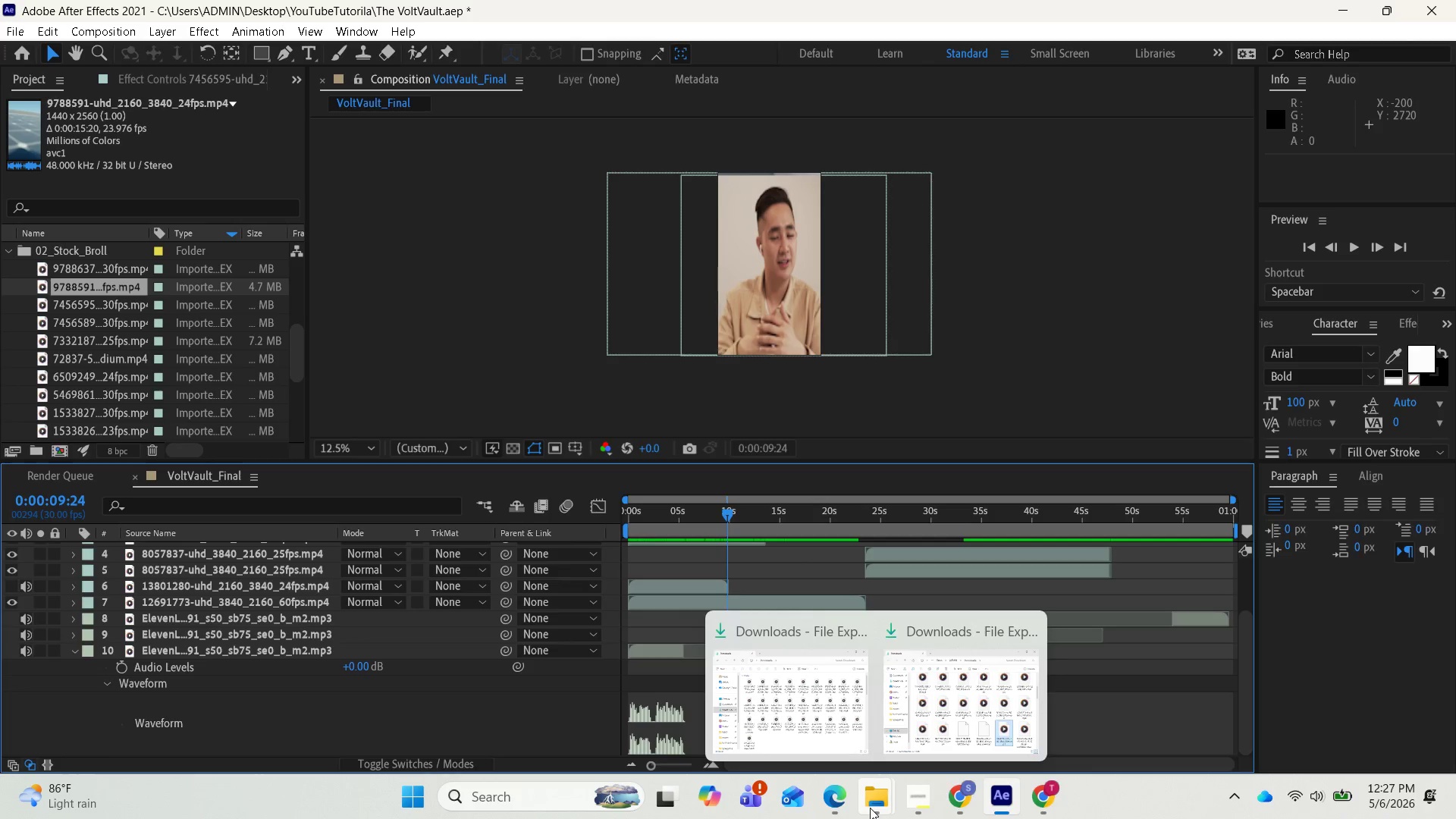 
mouse_move([934, 710])
 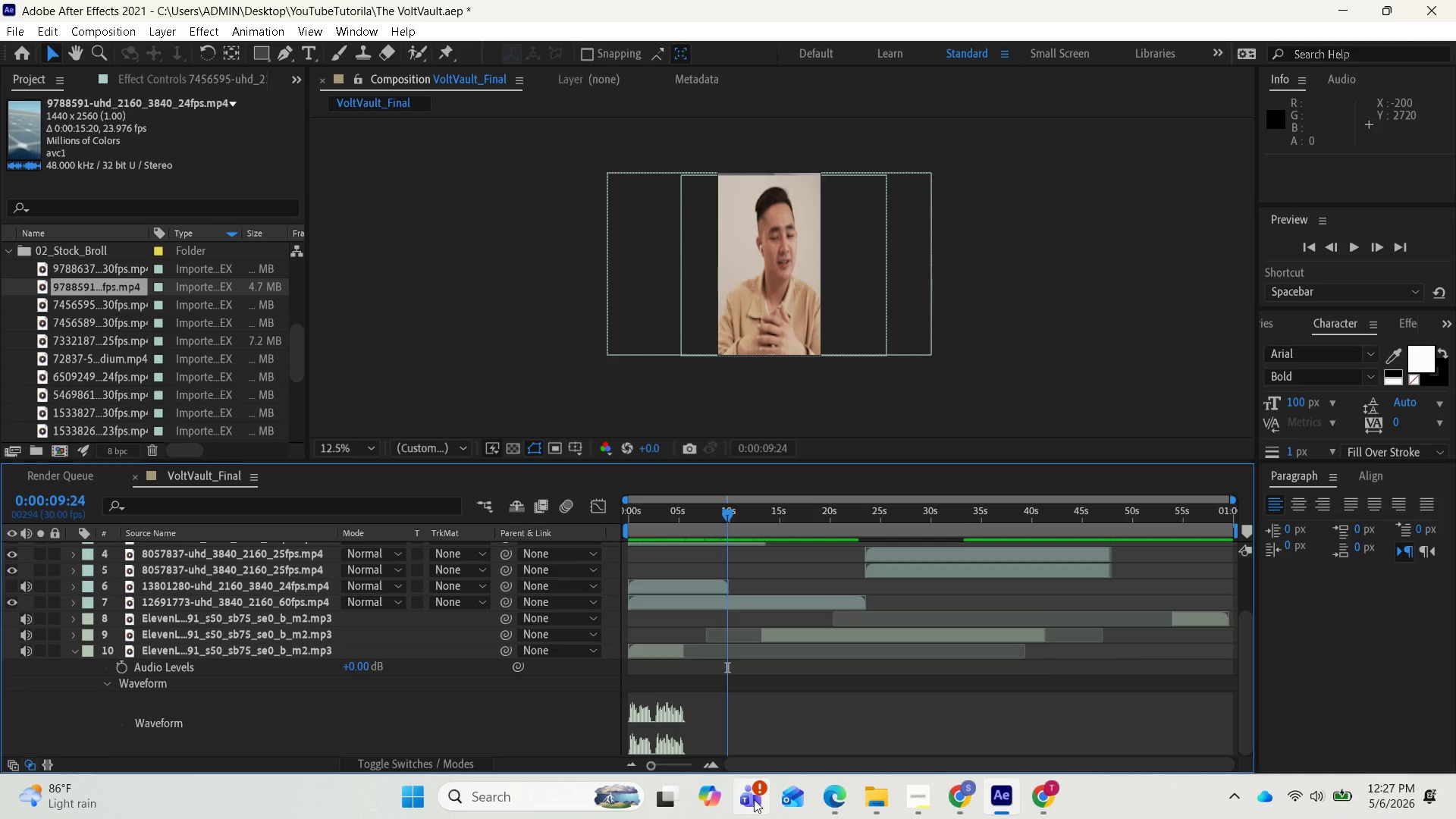 
wait(5.04)
 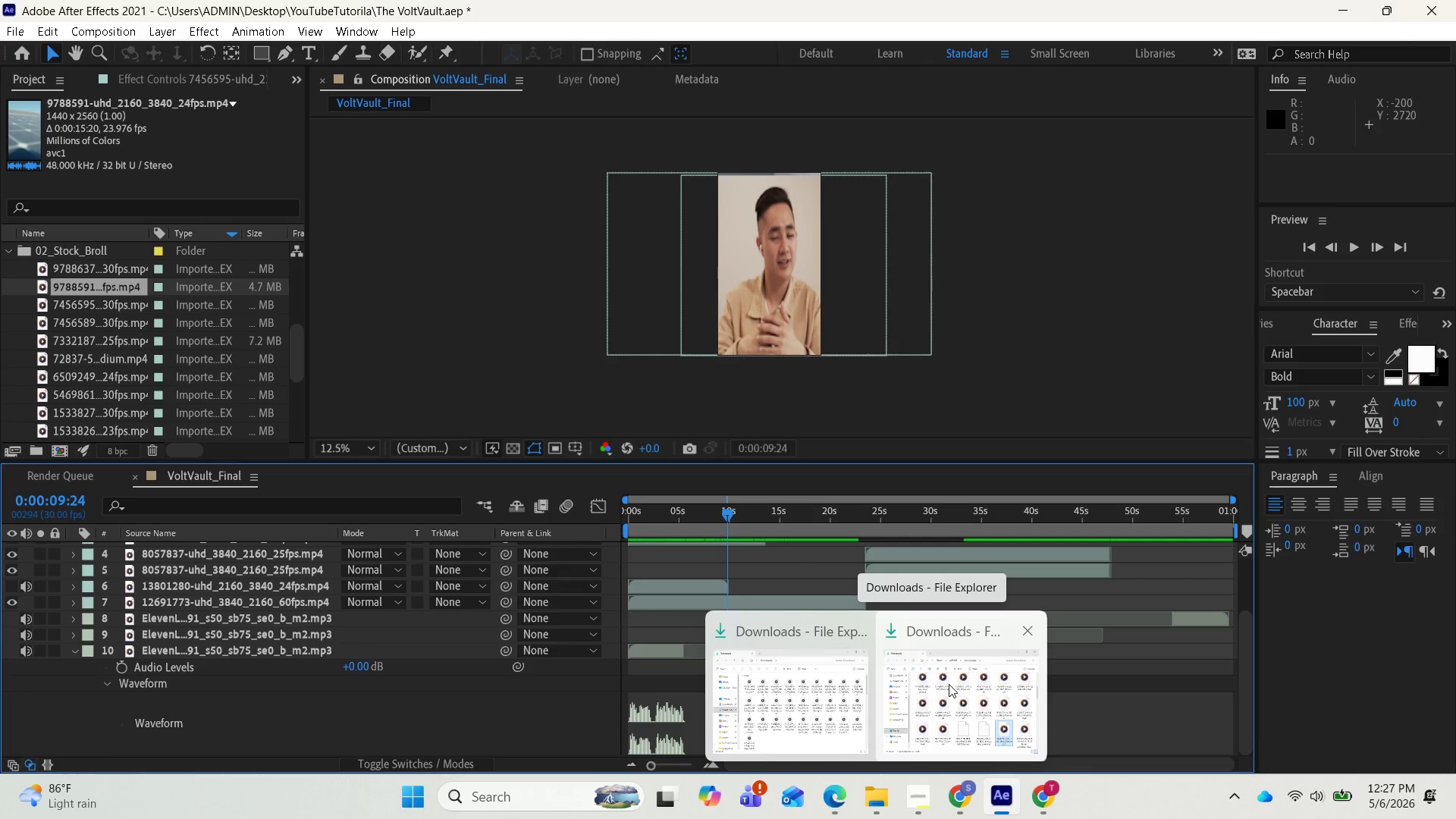 
left_click([969, 806])
 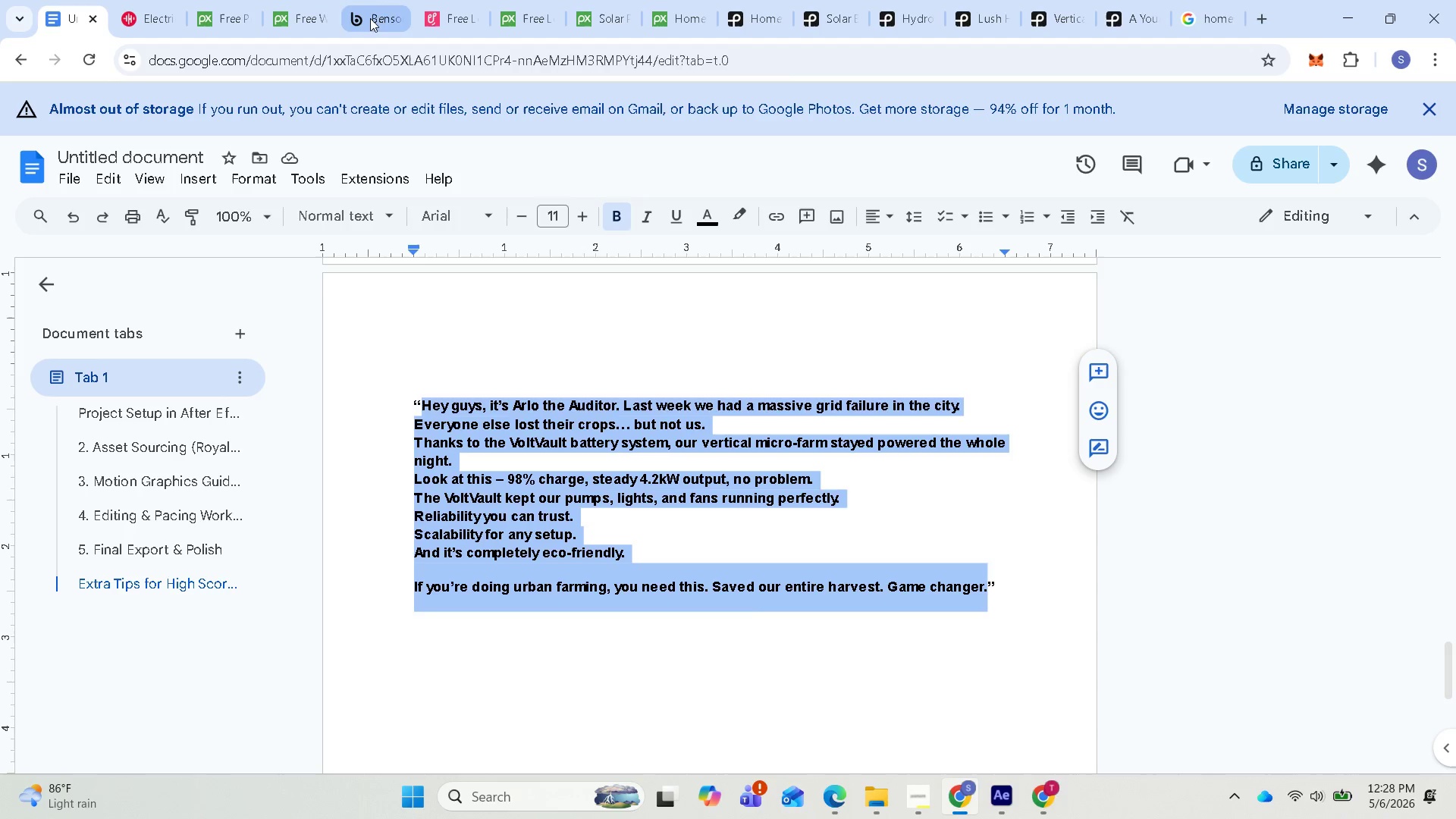 
mouse_move([543, 26])
 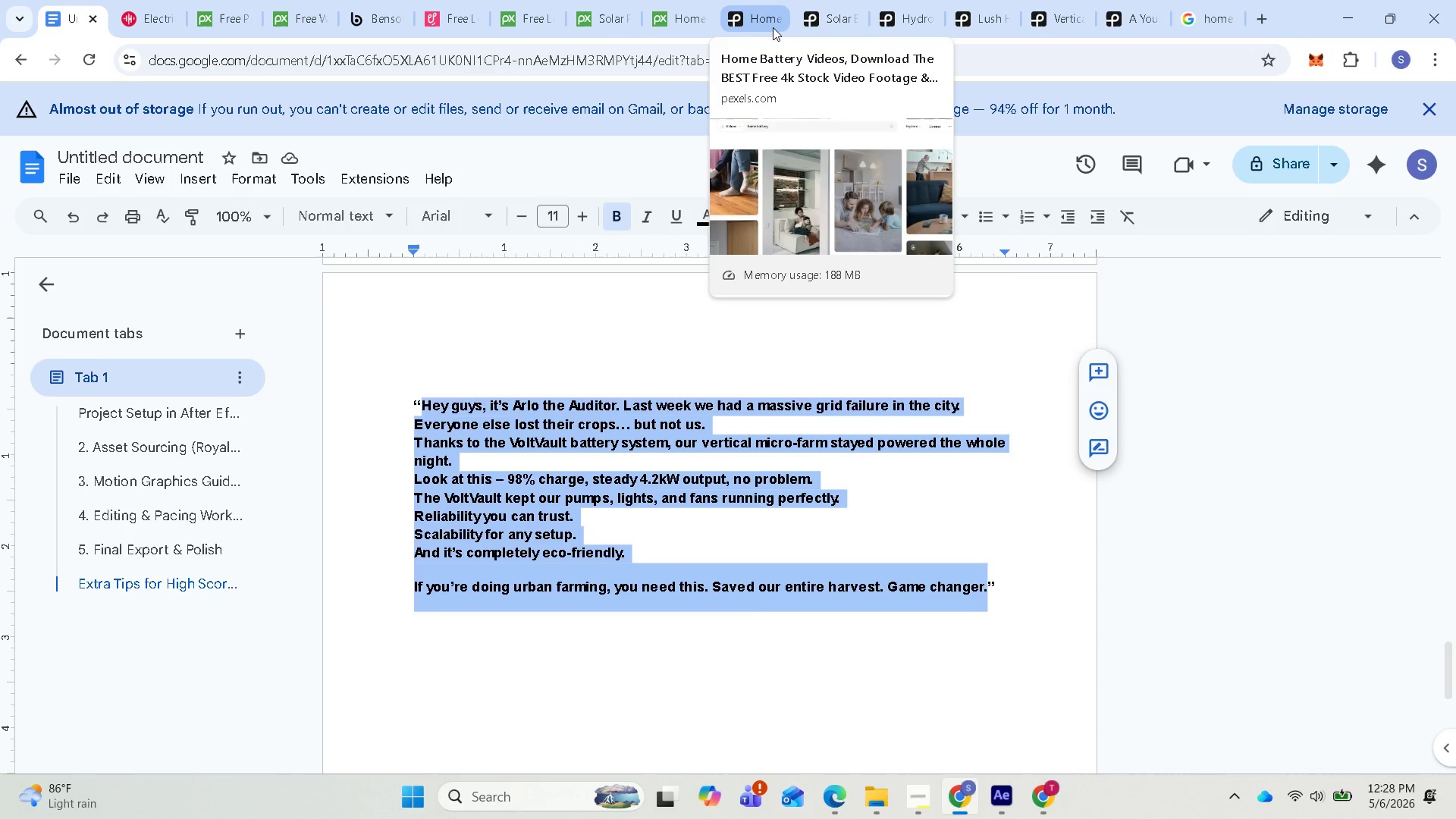 
left_click([774, 28])
 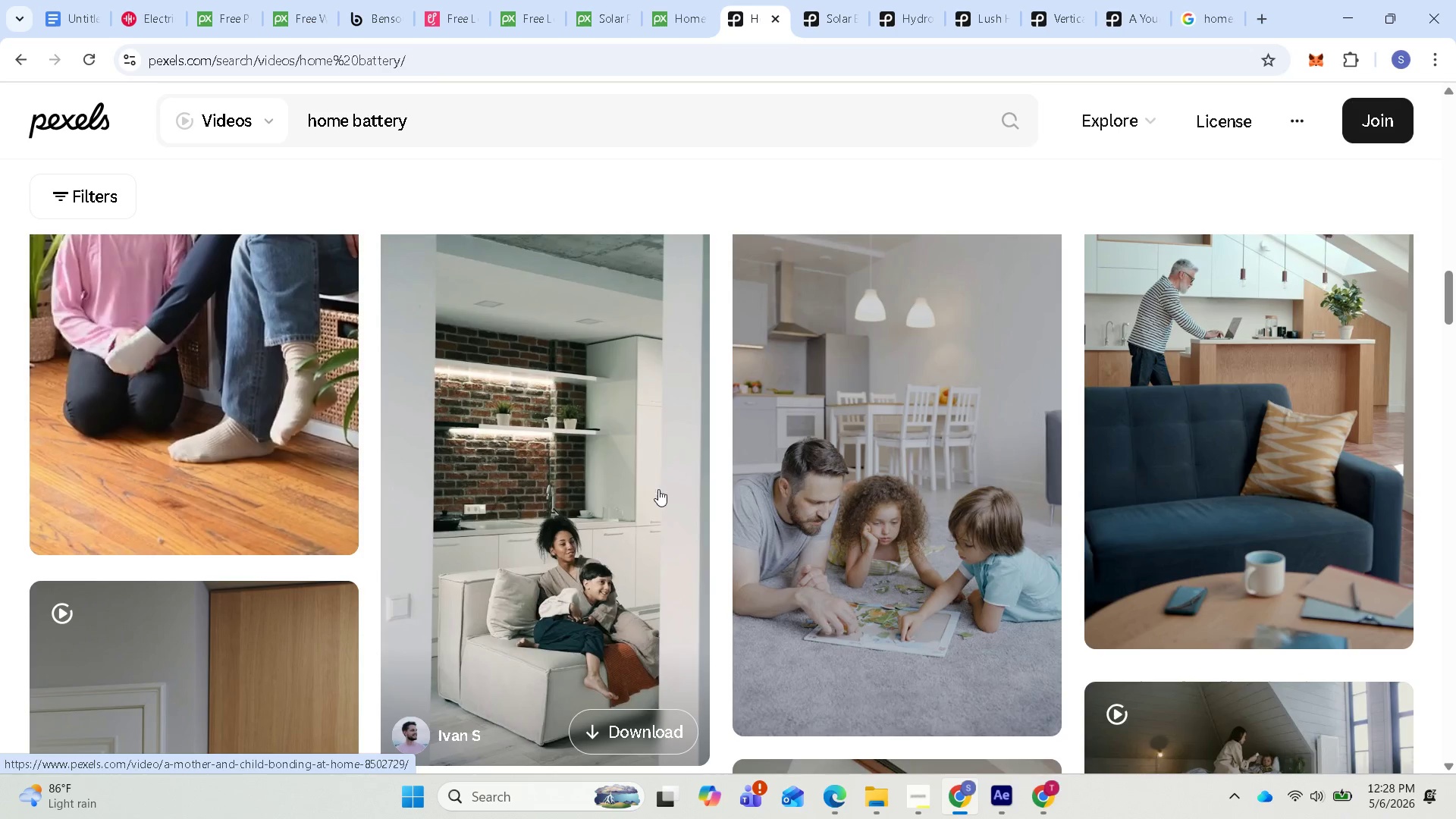 
scroll: coordinate [884, 505], scroll_direction: down, amount: 6.0
 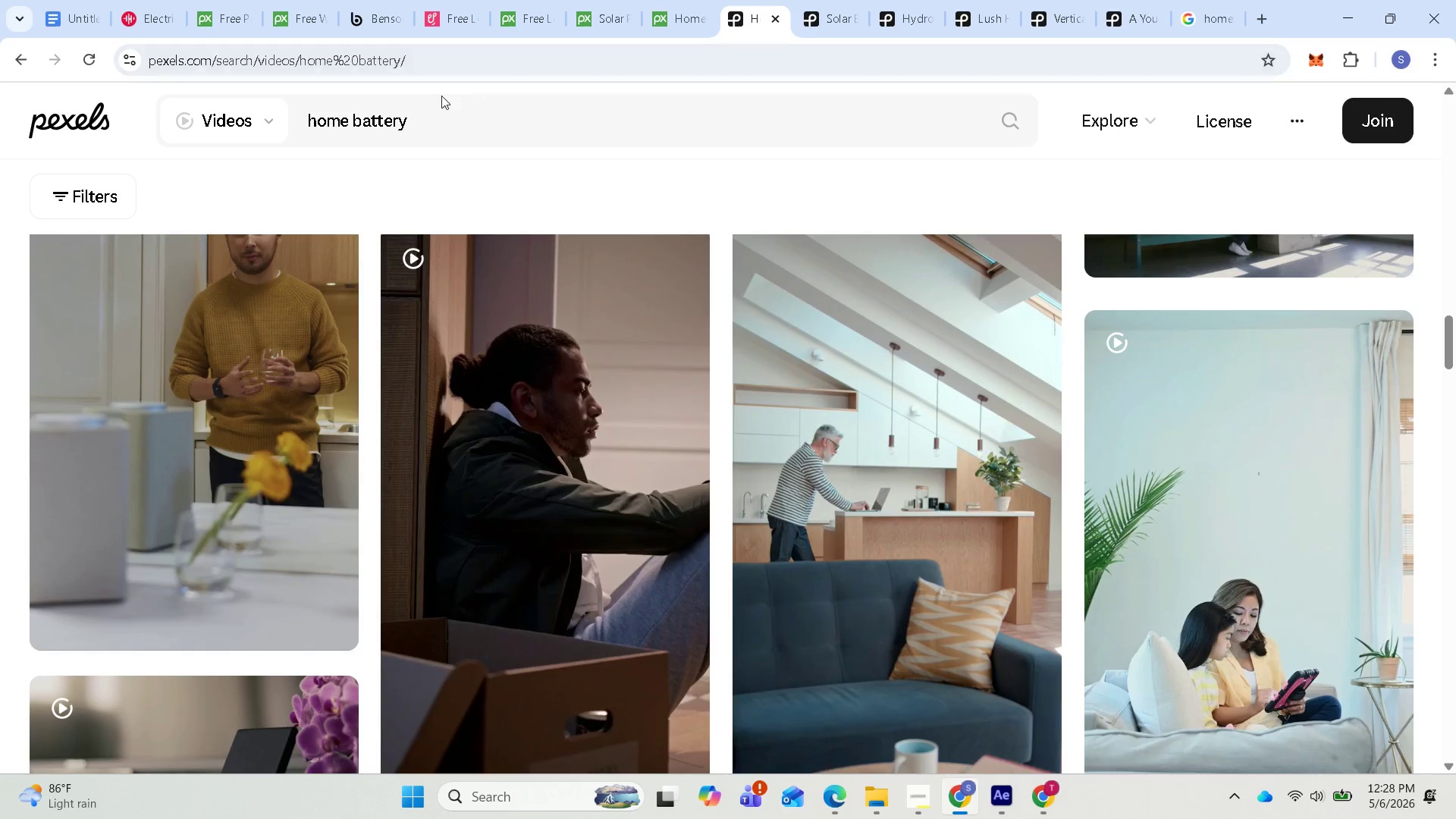 
left_click_drag(start_coordinate=[421, 113], to_coordinate=[256, 128])
 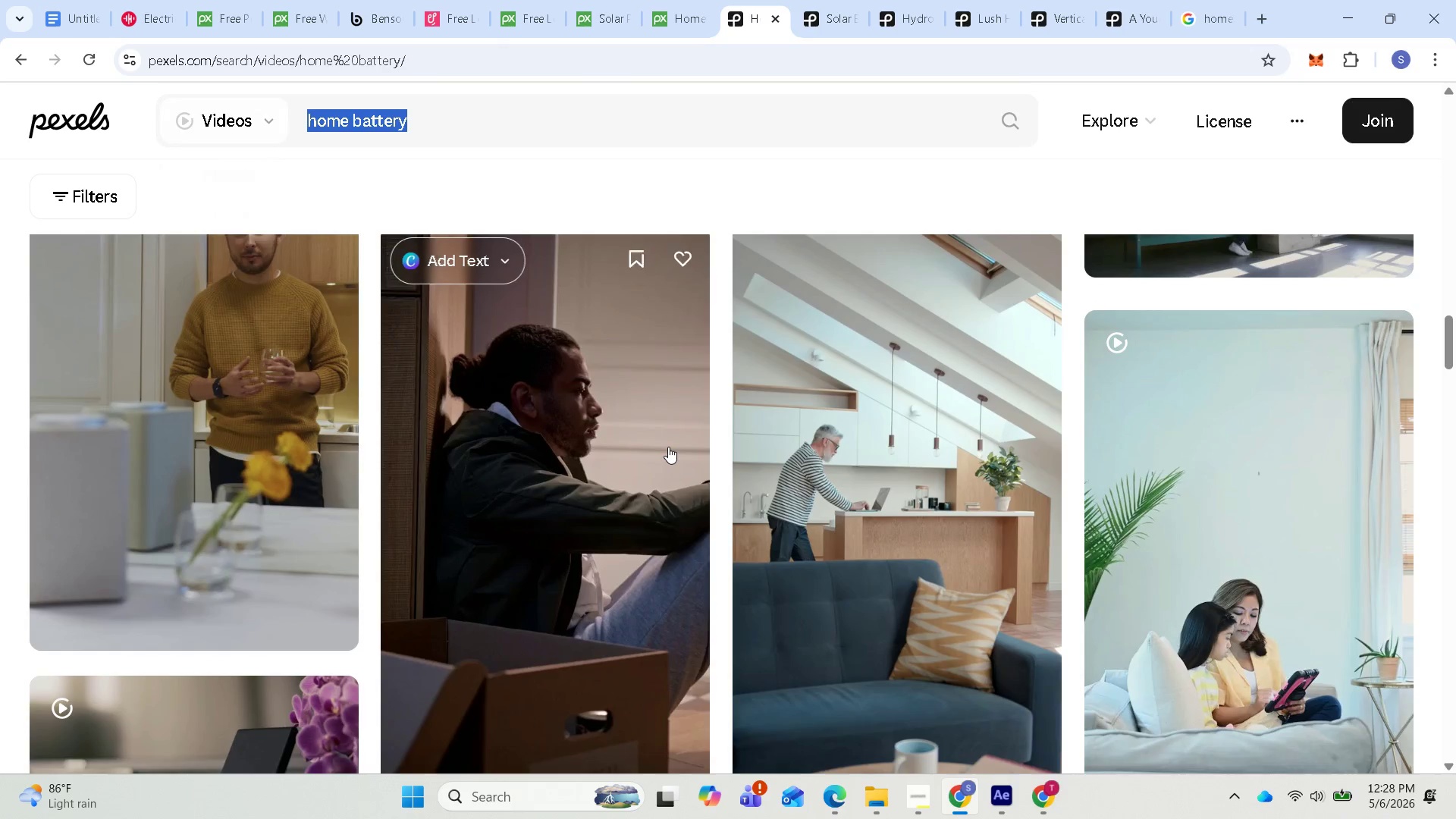 
scroll: coordinate [624, 543], scroll_direction: down, amount: 10.0
 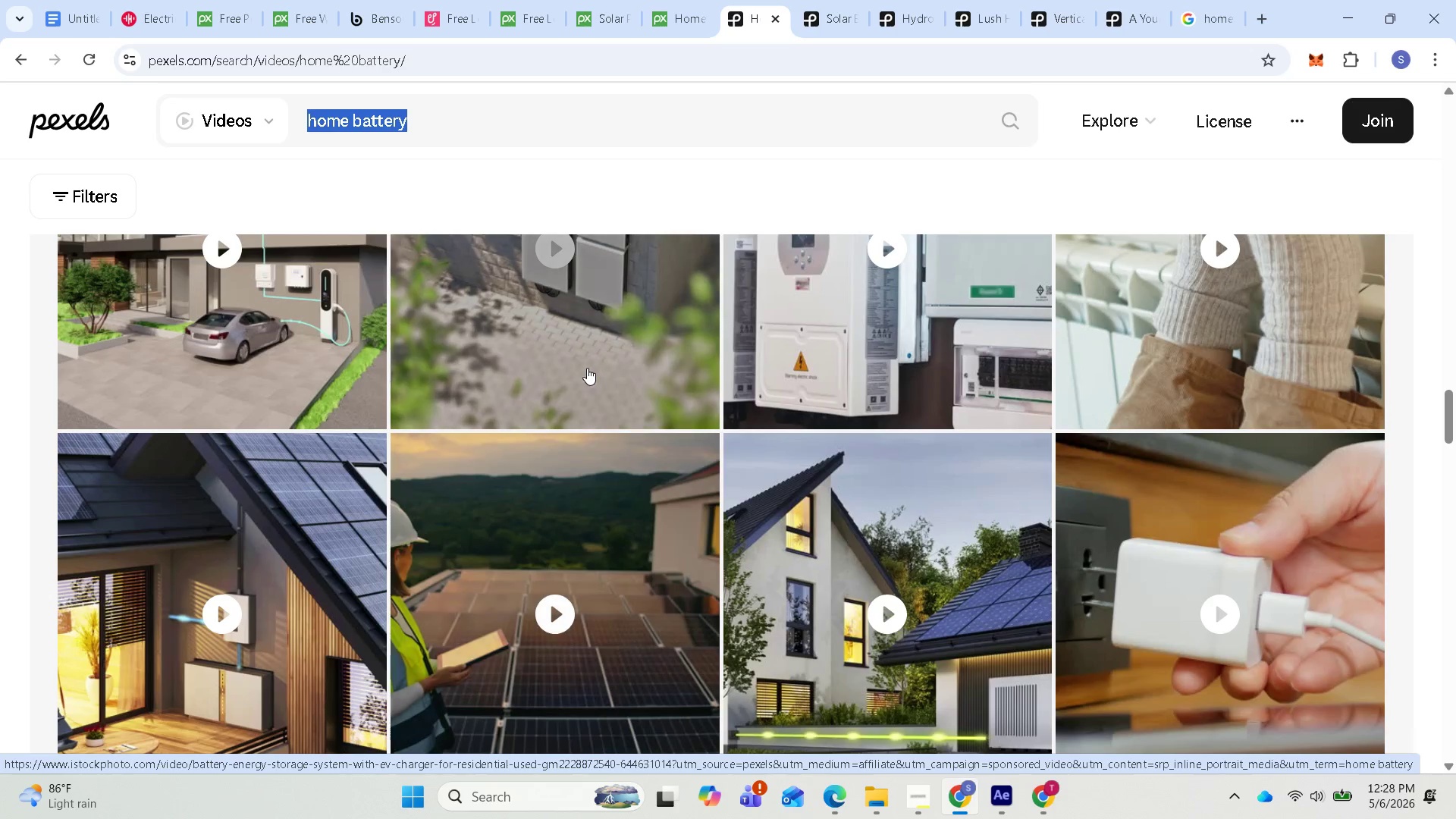 
scroll: coordinate [600, 363], scroll_direction: up, amount: 3.0
 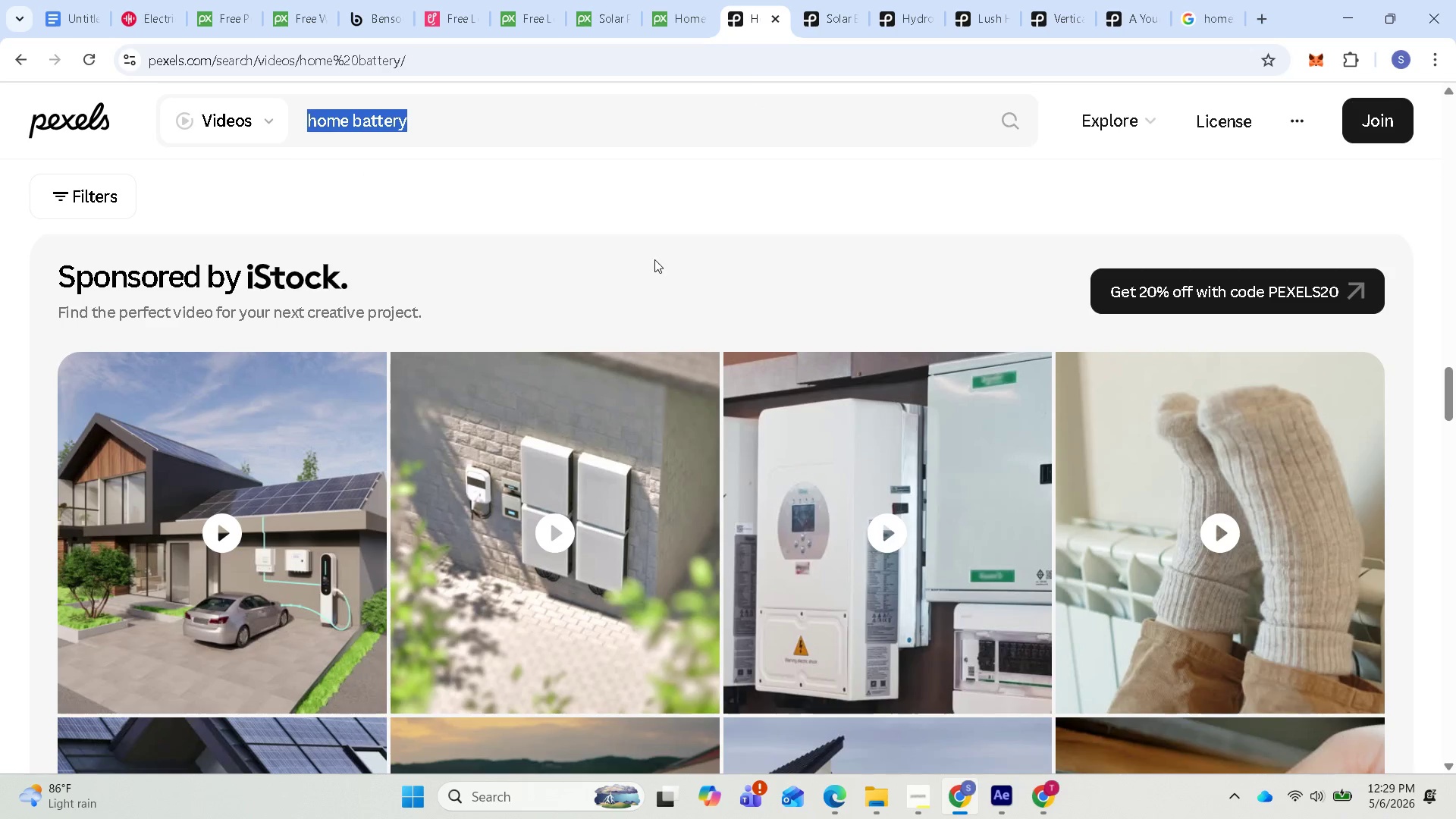 
wait(60.91)
 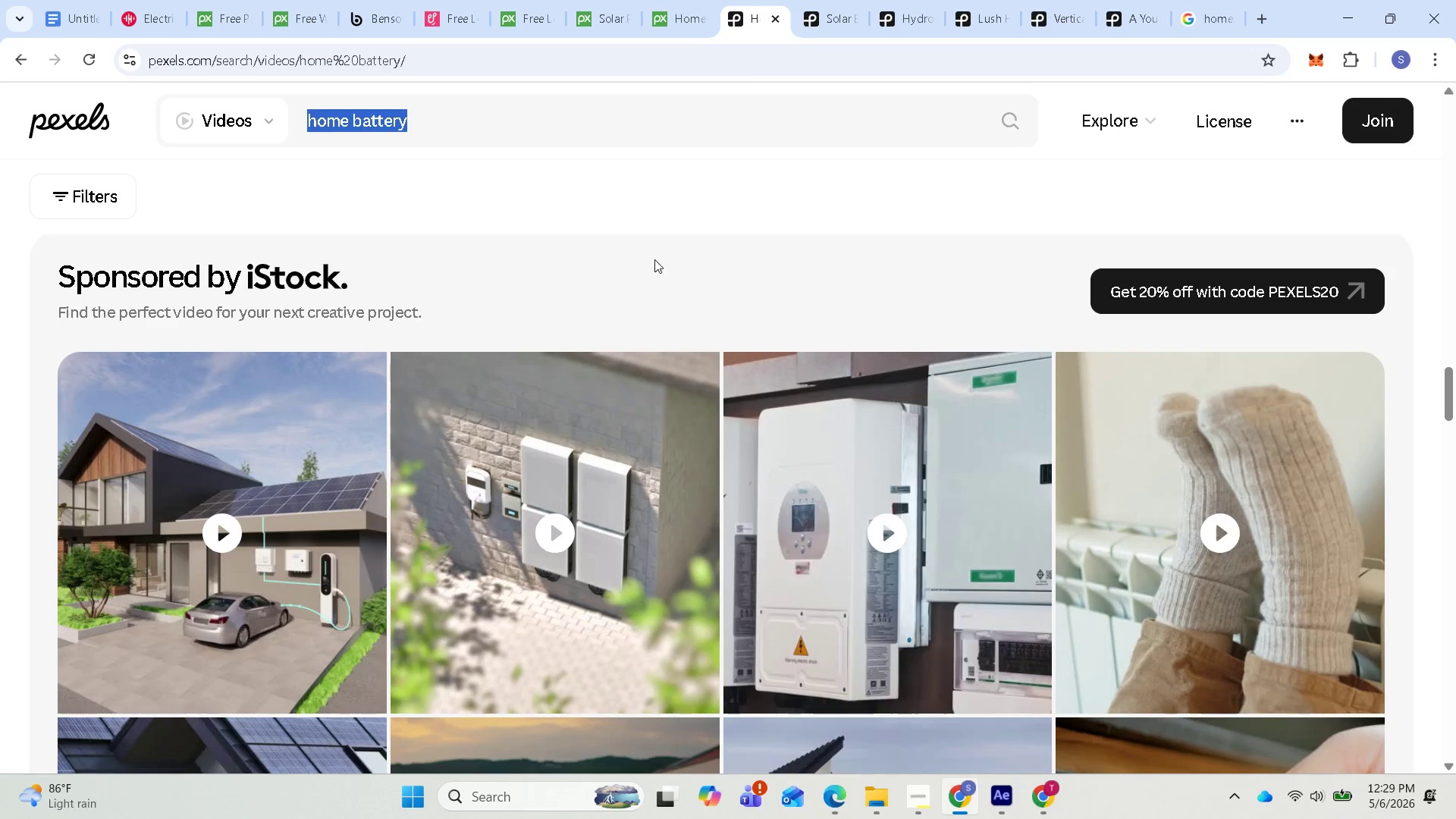 
left_click([576, 524])
 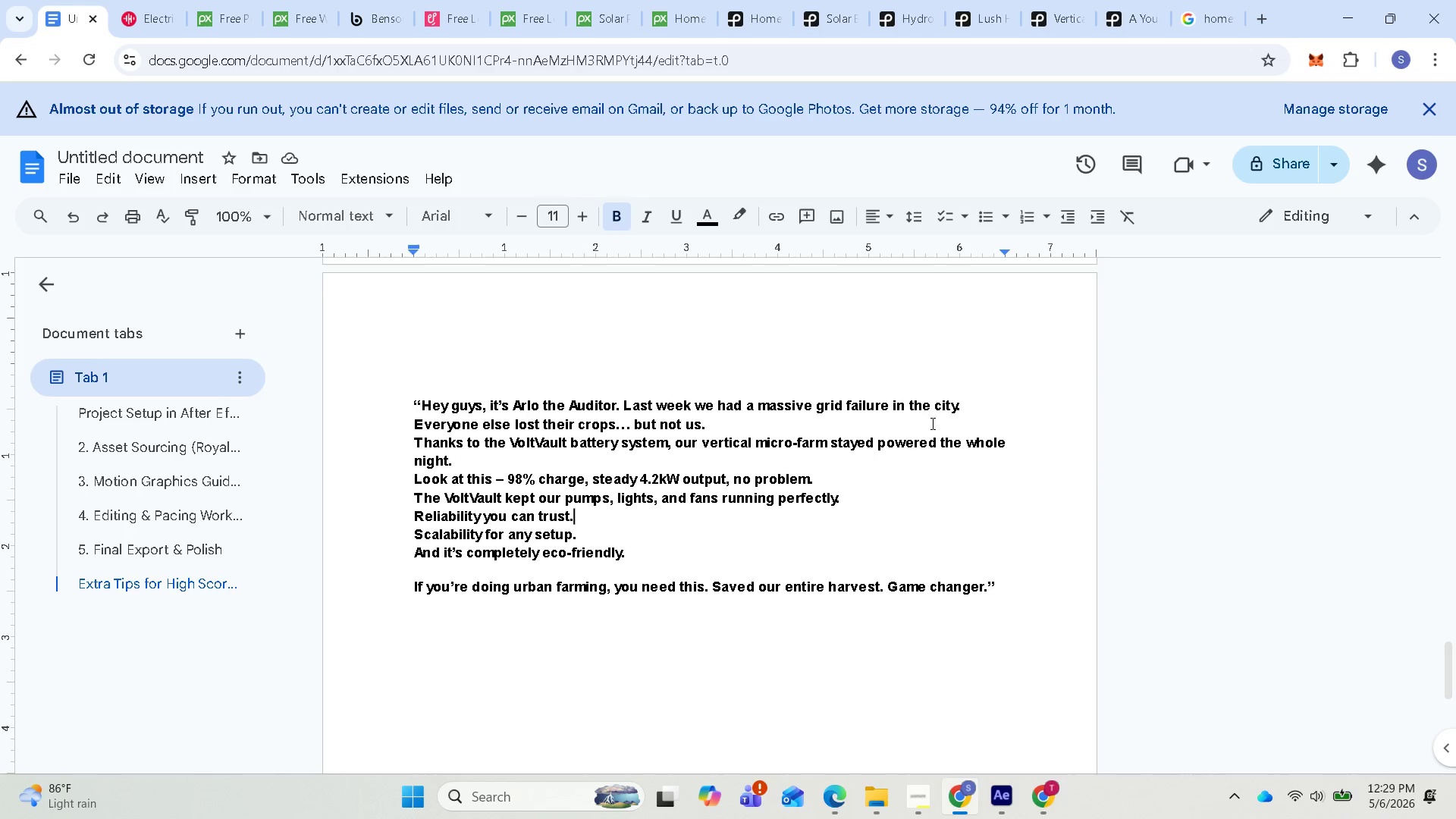 
wait(9.59)
 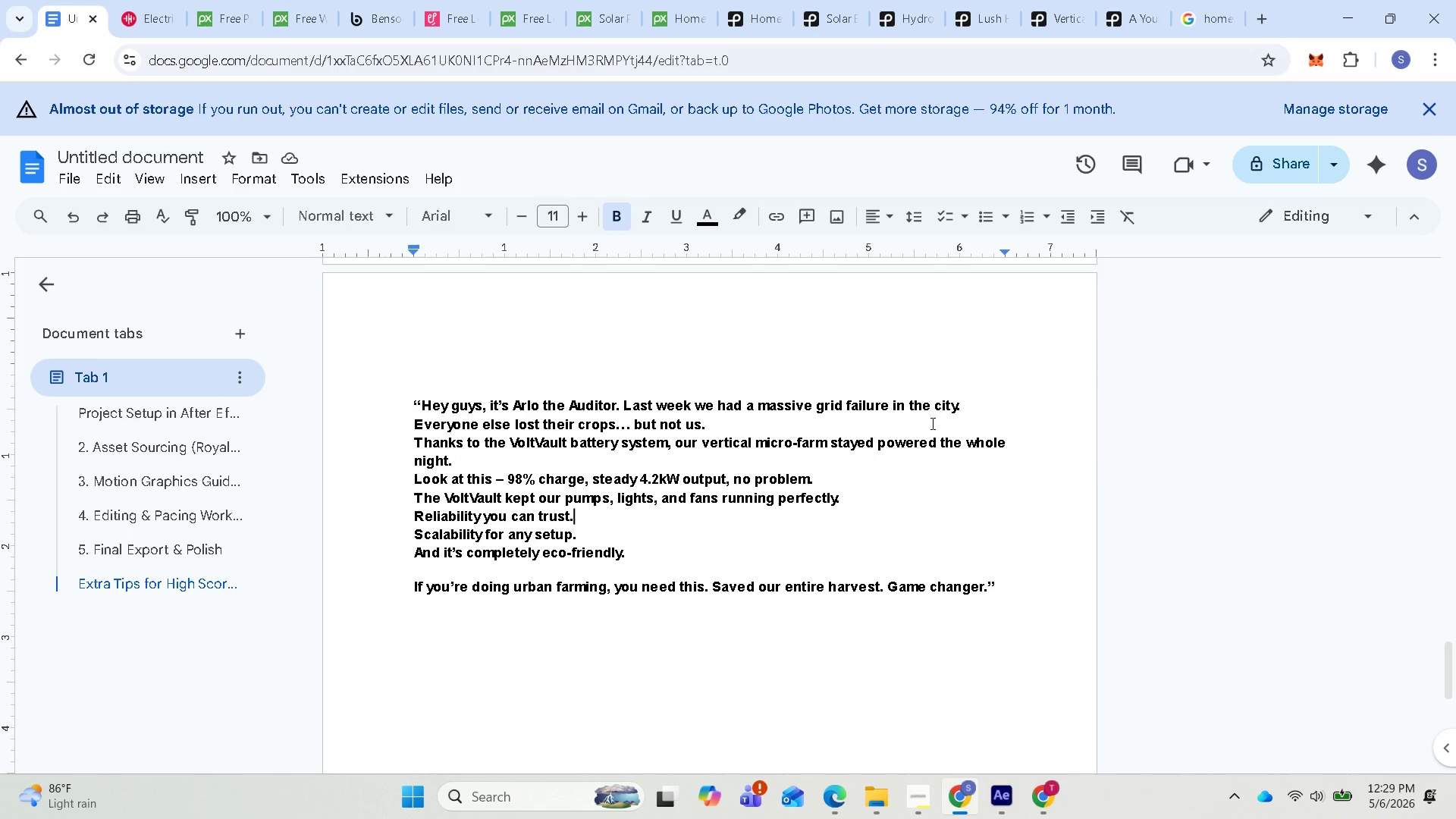 
scroll: coordinate [822, 428], scroll_direction: up, amount: 1.0
 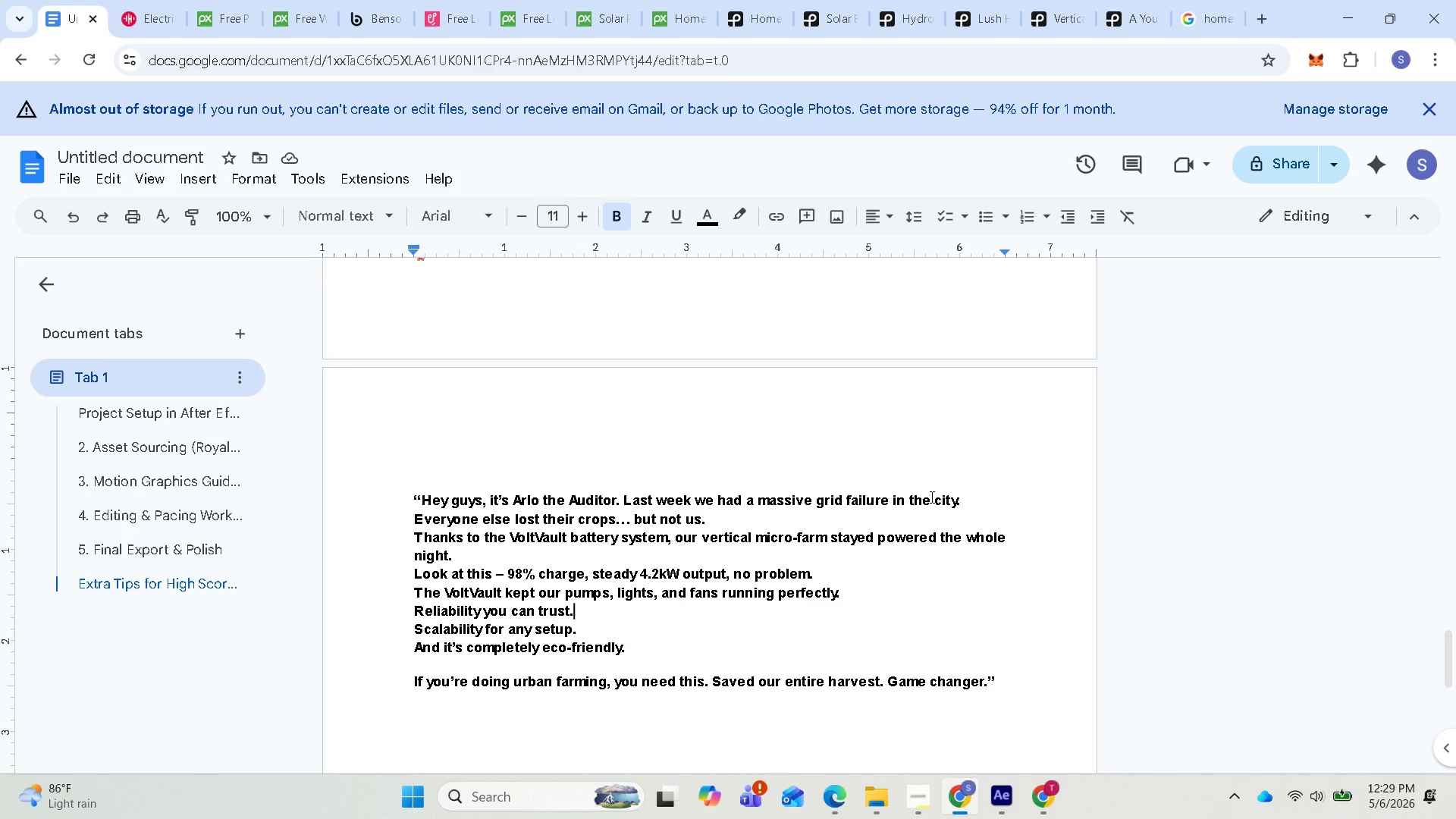 
left_click_drag(start_coordinate=[936, 500], to_coordinate=[582, 519])
 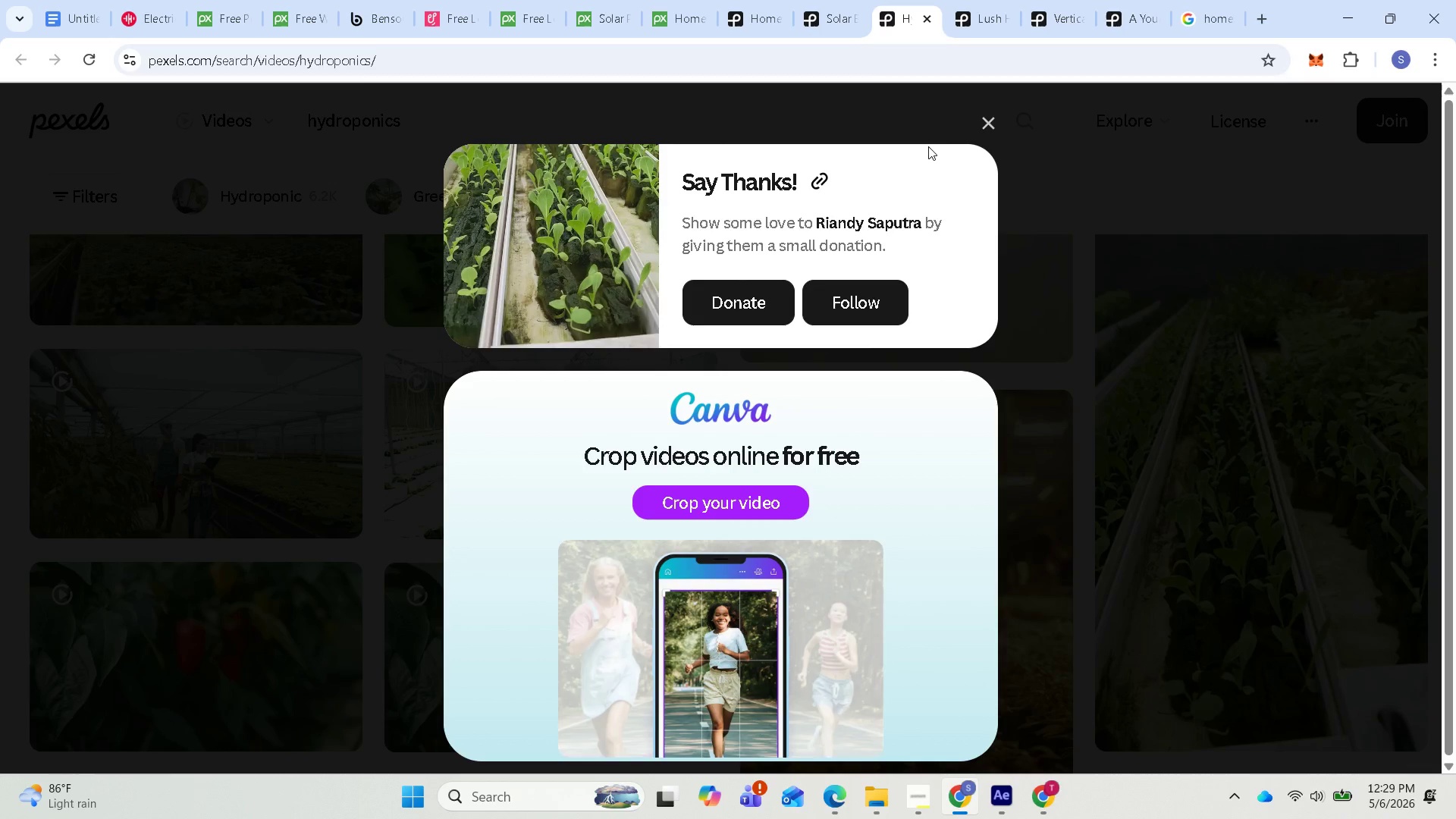 
wait(6.2)
 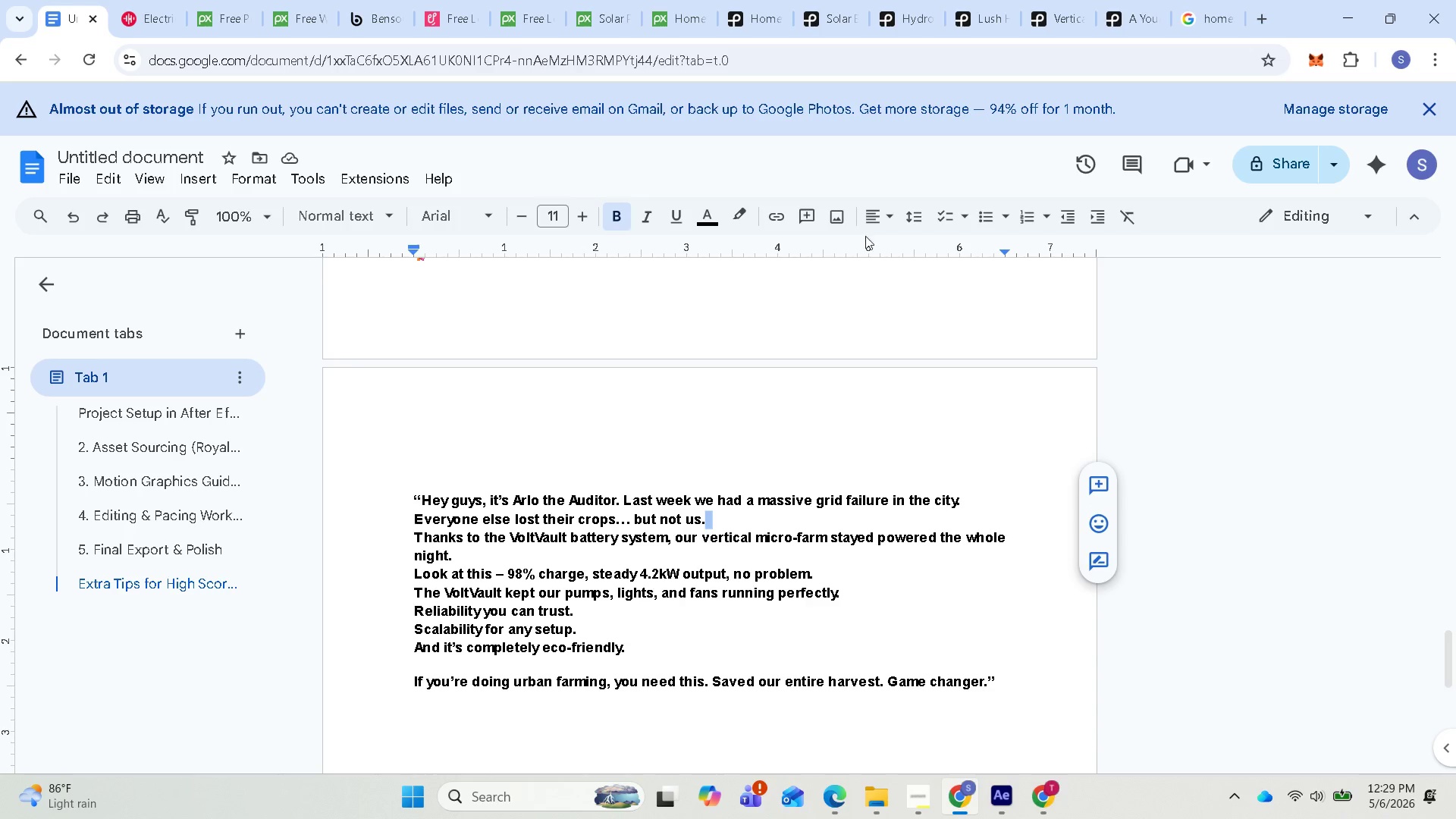 
left_click([987, 121])
 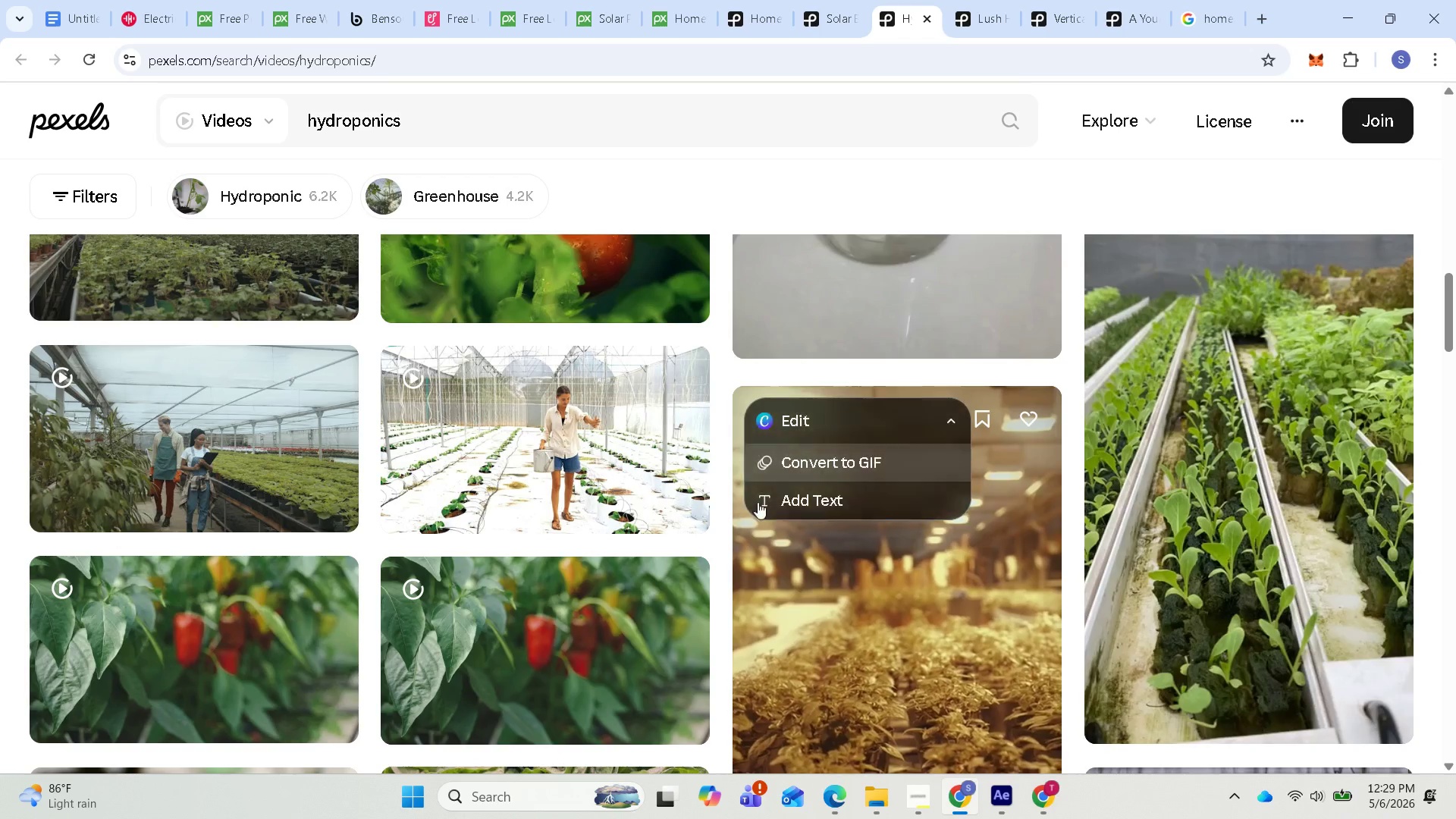 
scroll: coordinate [727, 532], scroll_direction: down, amount: 2.0
 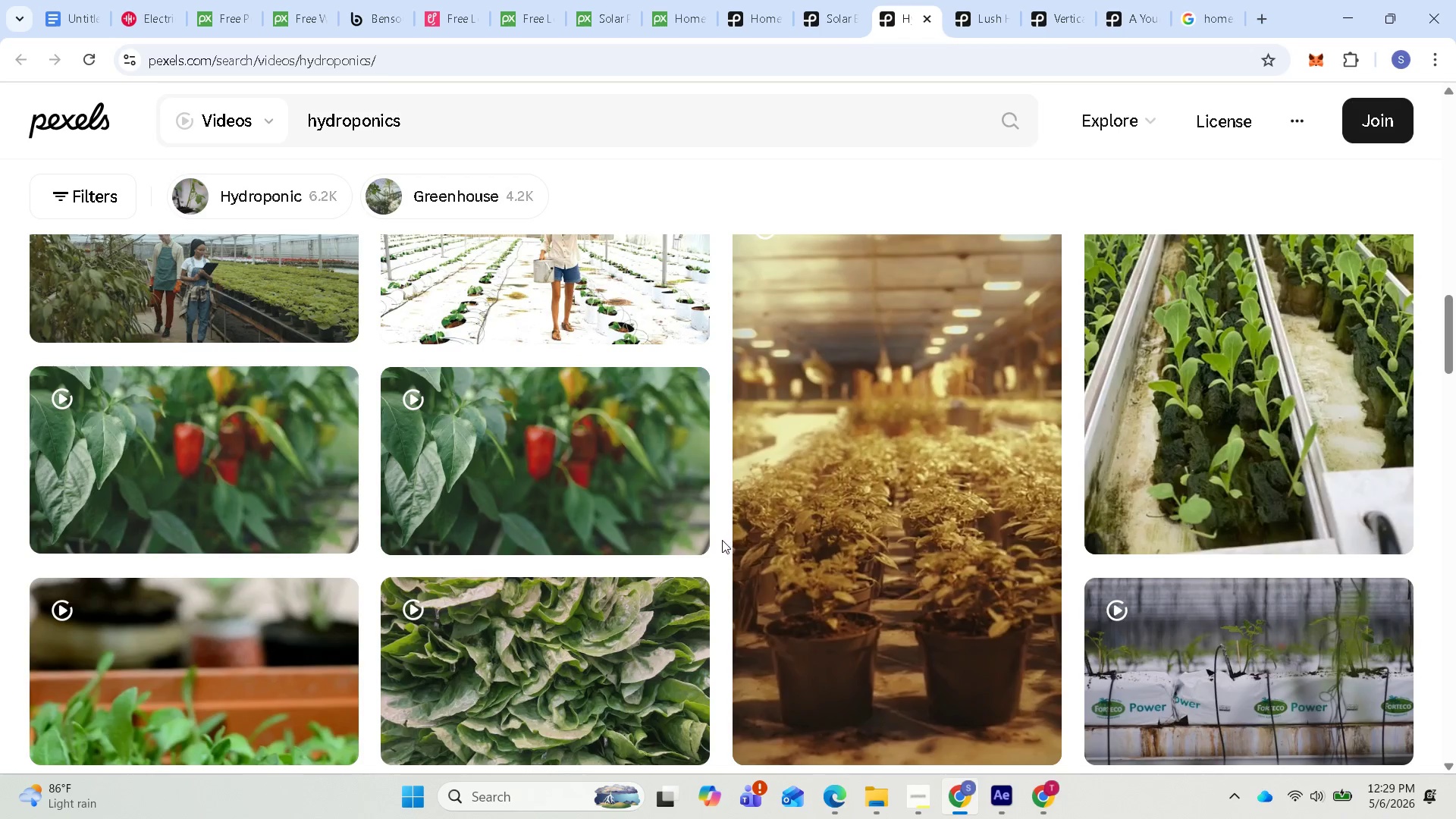 
mouse_move([693, 566])
 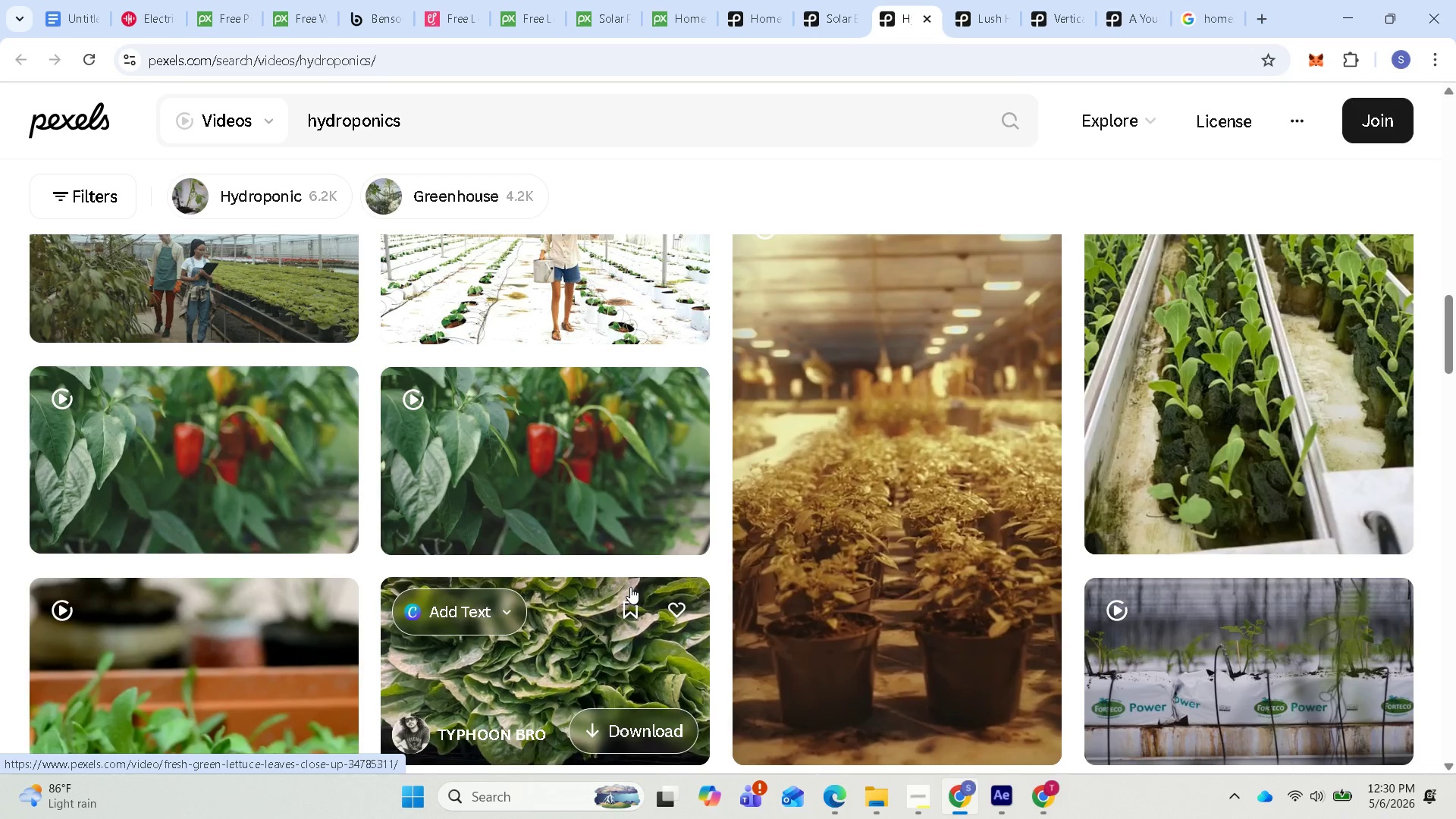 
wait(25.48)
 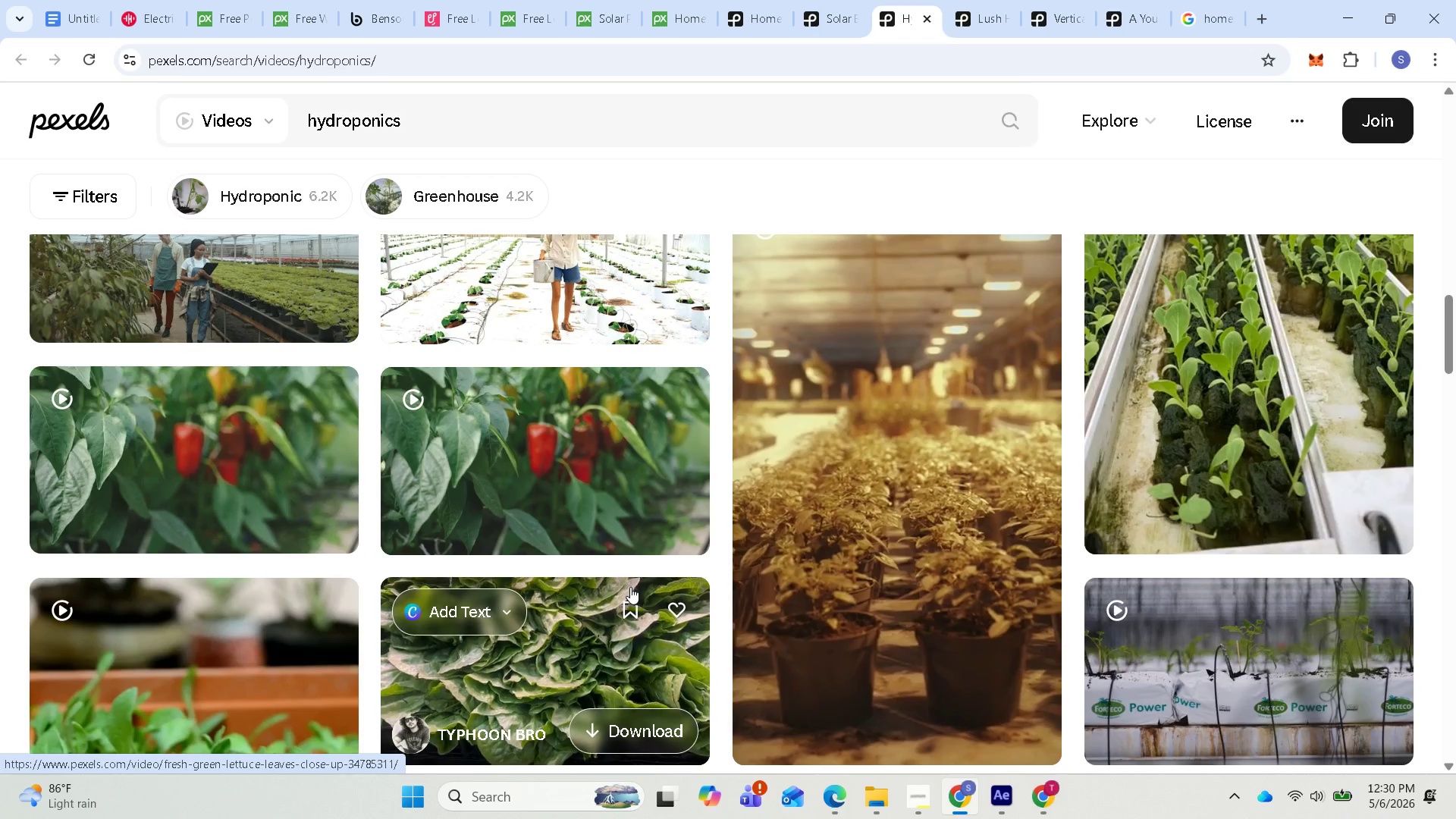 
mouse_move([687, 540])
 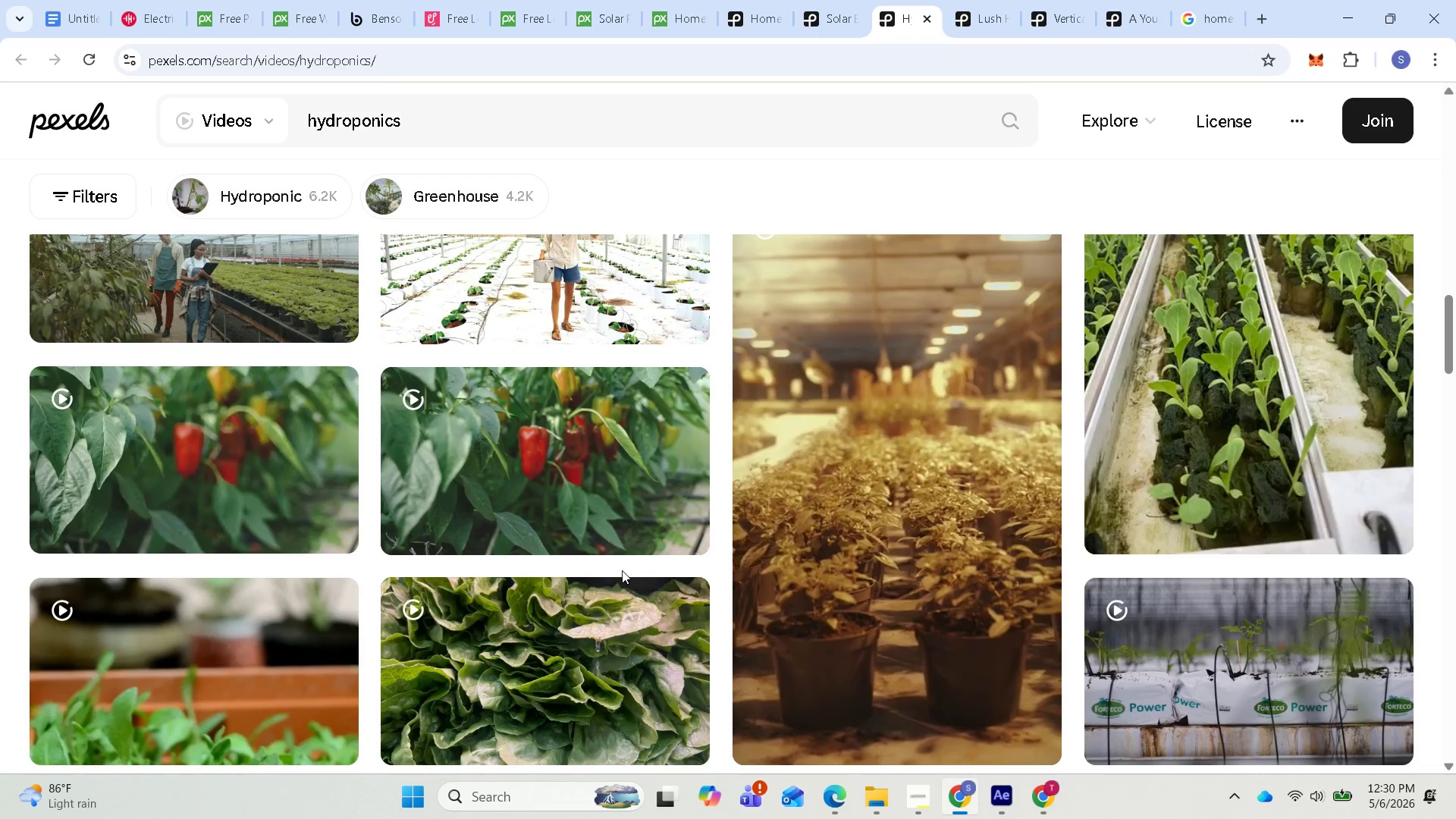 
scroll: coordinate [634, 651], scroll_direction: down, amount: 15.0
 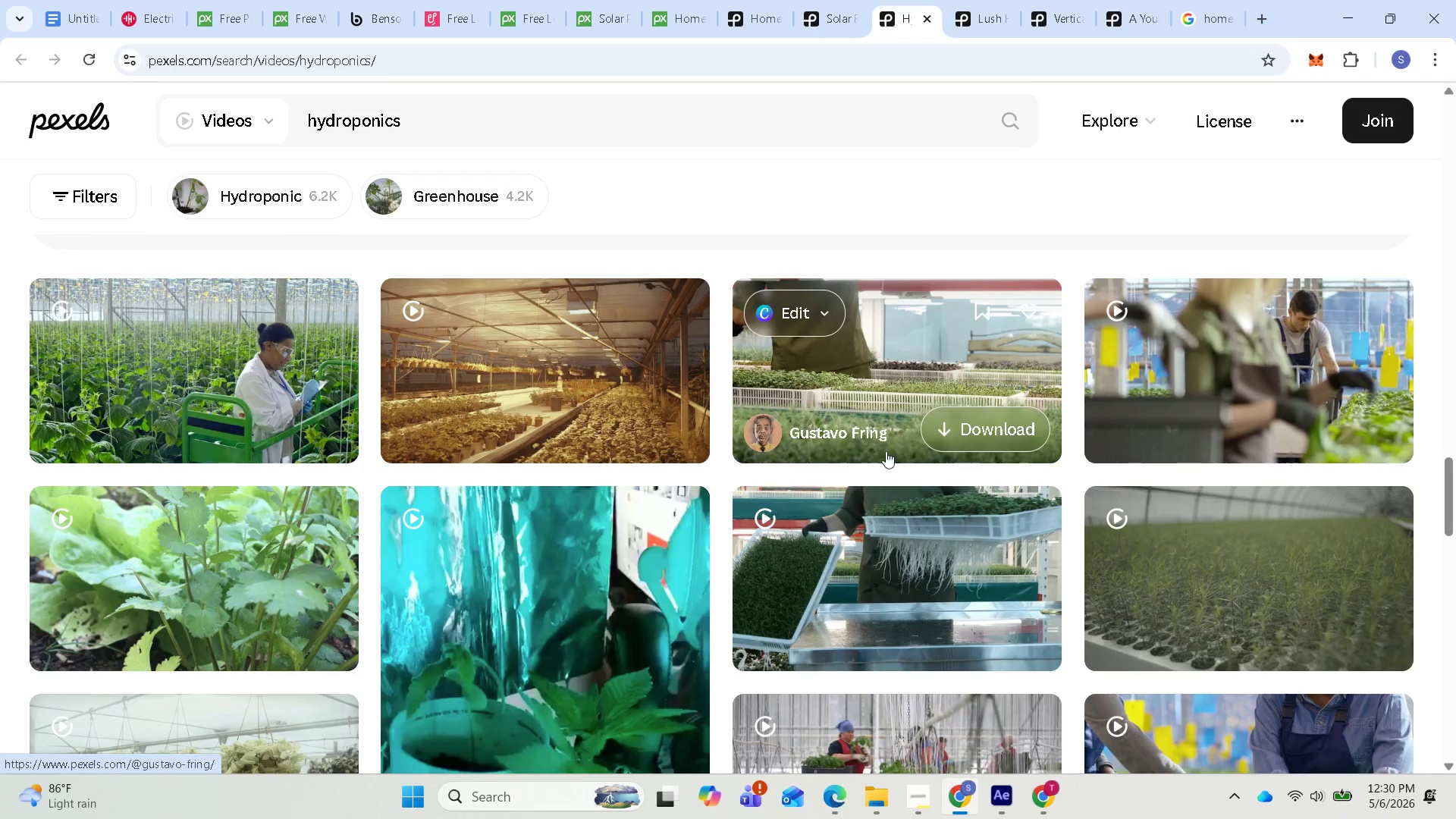 
scroll: coordinate [916, 519], scroll_direction: down, amount: 14.0
 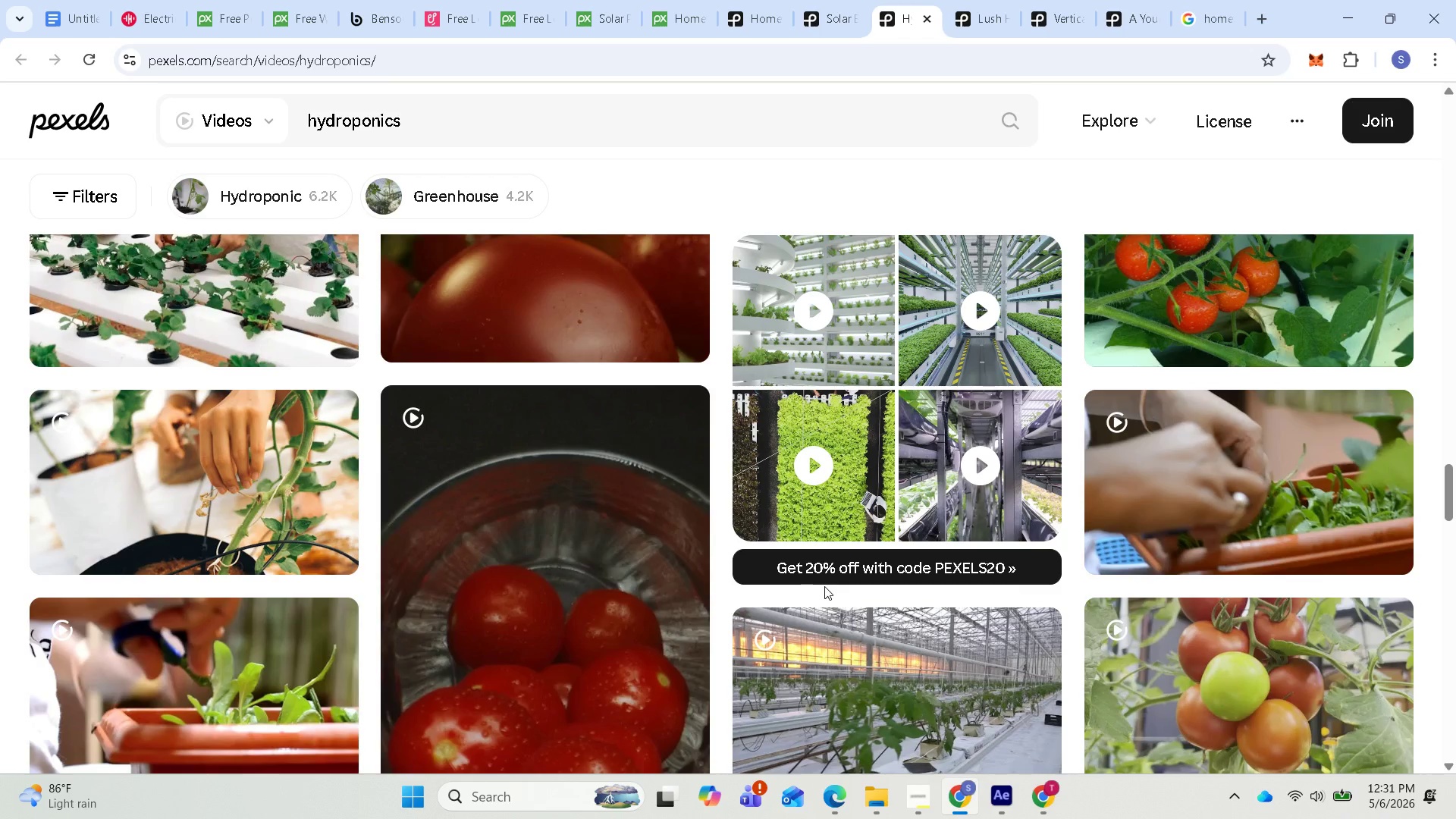 
wait(40.28)
 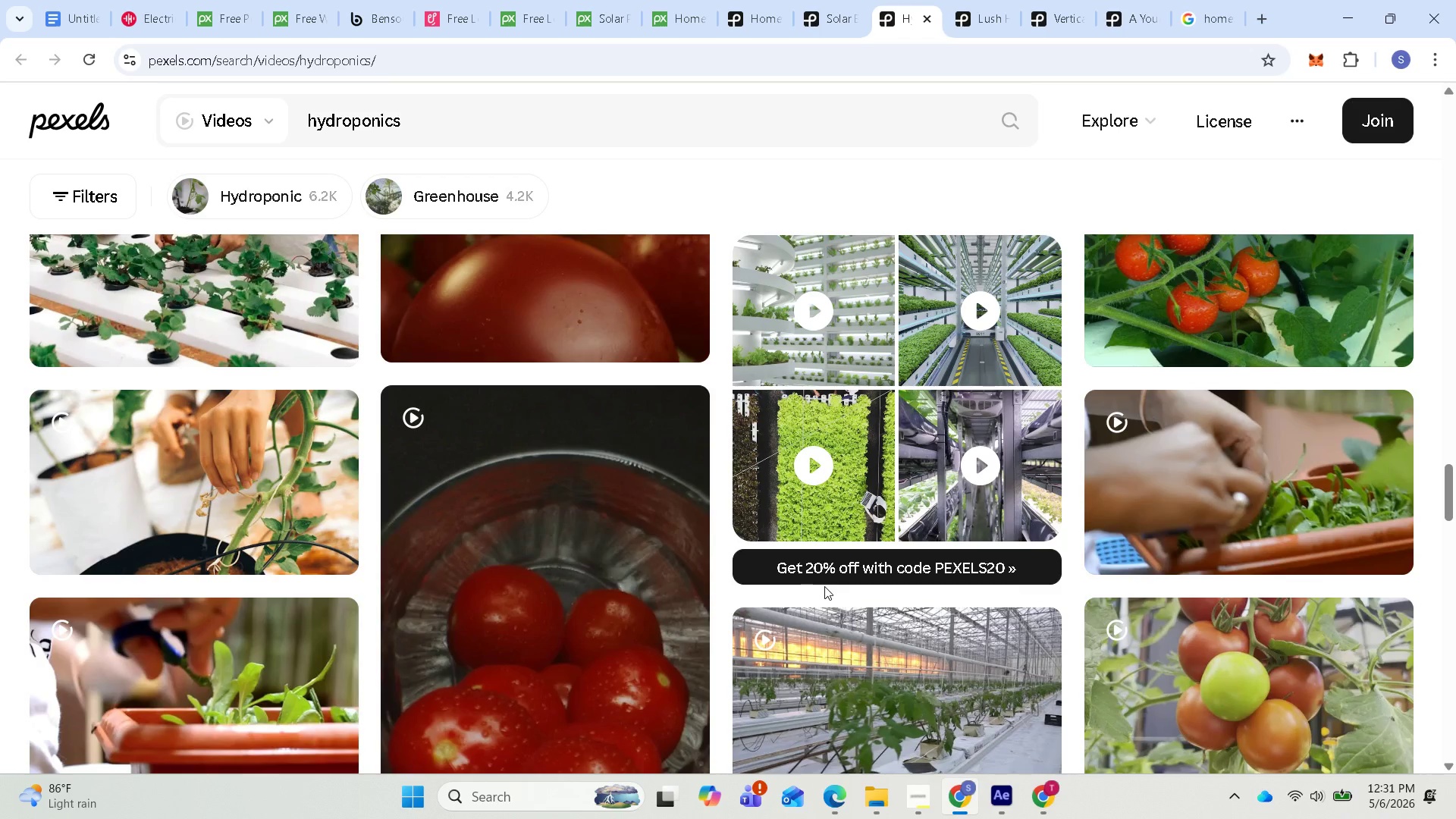 
scroll: coordinate [1177, 593], scroll_direction: down, amount: 21.0
 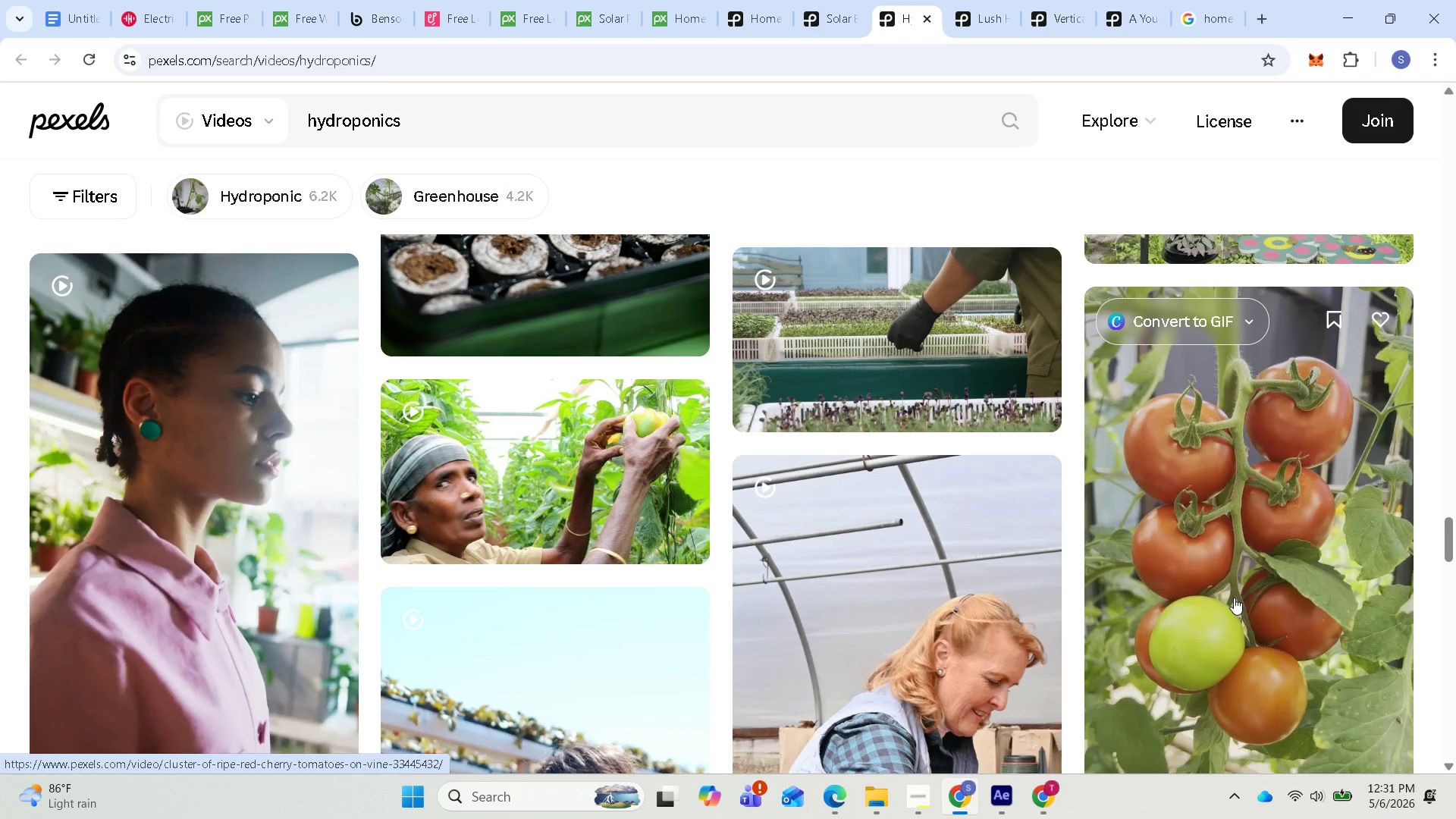 
scroll: coordinate [1187, 539], scroll_direction: down, amount: 3.0
 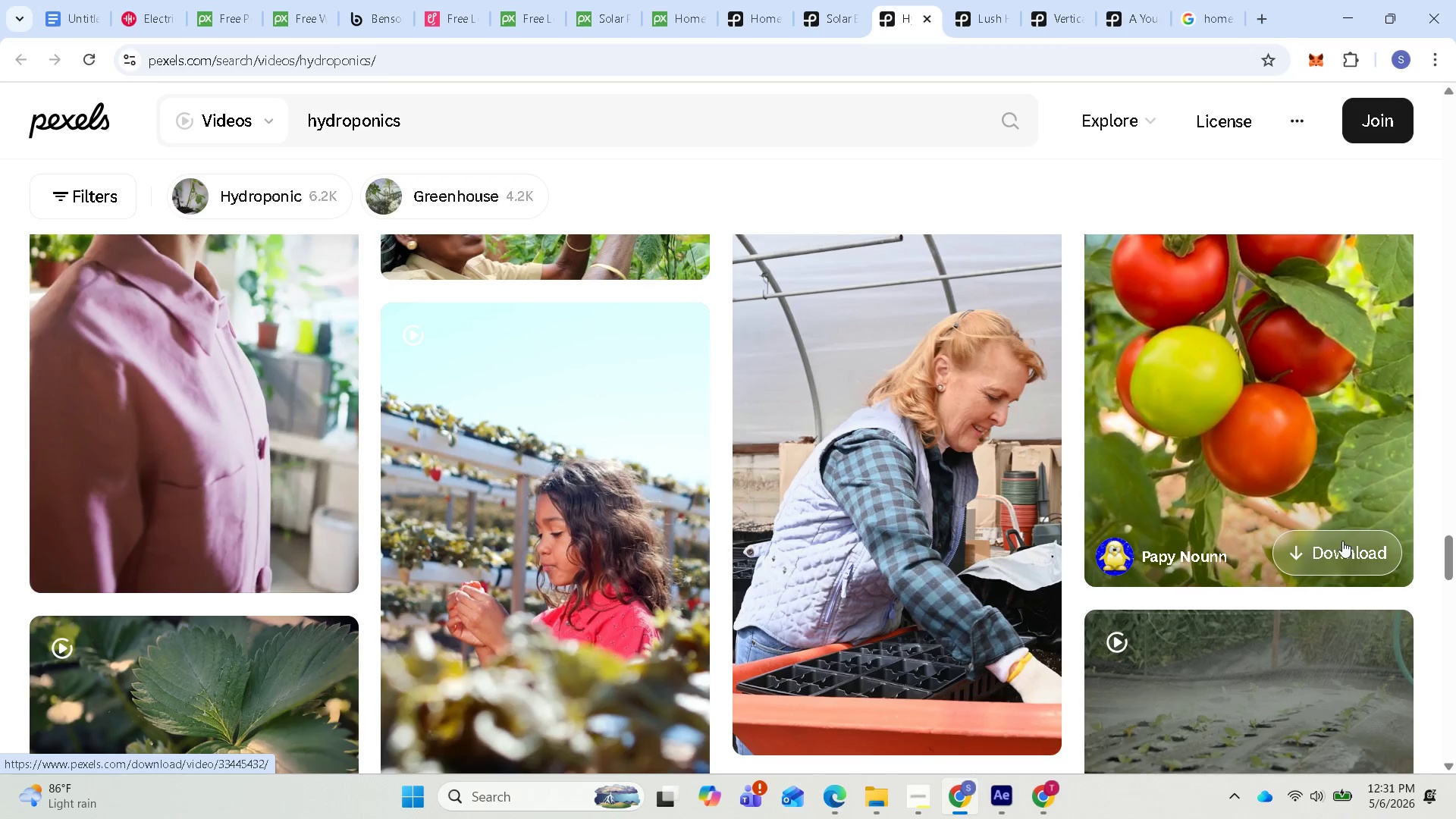 
left_click([1333, 544])
 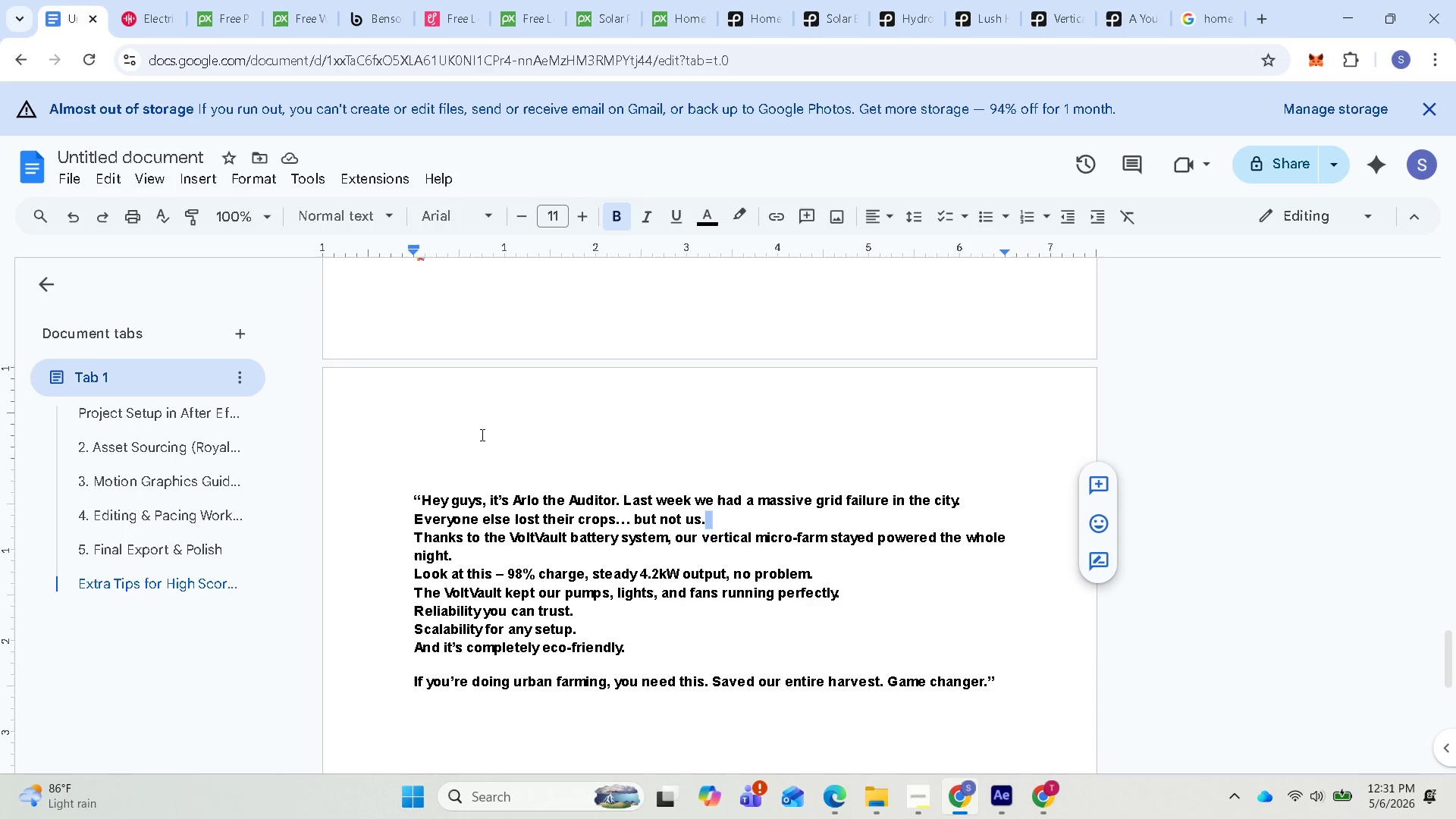 
wait(8.58)
 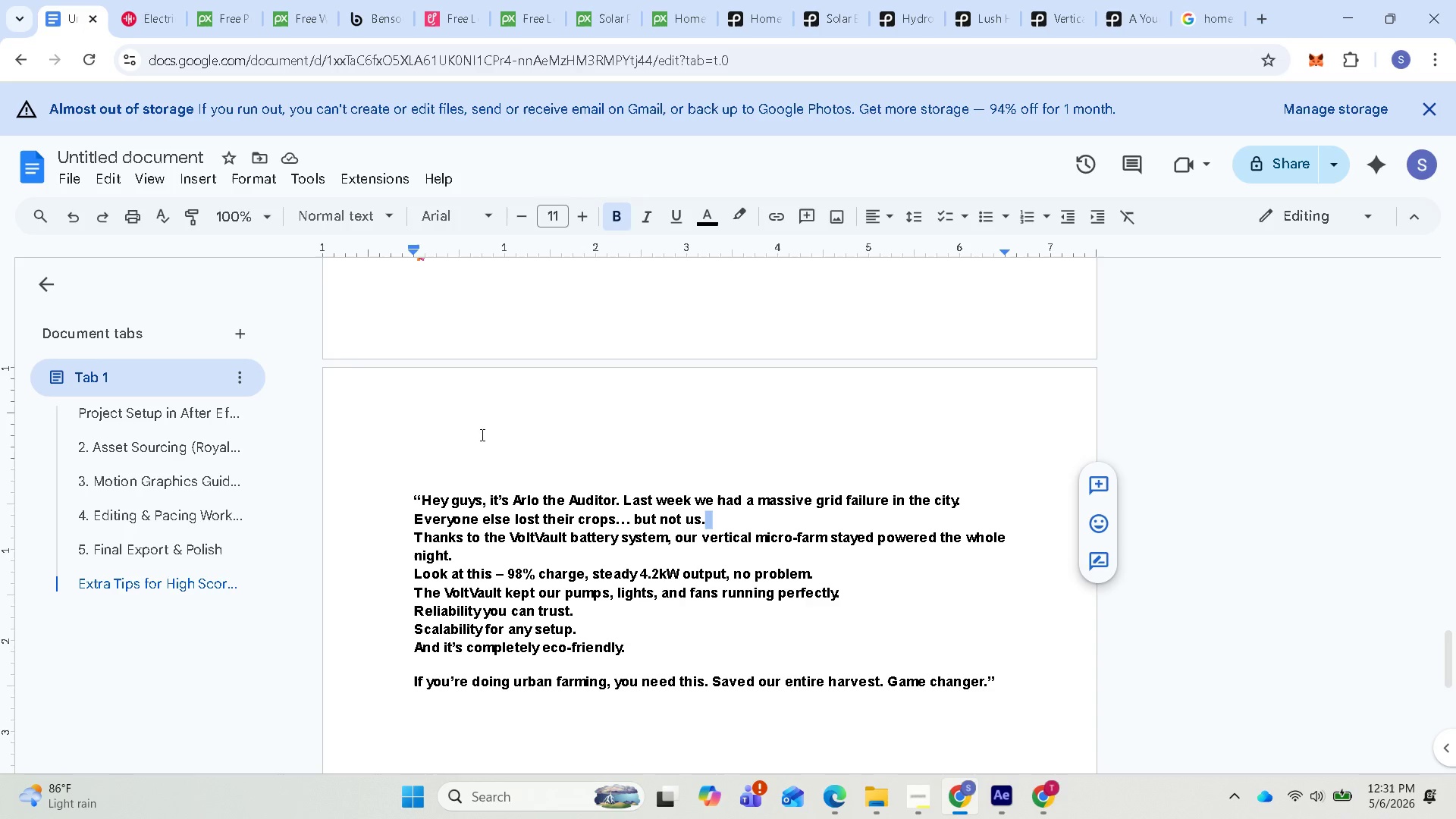 
left_click([1056, 27])
 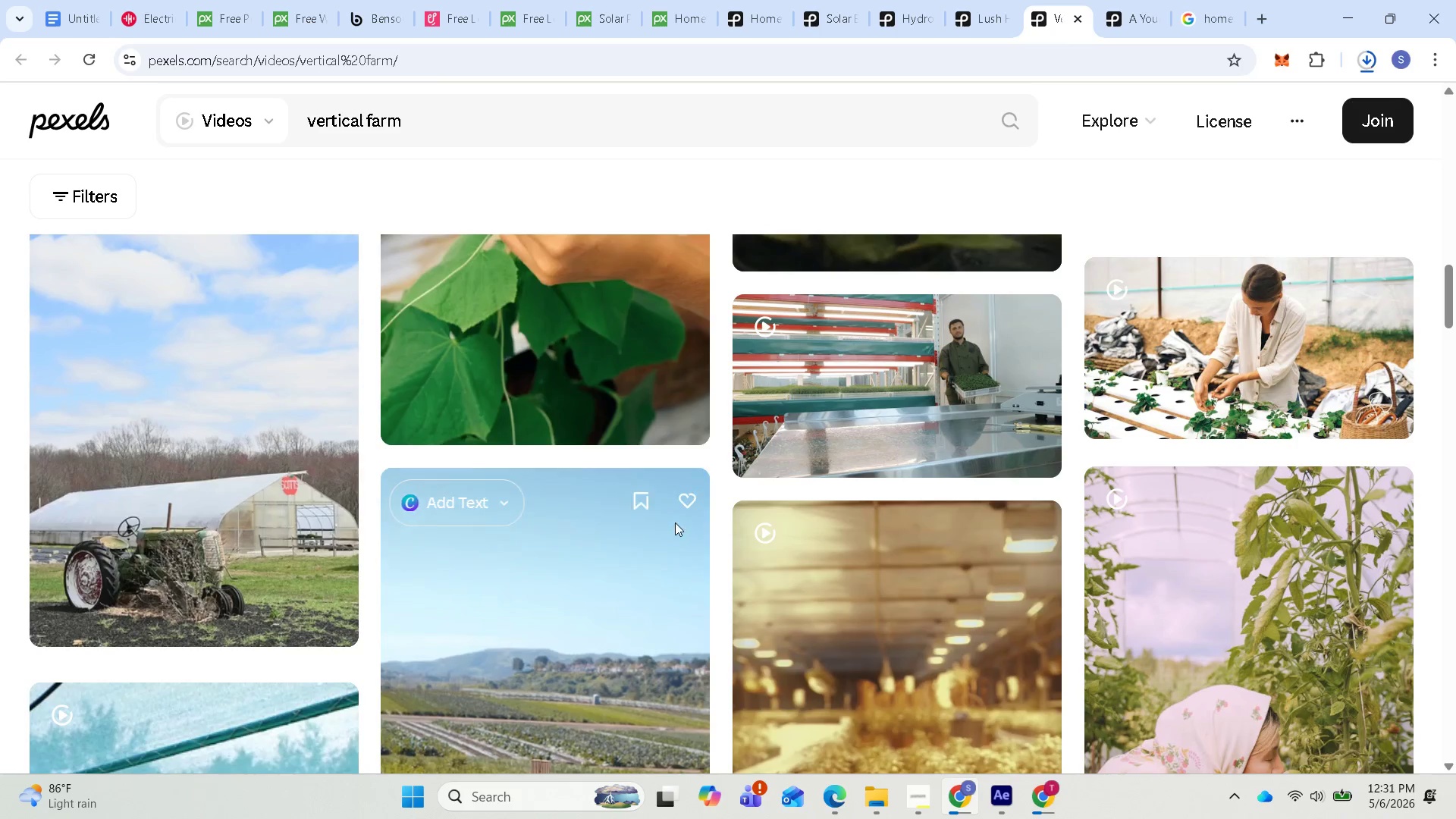 
scroll: coordinate [1222, 581], scroll_direction: down, amount: 5.0
 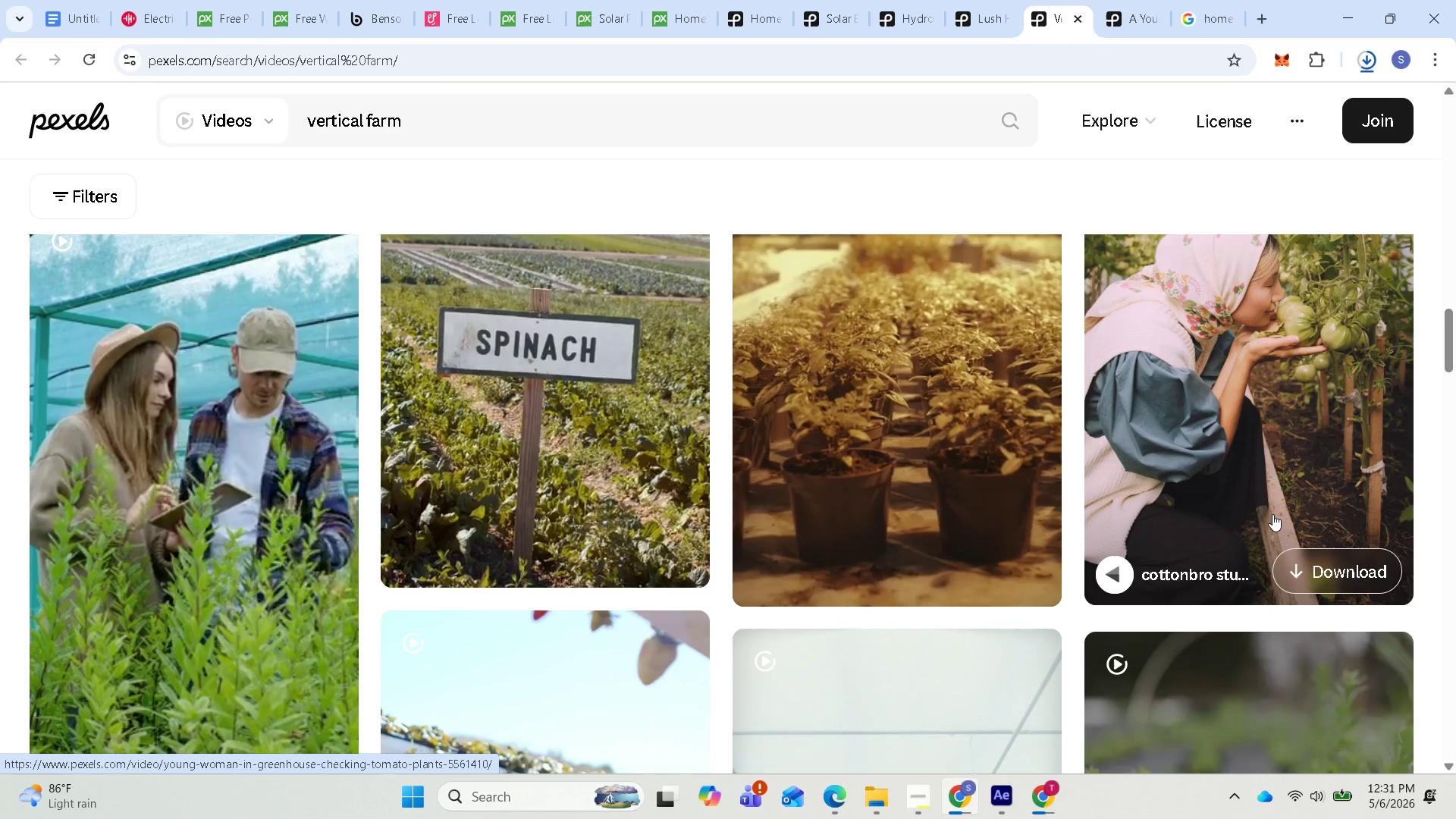 
scroll: coordinate [1272, 514], scroll_direction: up, amount: 1.0
 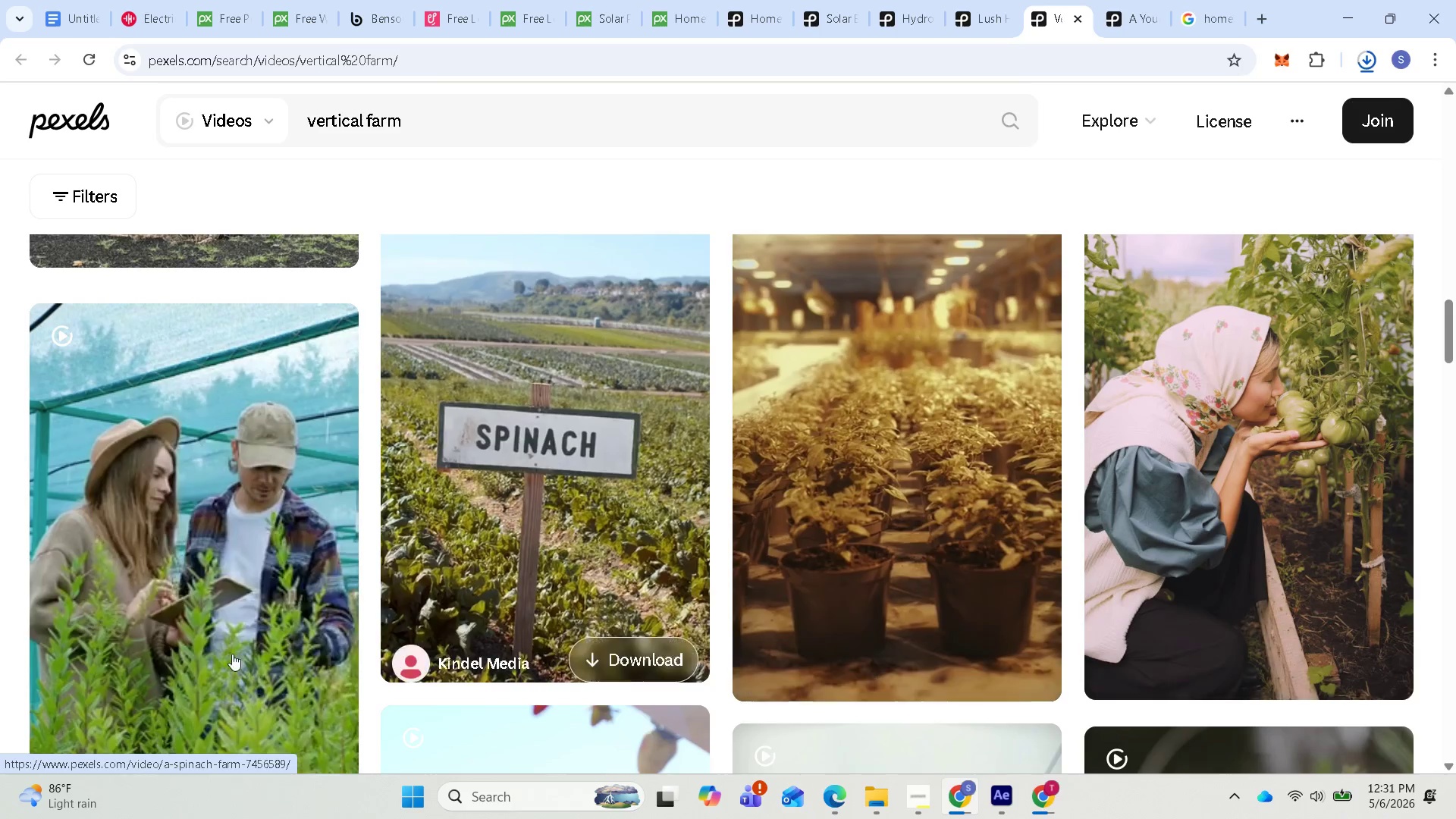 
scroll: coordinate [224, 613], scroll_direction: down, amount: 2.0
 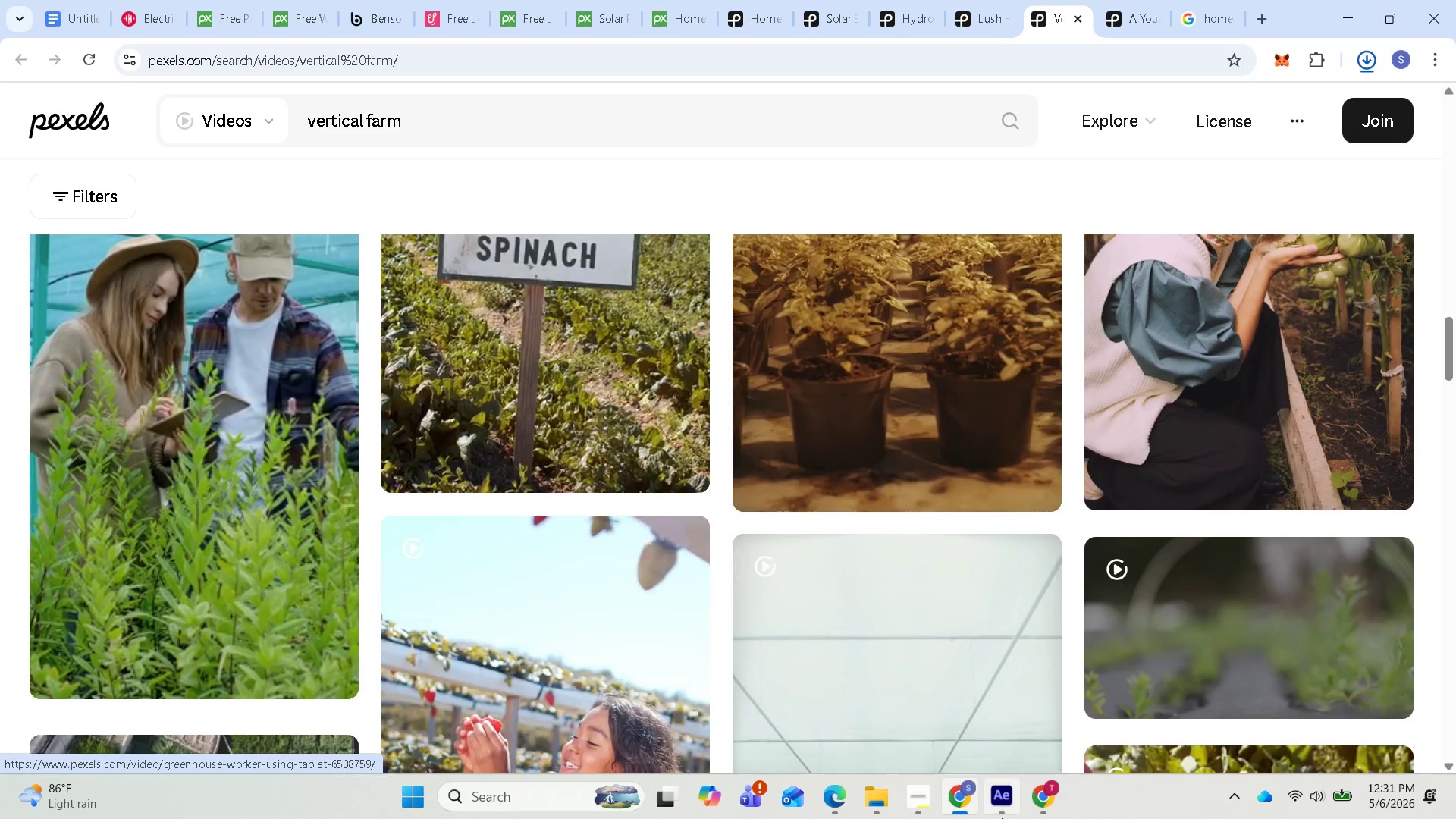 
mouse_move([1357, 480])
 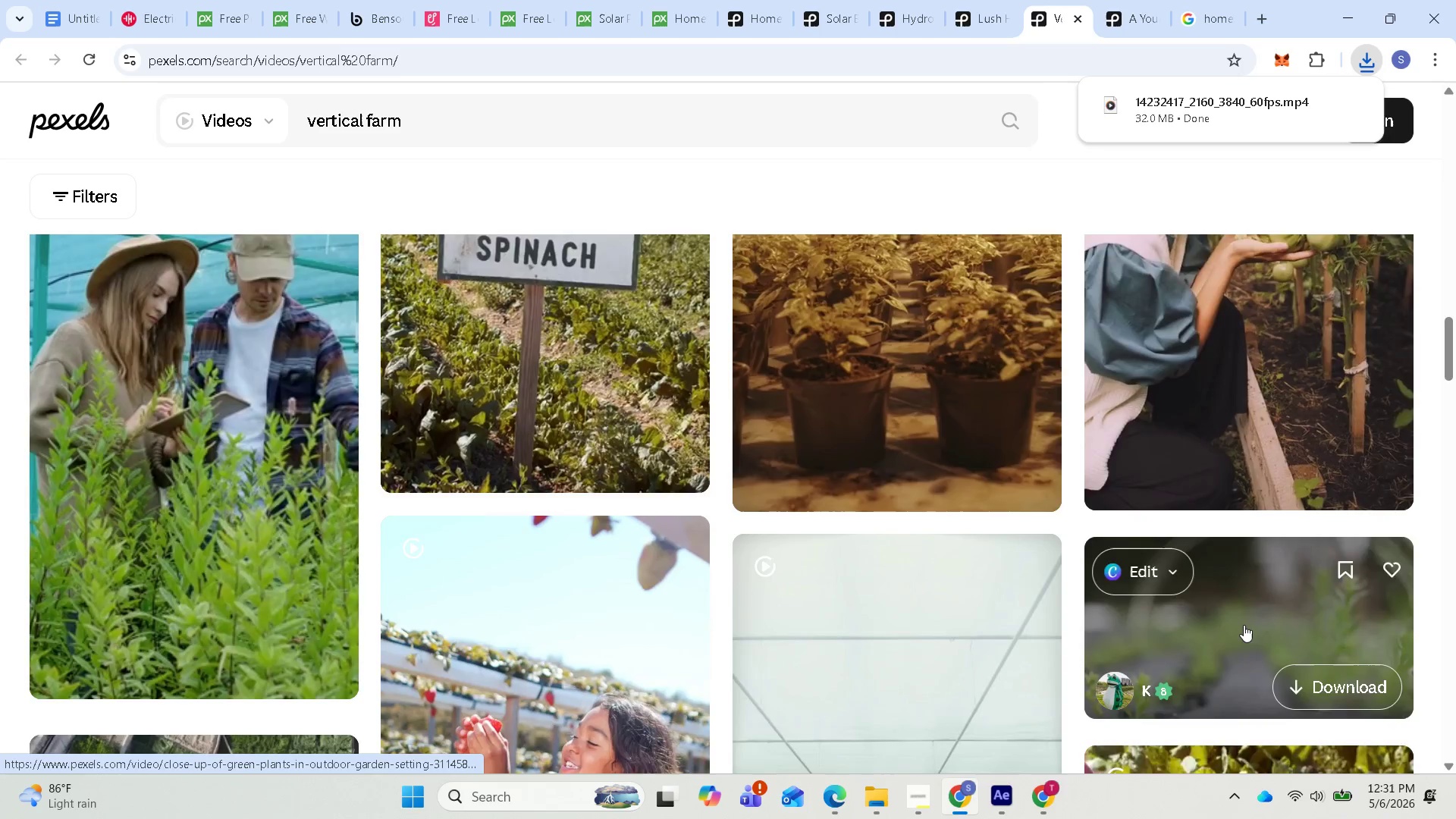 
scroll: coordinate [1241, 626], scroll_direction: down, amount: 1.0
 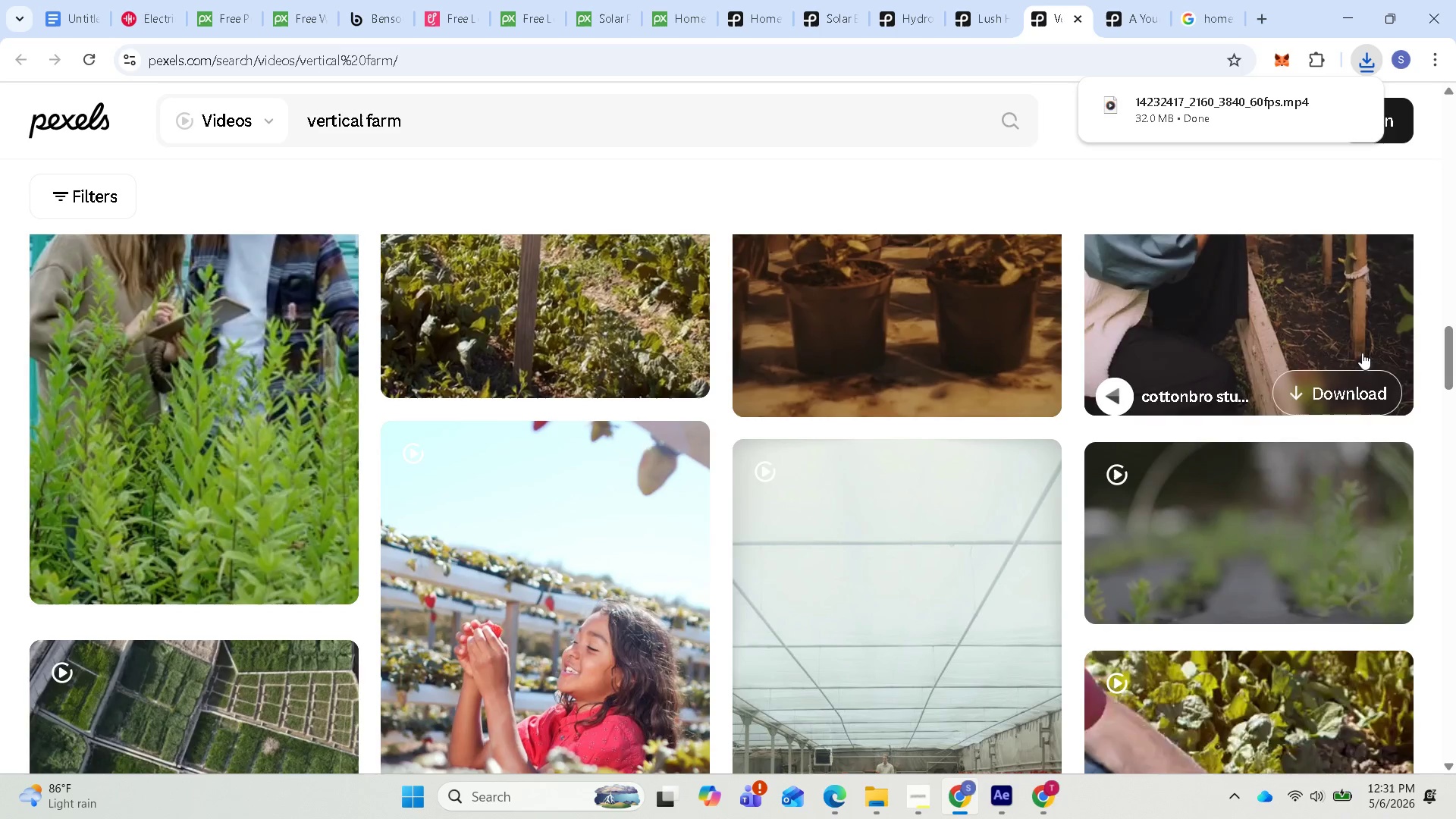 
scroll: coordinate [1336, 384], scroll_direction: up, amount: 1.0
 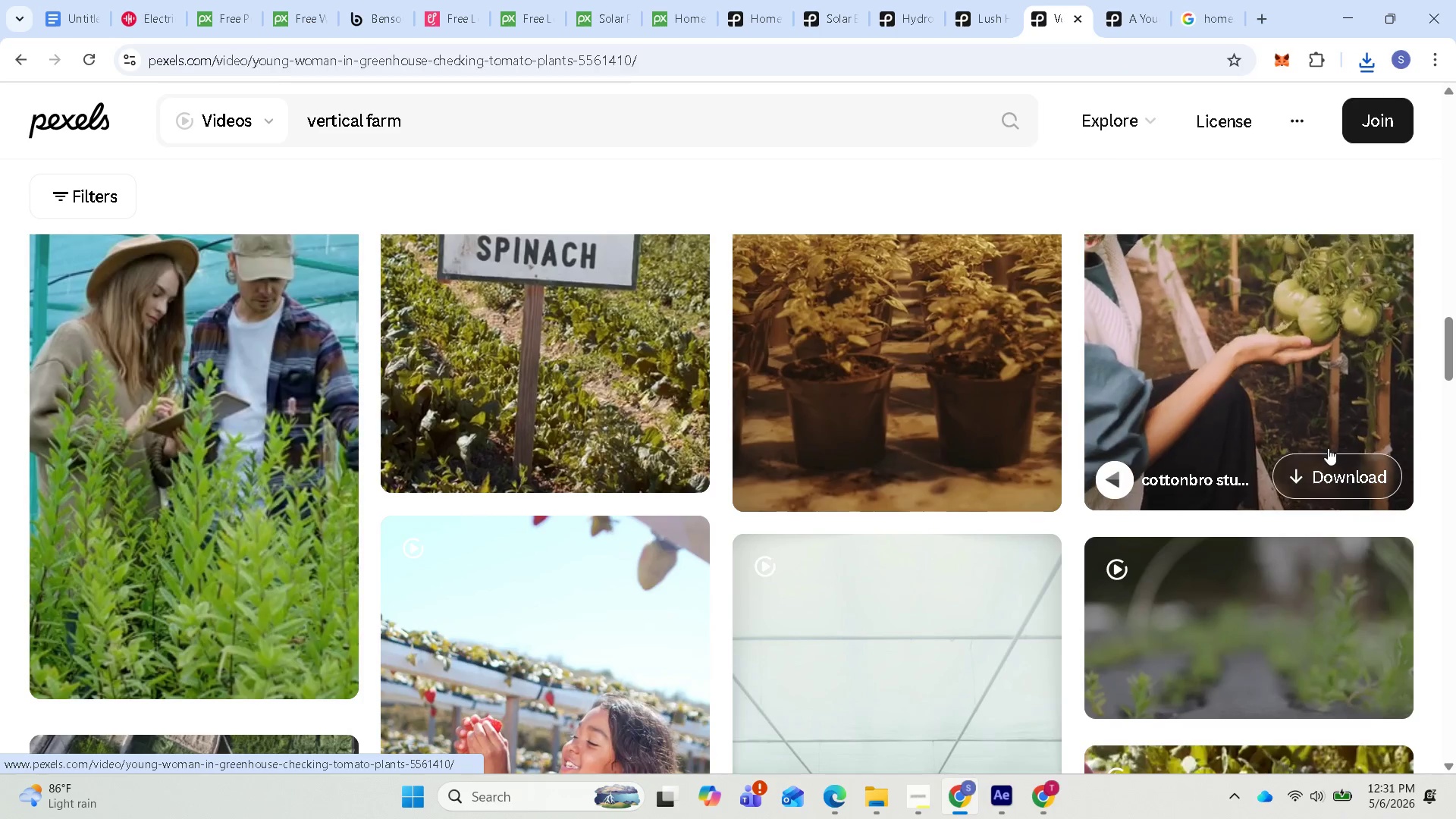 
mouse_move([1306, 463])
 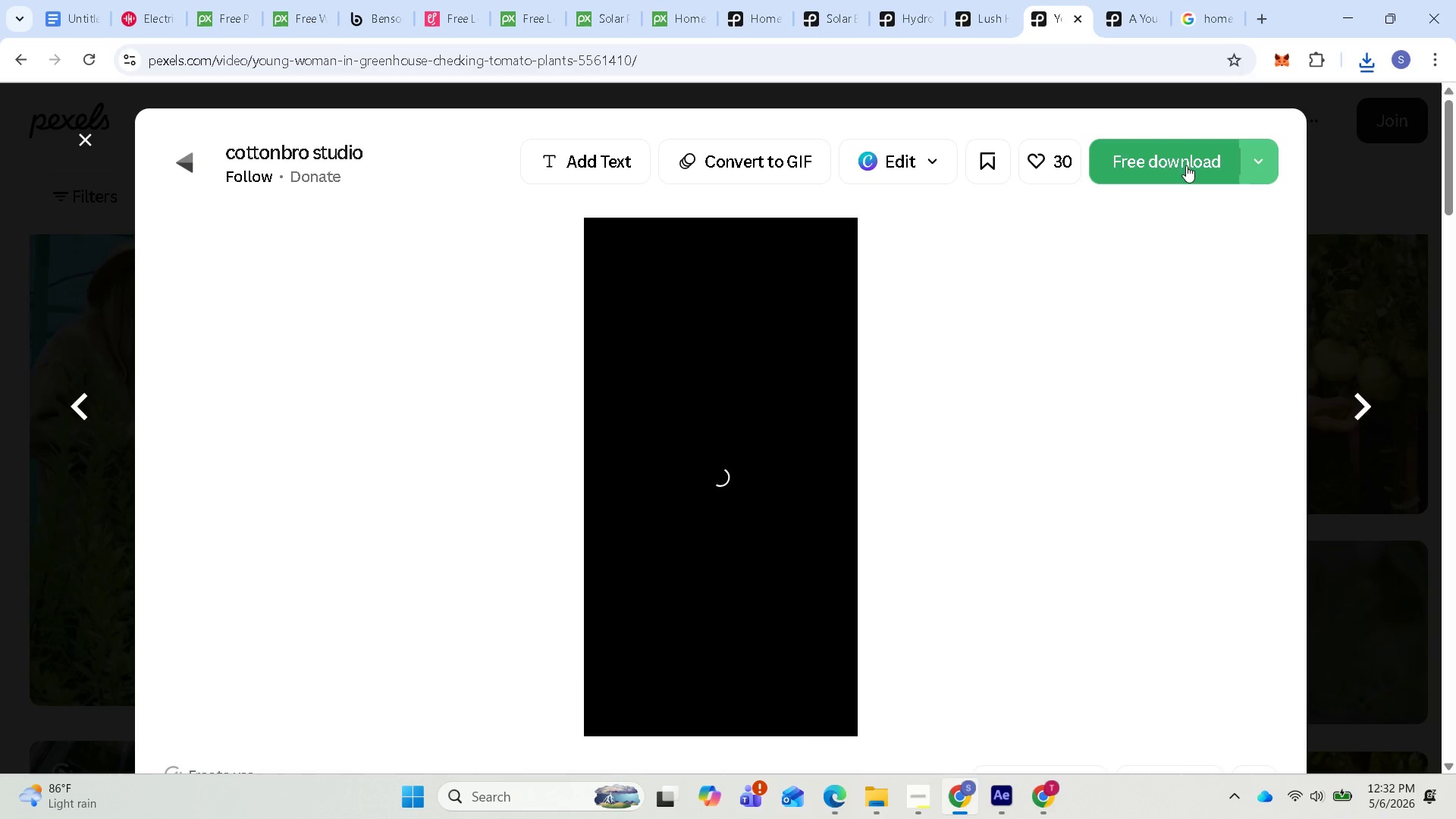 
left_click([1179, 155])
 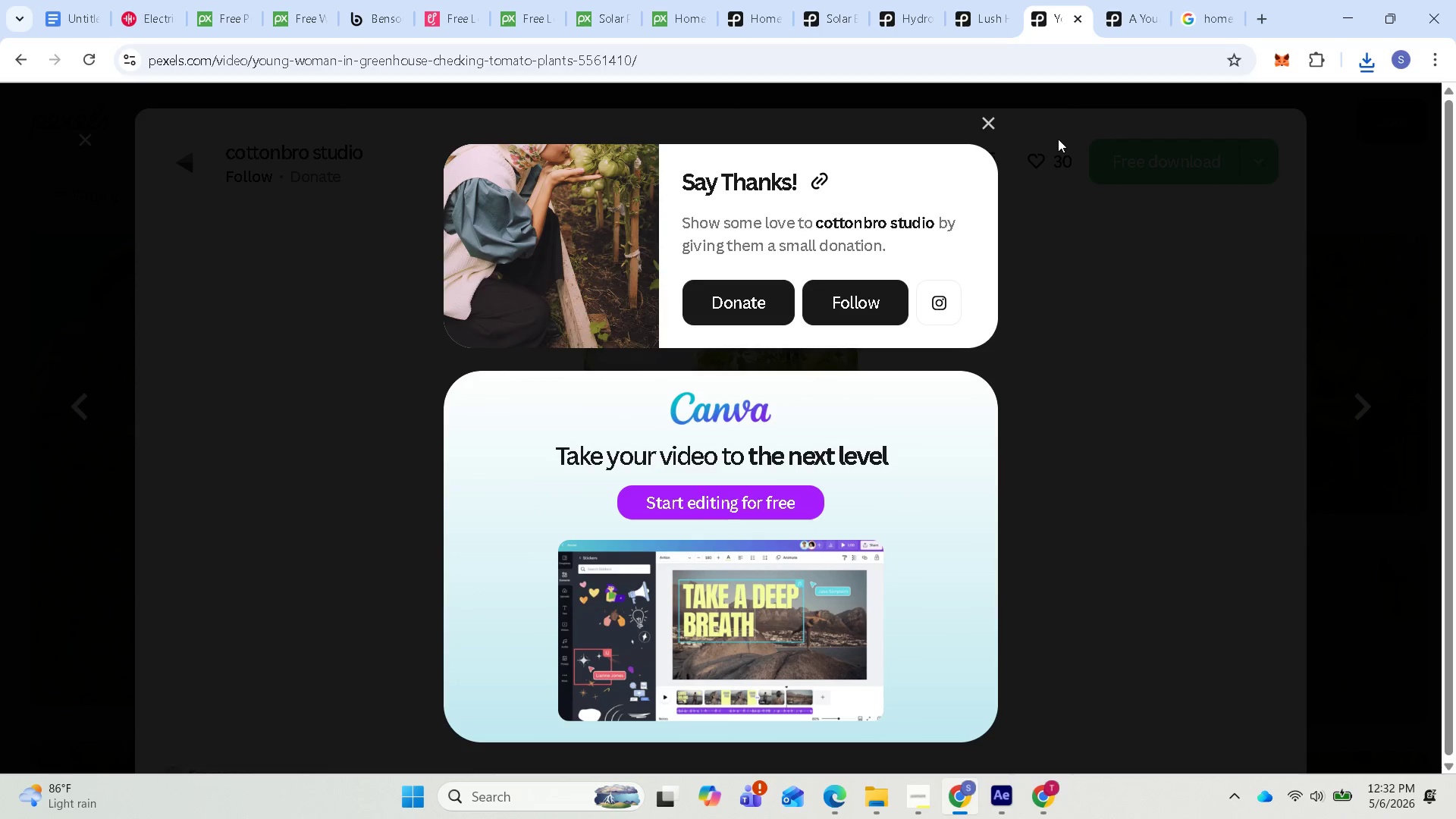 
left_click([982, 118])
 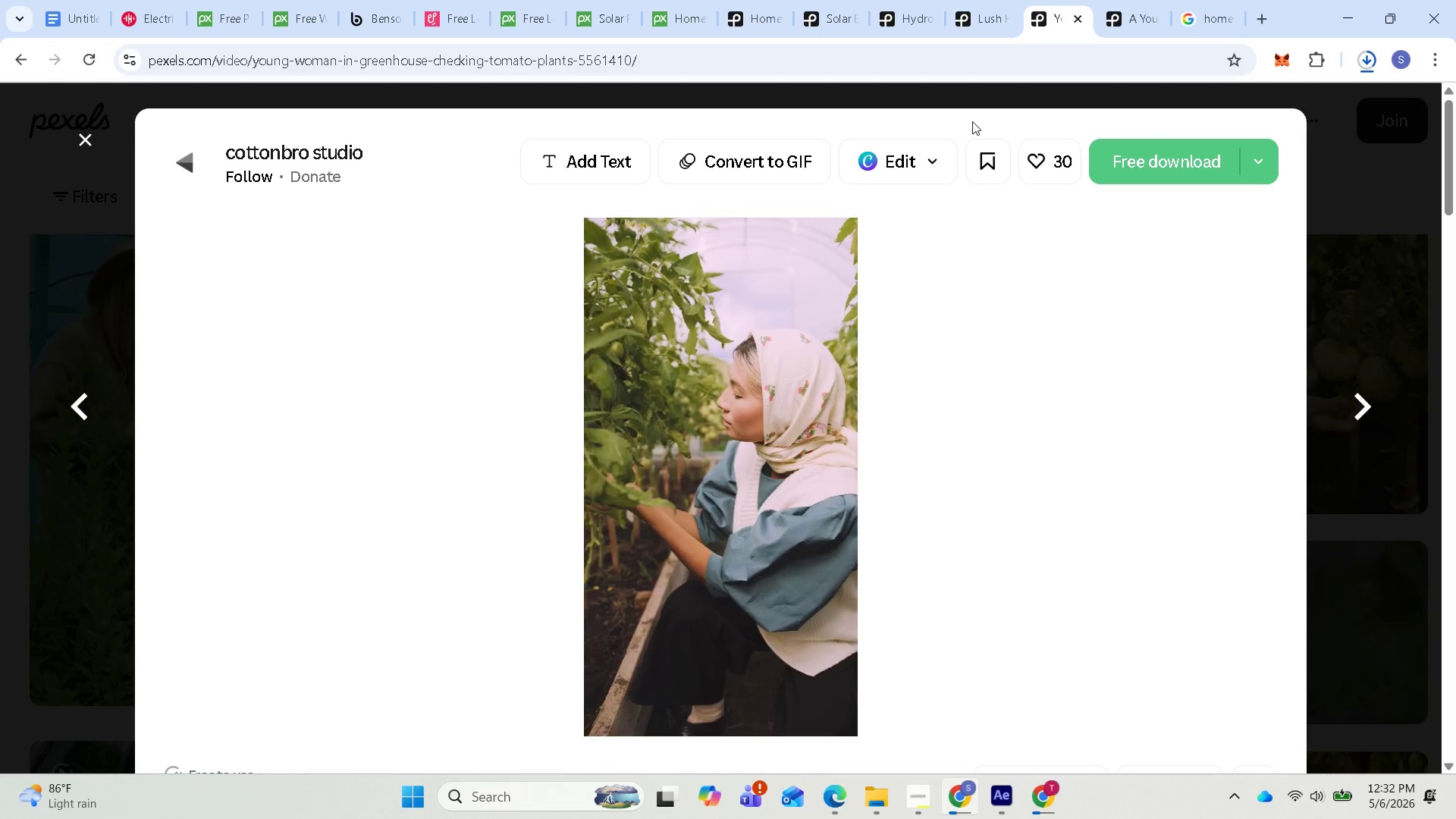 
wait(24.19)
 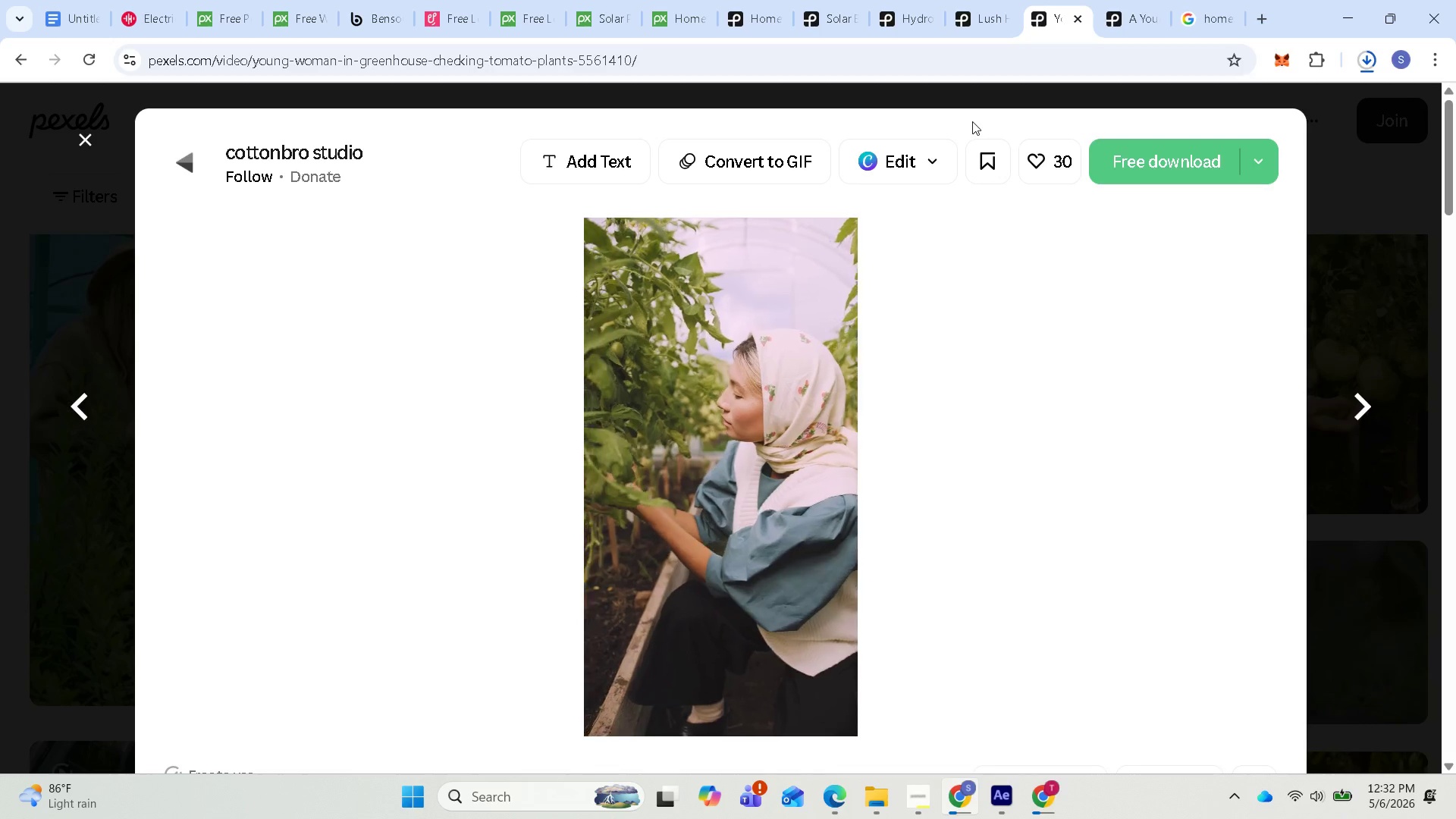 
left_click([1109, 17])
 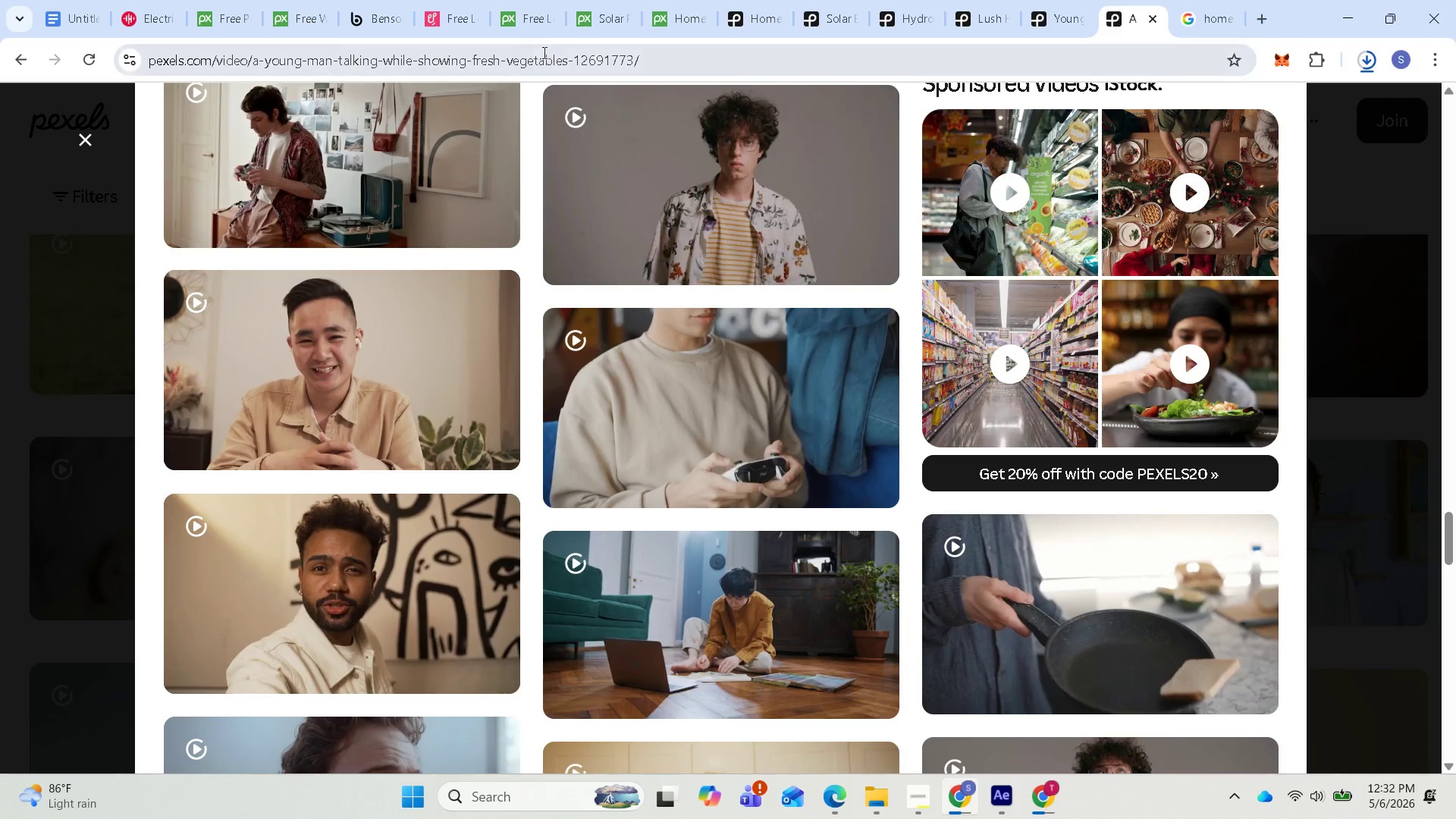 
left_click([546, 56])
 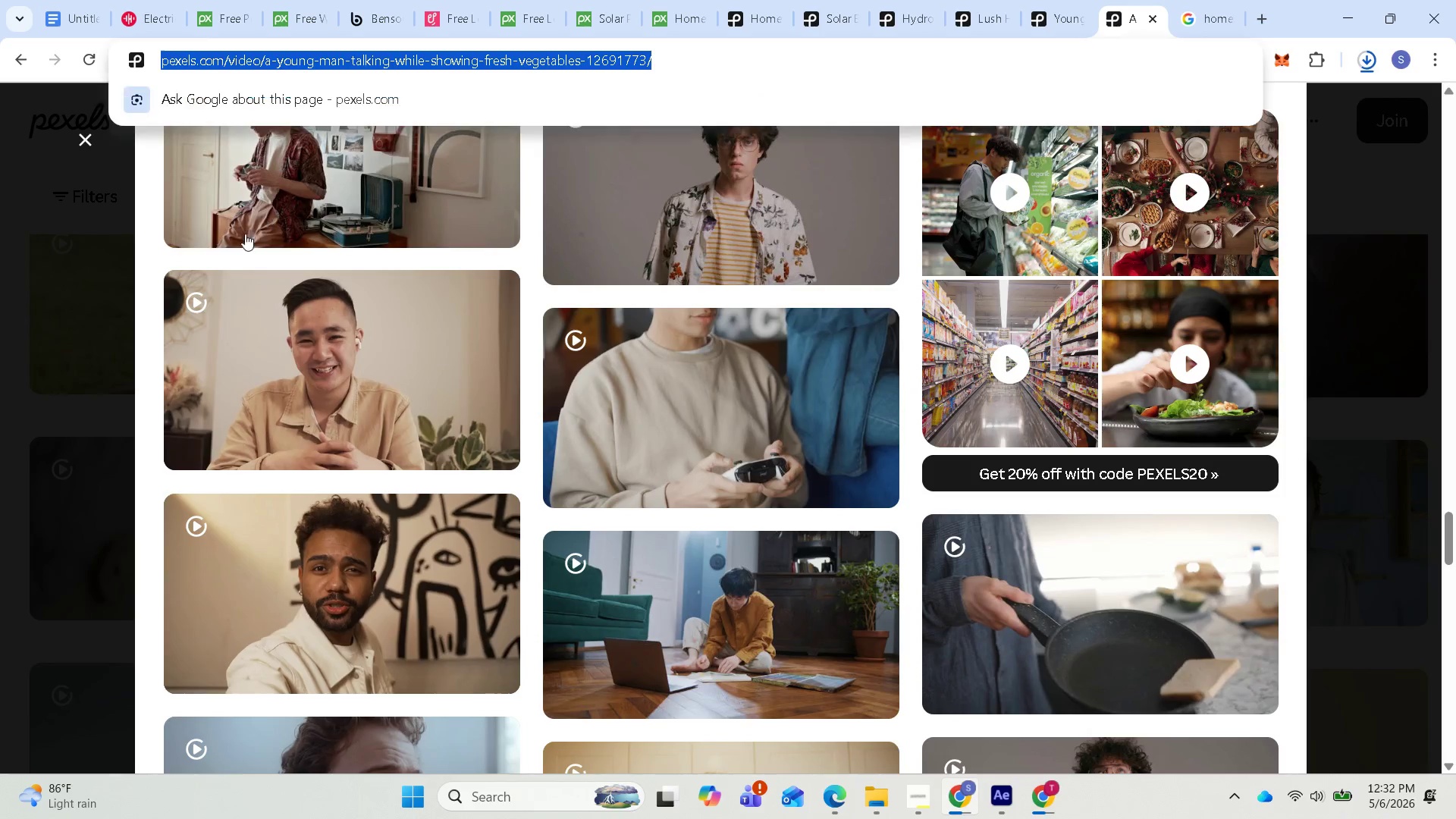 
scroll: coordinate [259, 246], scroll_direction: up, amount: 3.0
 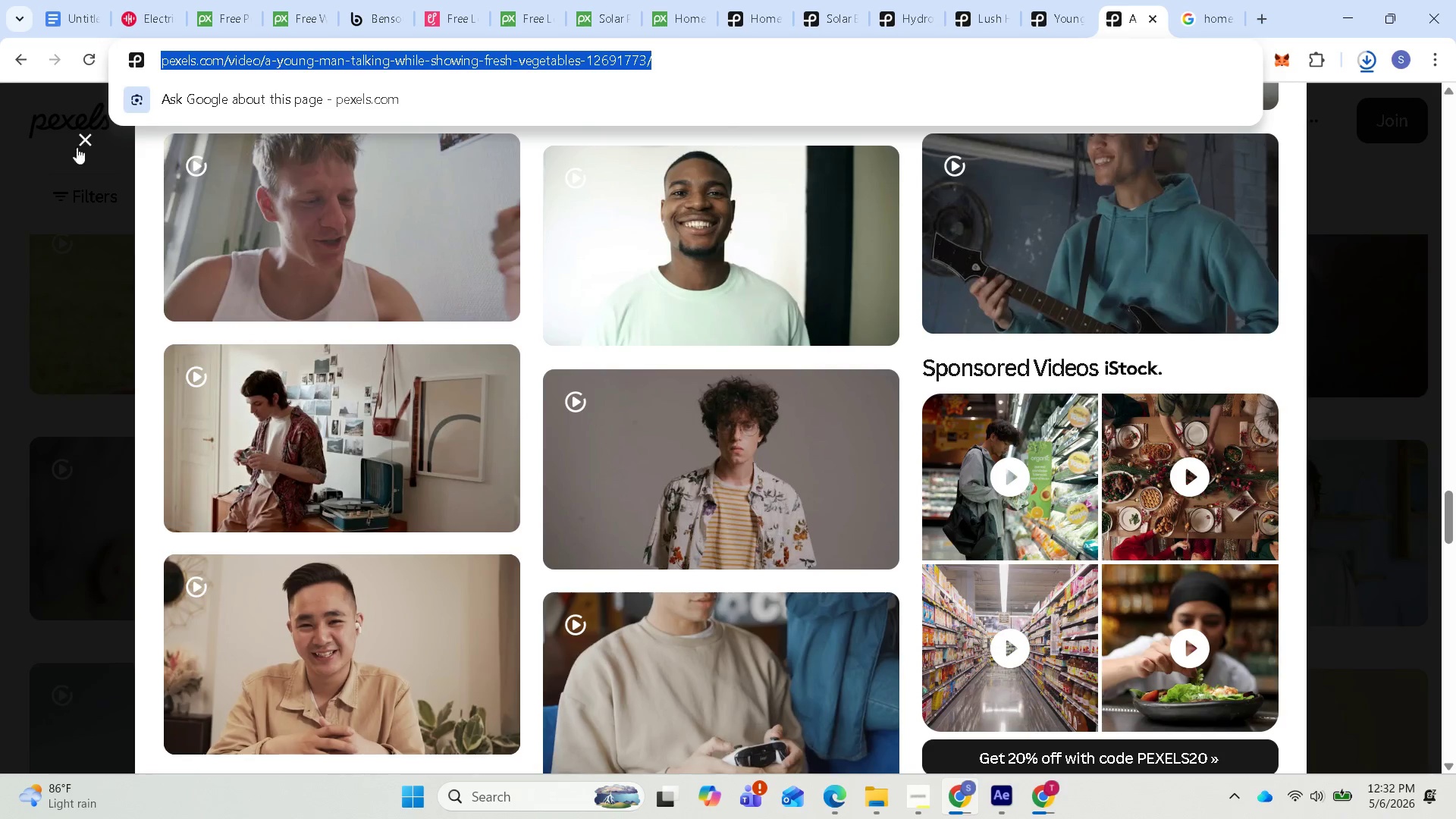 
left_click([86, 127])
 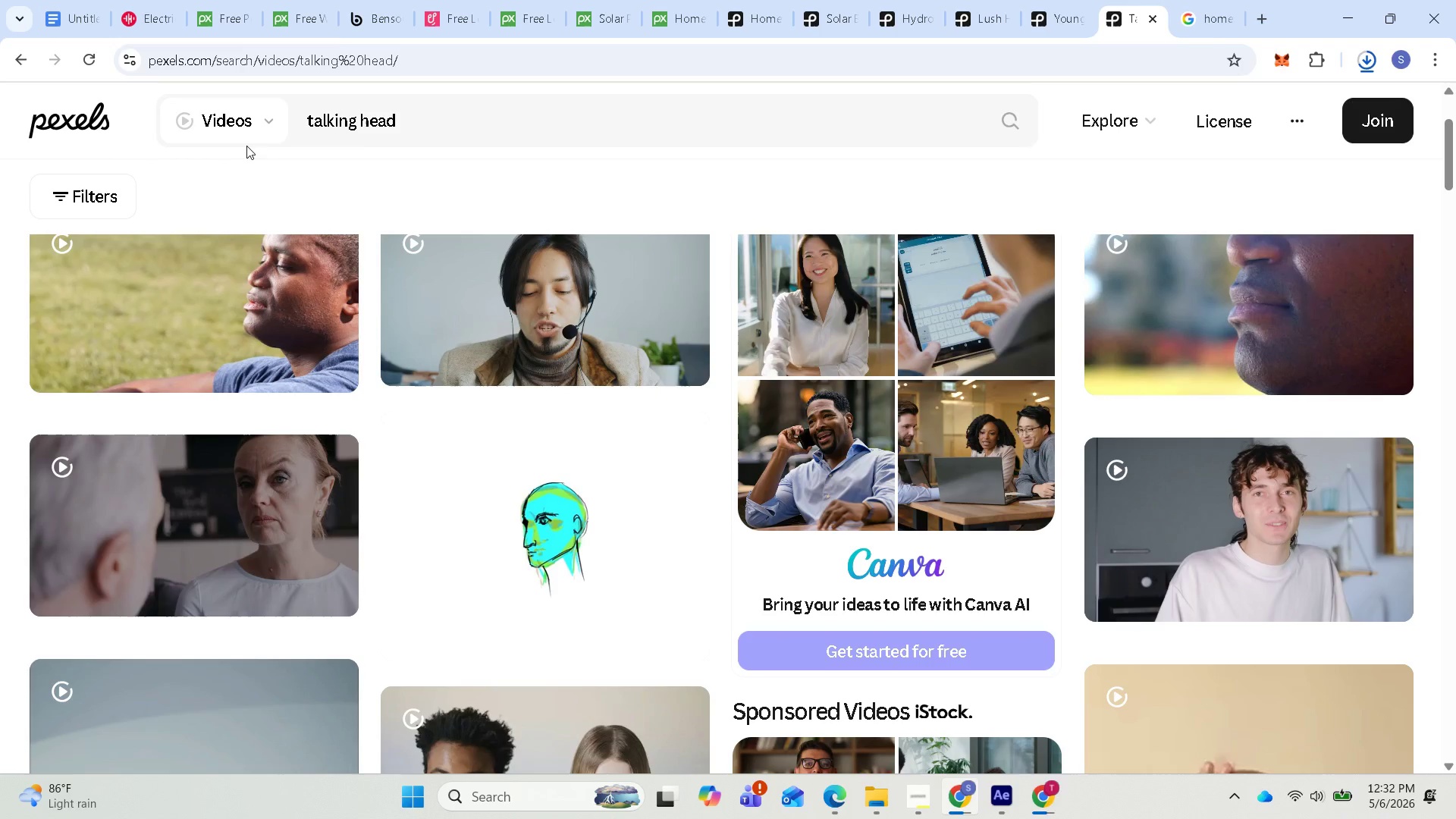 
left_click_drag(start_coordinate=[424, 123], to_coordinate=[301, 127])
 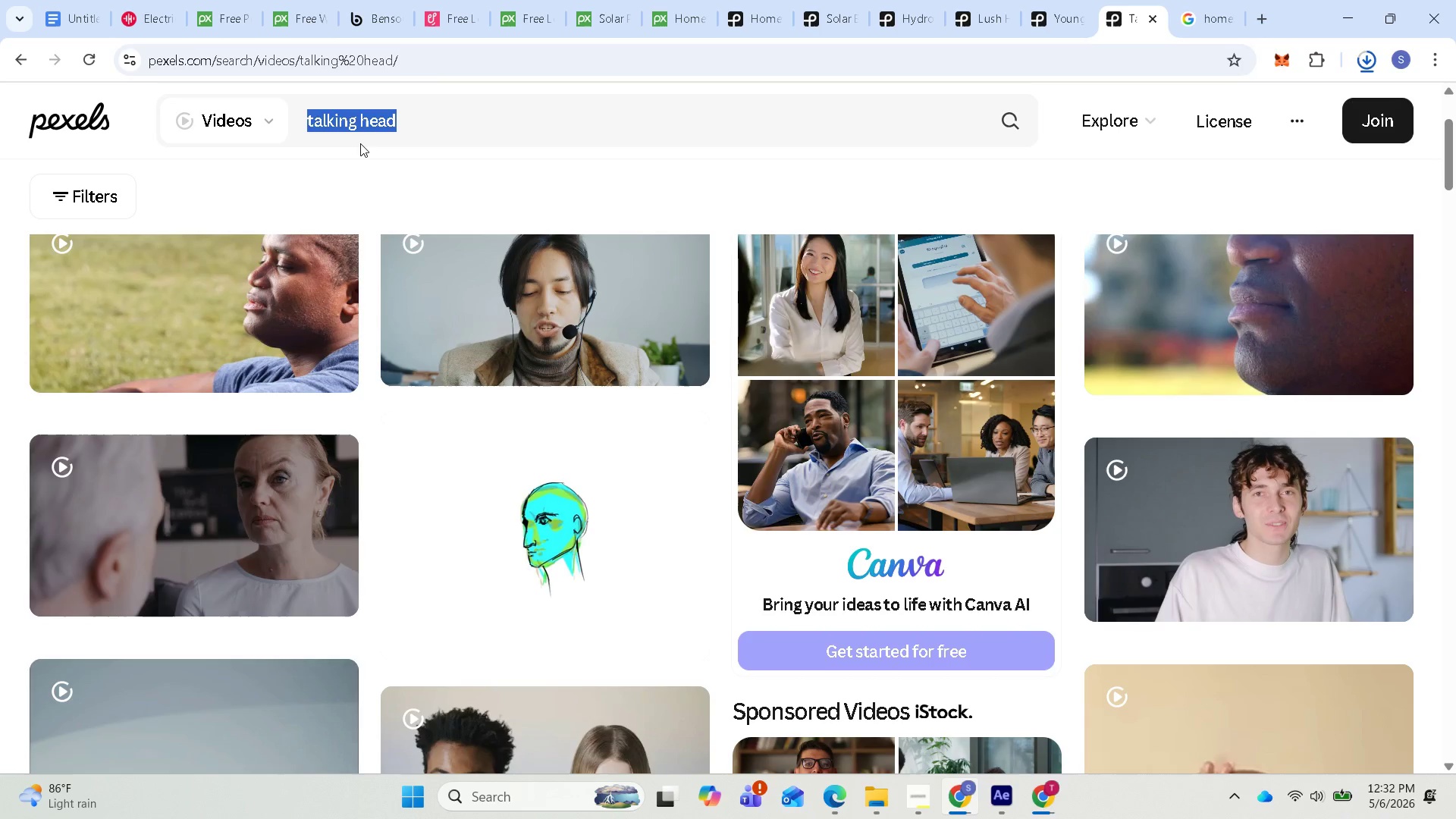 
key(Control+V)
 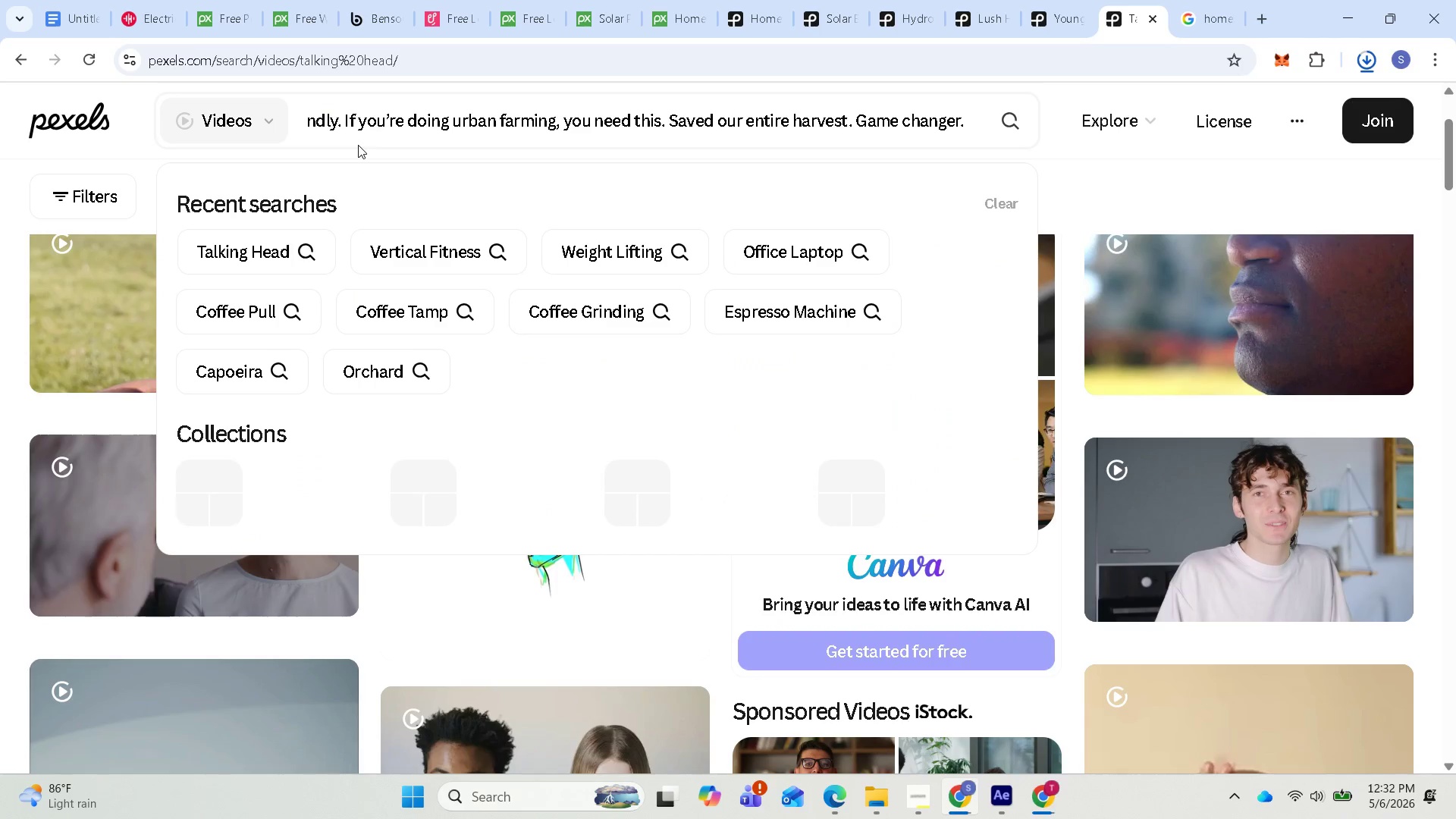 
hold_key(key=Backspace, duration=1.52)
 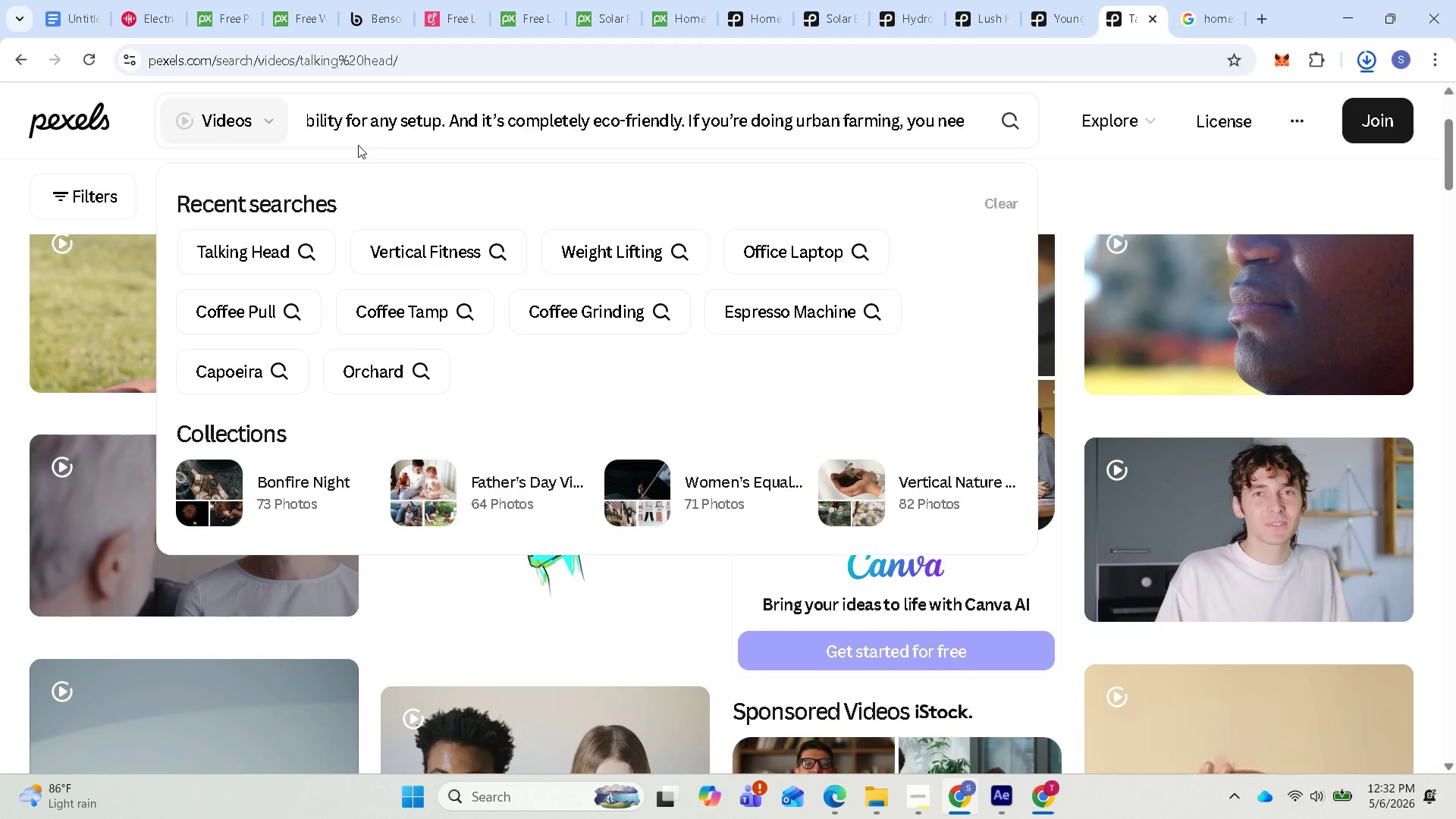 
hold_key(key=Backspace, duration=1.51)
 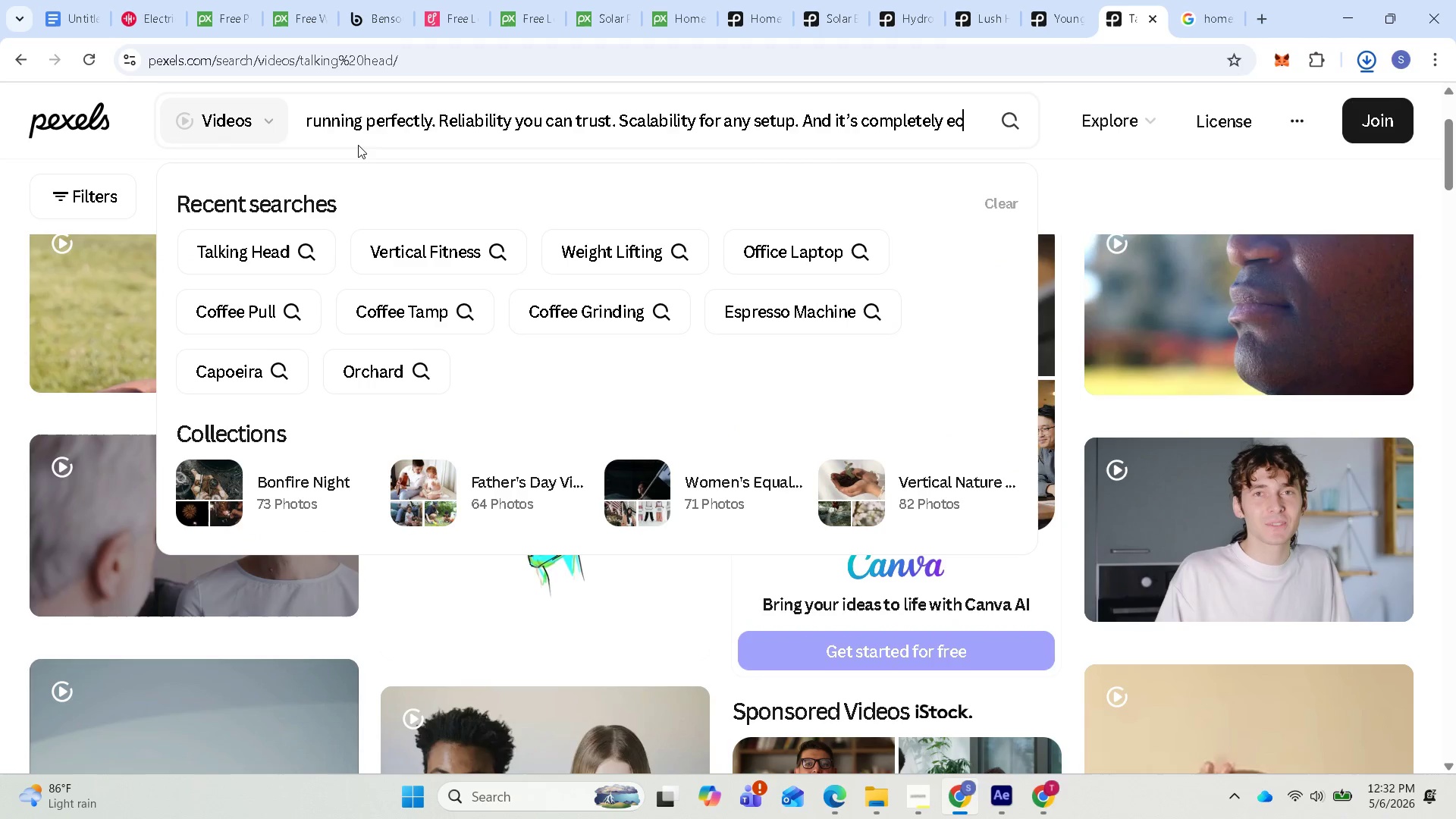 
hold_key(key=Backspace, duration=1.5)
 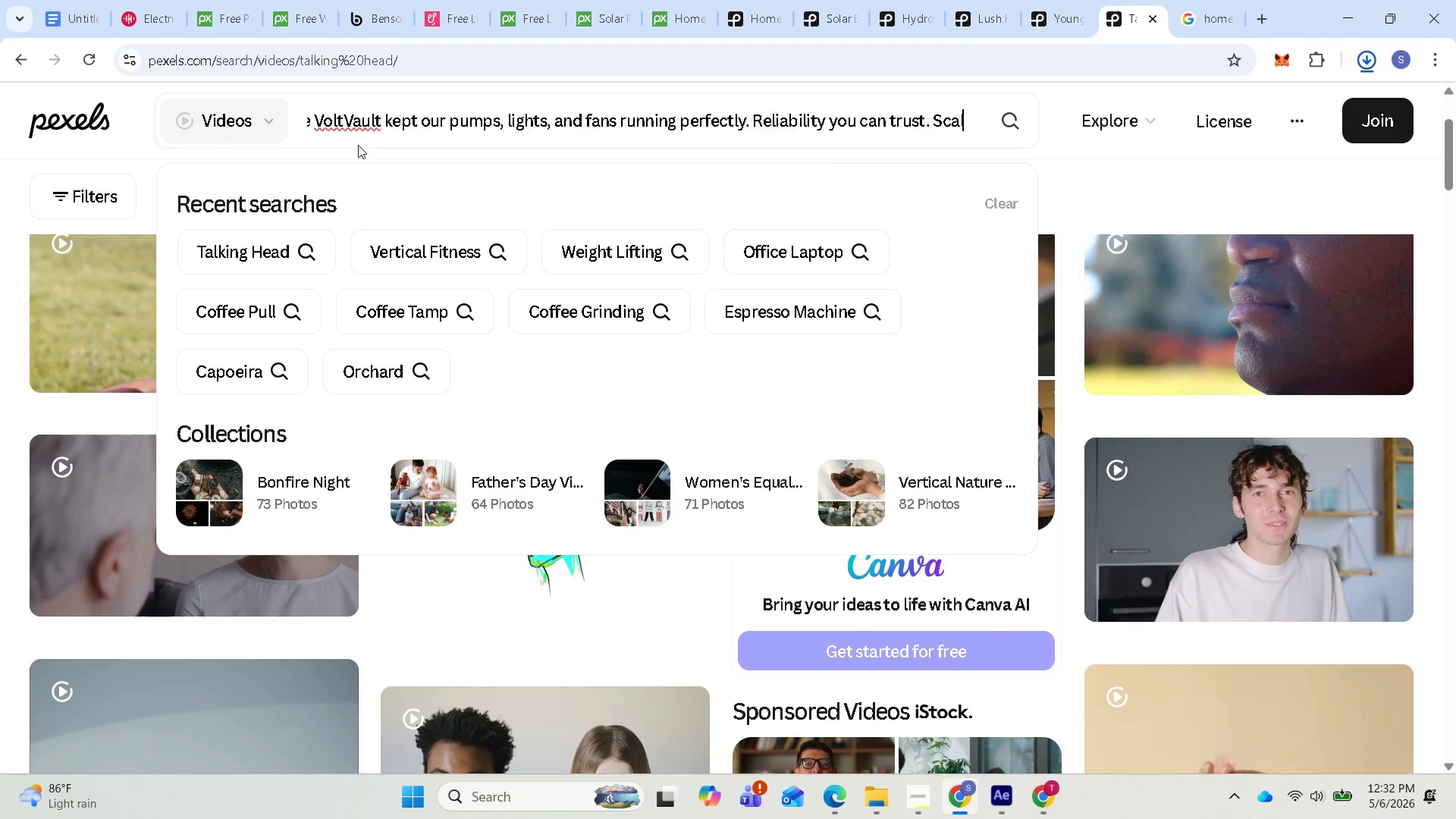 
hold_key(key=Backspace, duration=1.52)
 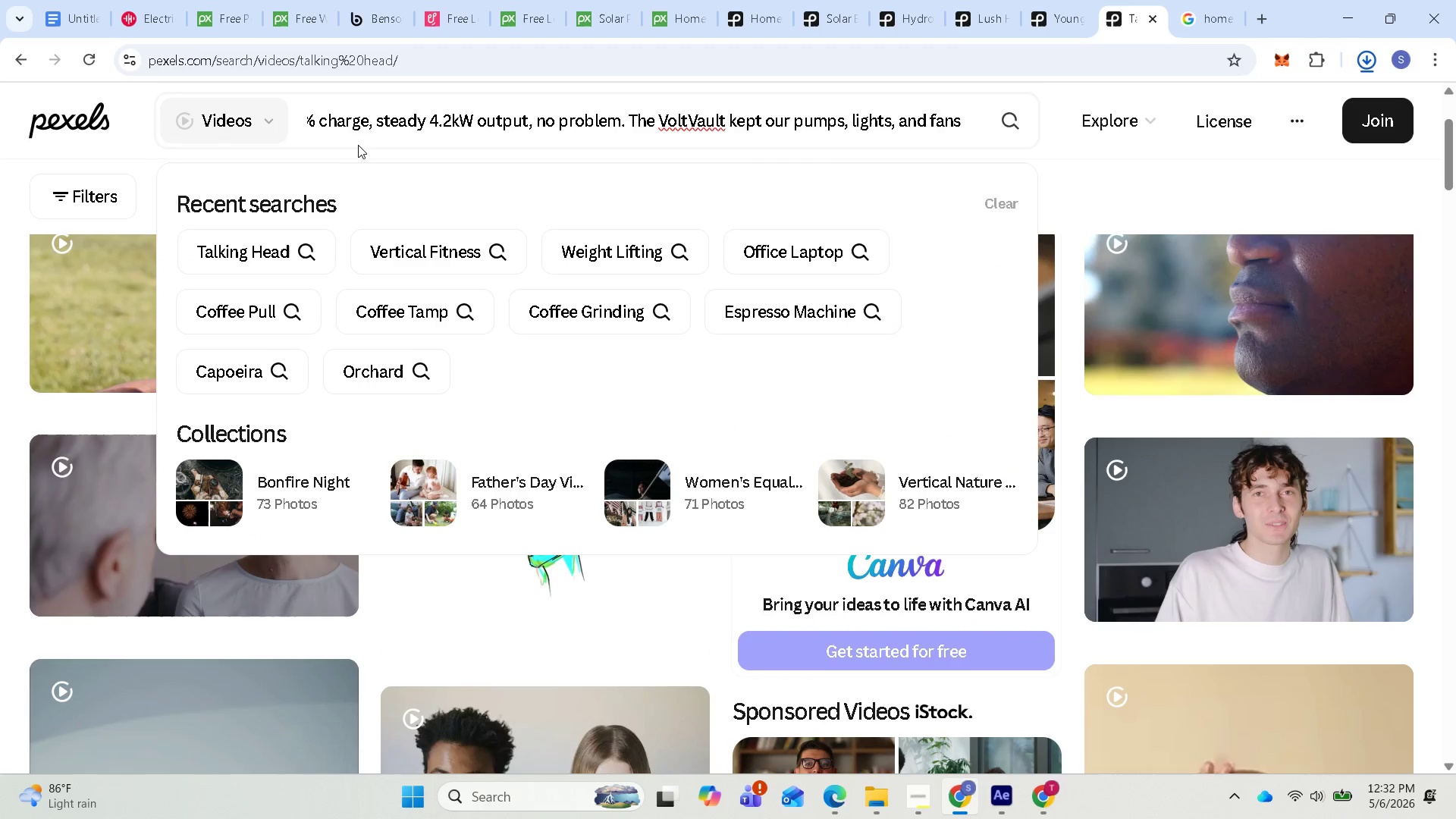 
hold_key(key=Backspace, duration=1.5)
 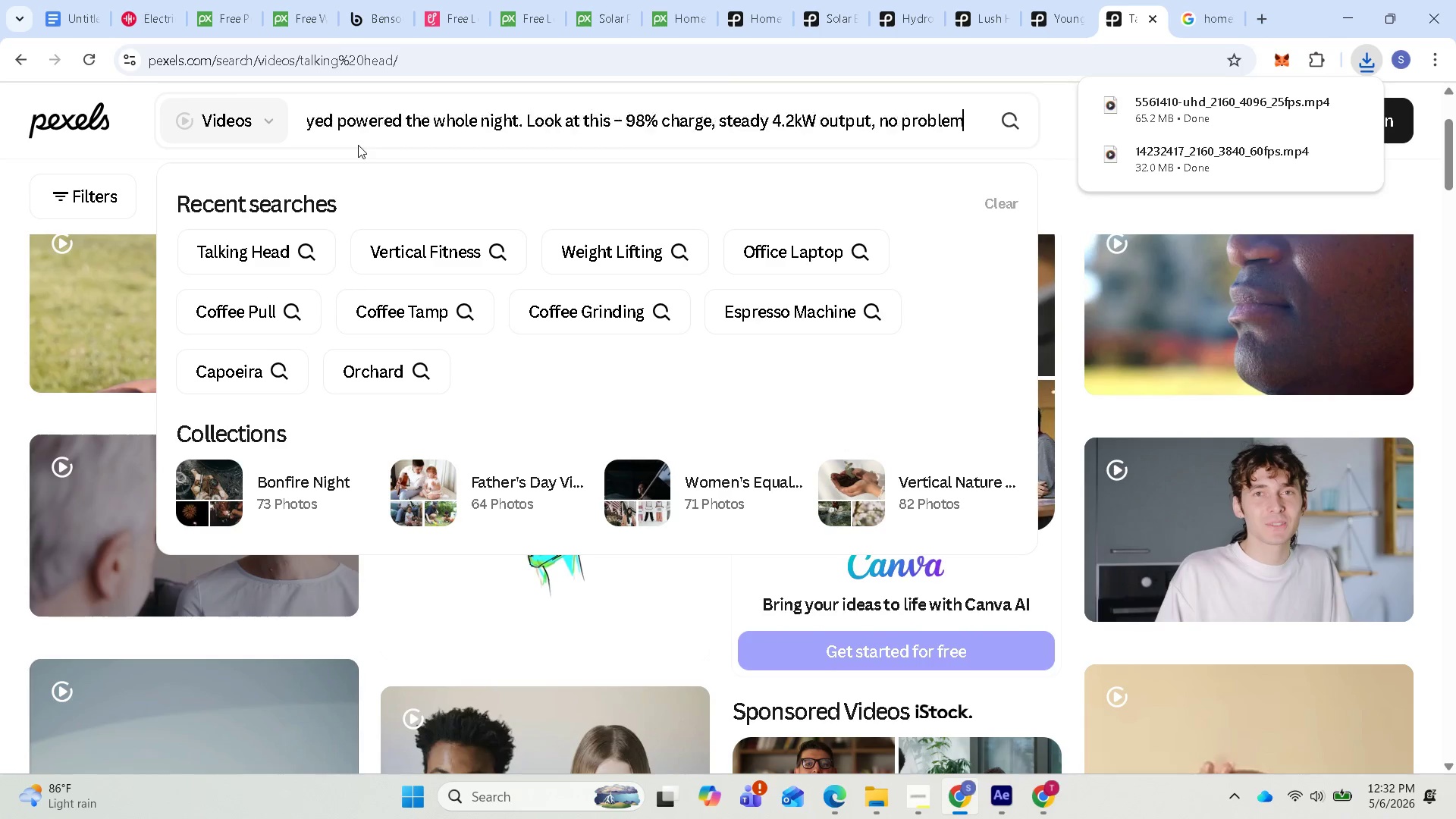 
hold_key(key=Backspace, duration=1.5)
 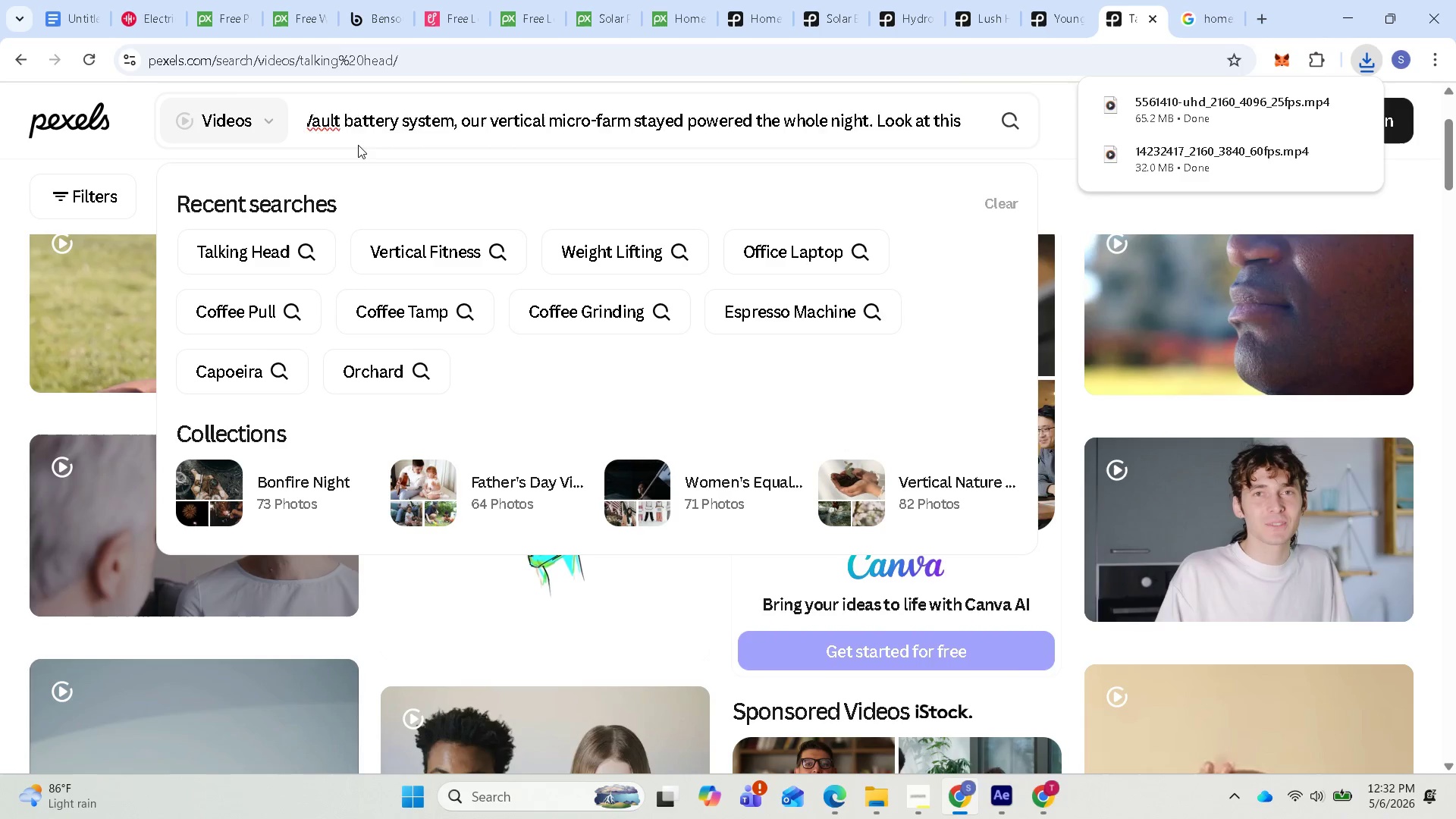 
hold_key(key=Backspace, duration=1.5)
 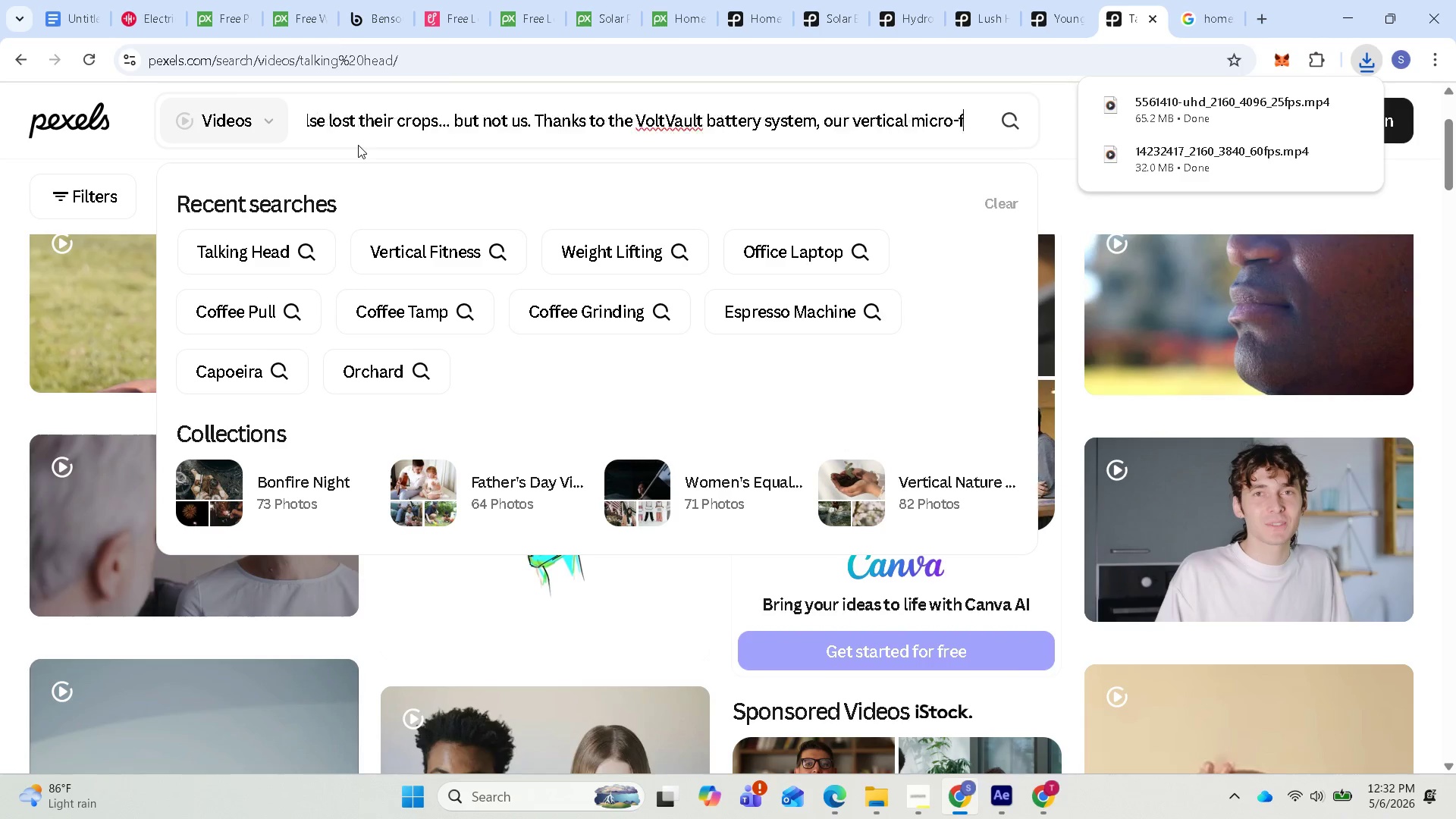 
hold_key(key=Backspace, duration=1.52)
 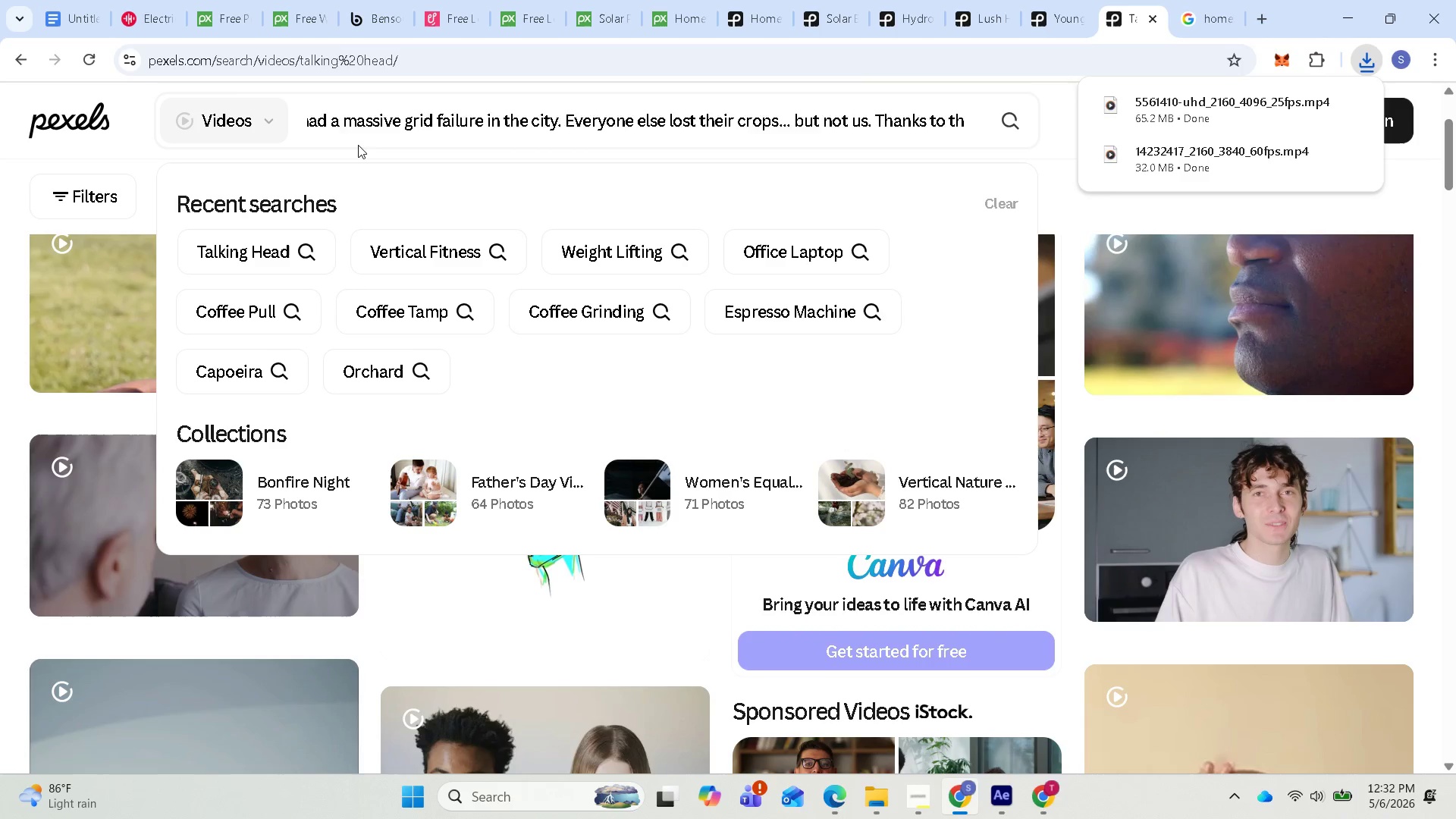 
hold_key(key=Backspace, duration=1.53)
 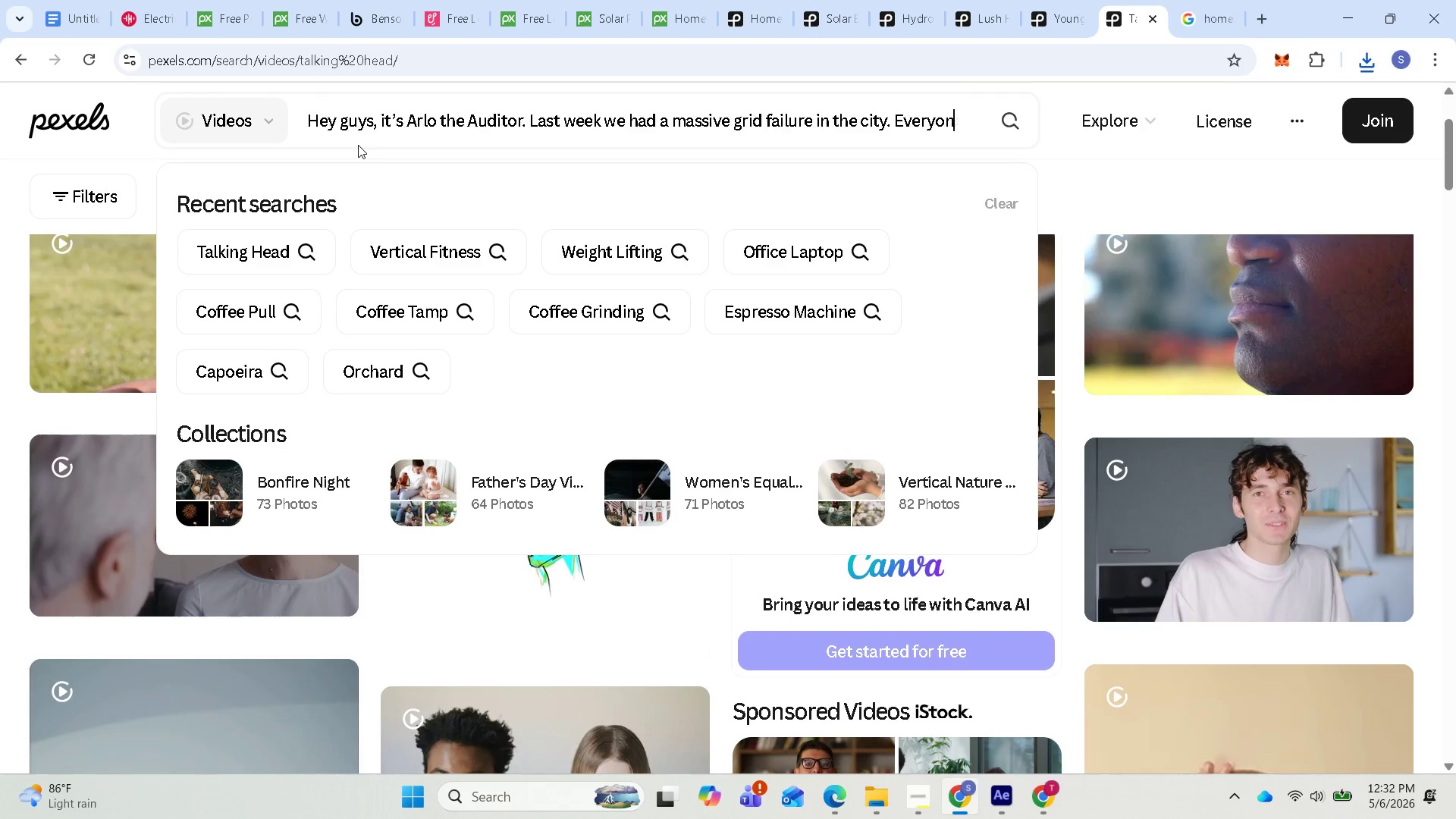 
hold_key(key=Backspace, duration=1.5)
 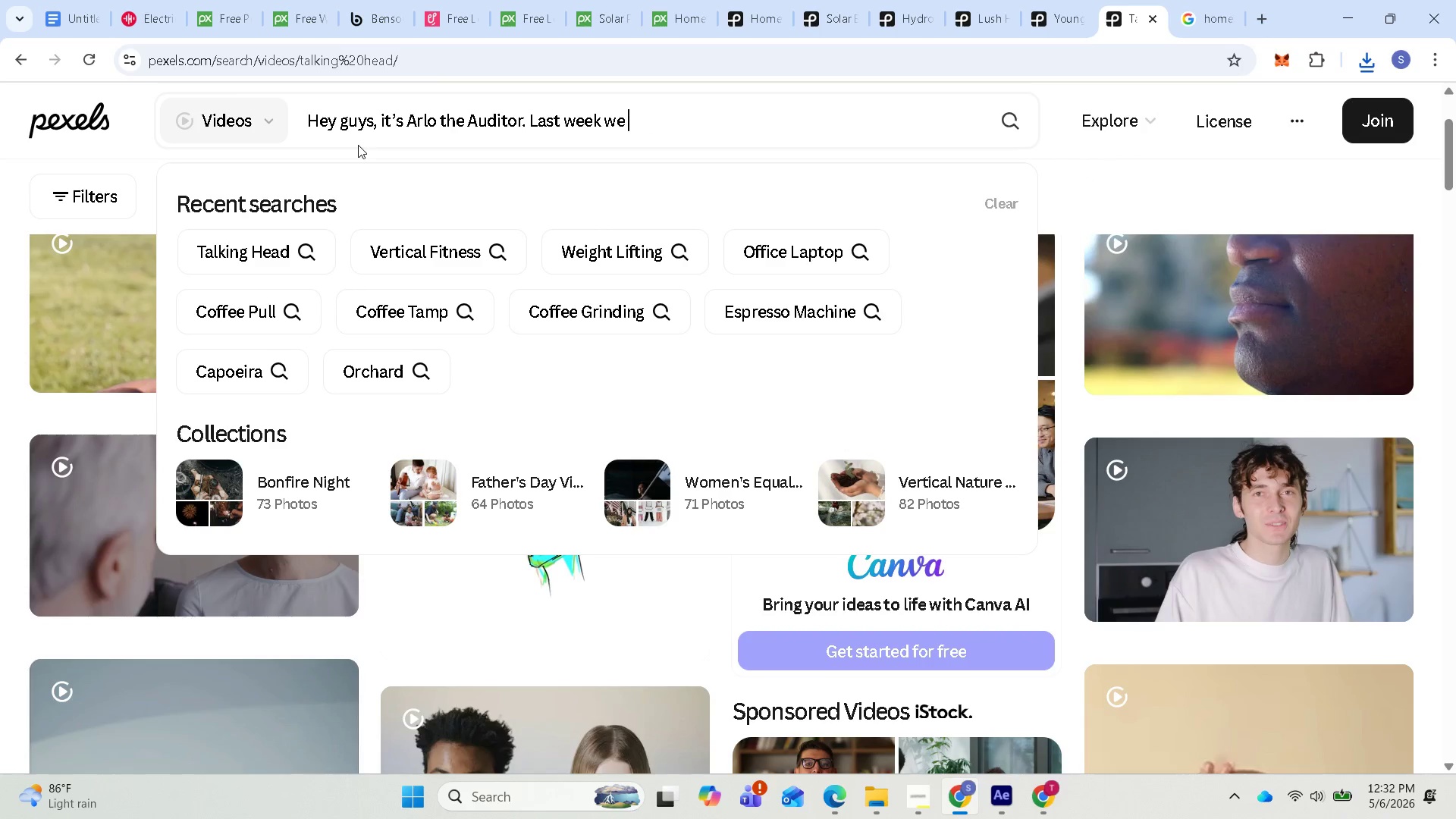 
hold_key(key=Backspace, duration=1.51)